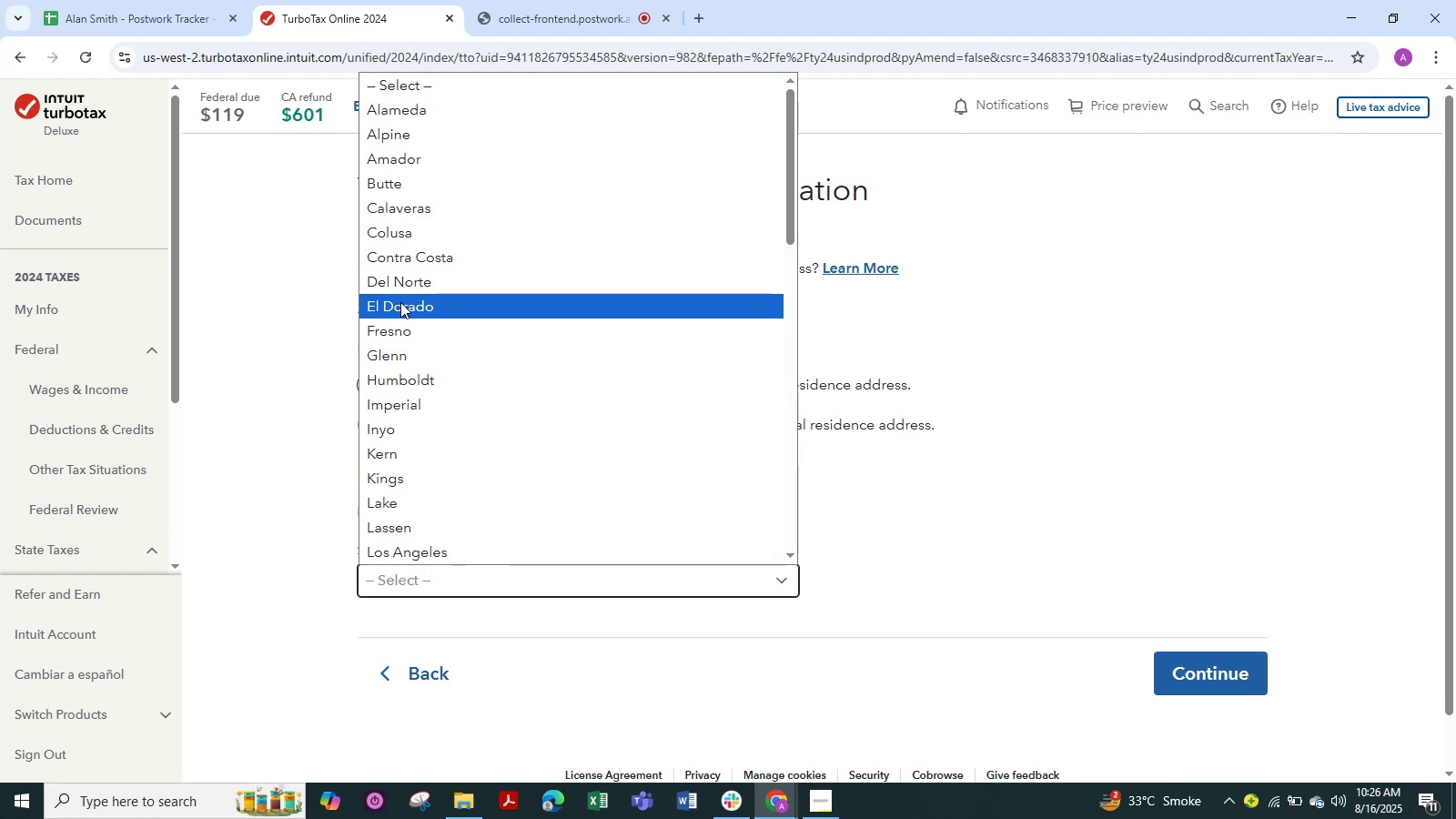 
type(ca)
 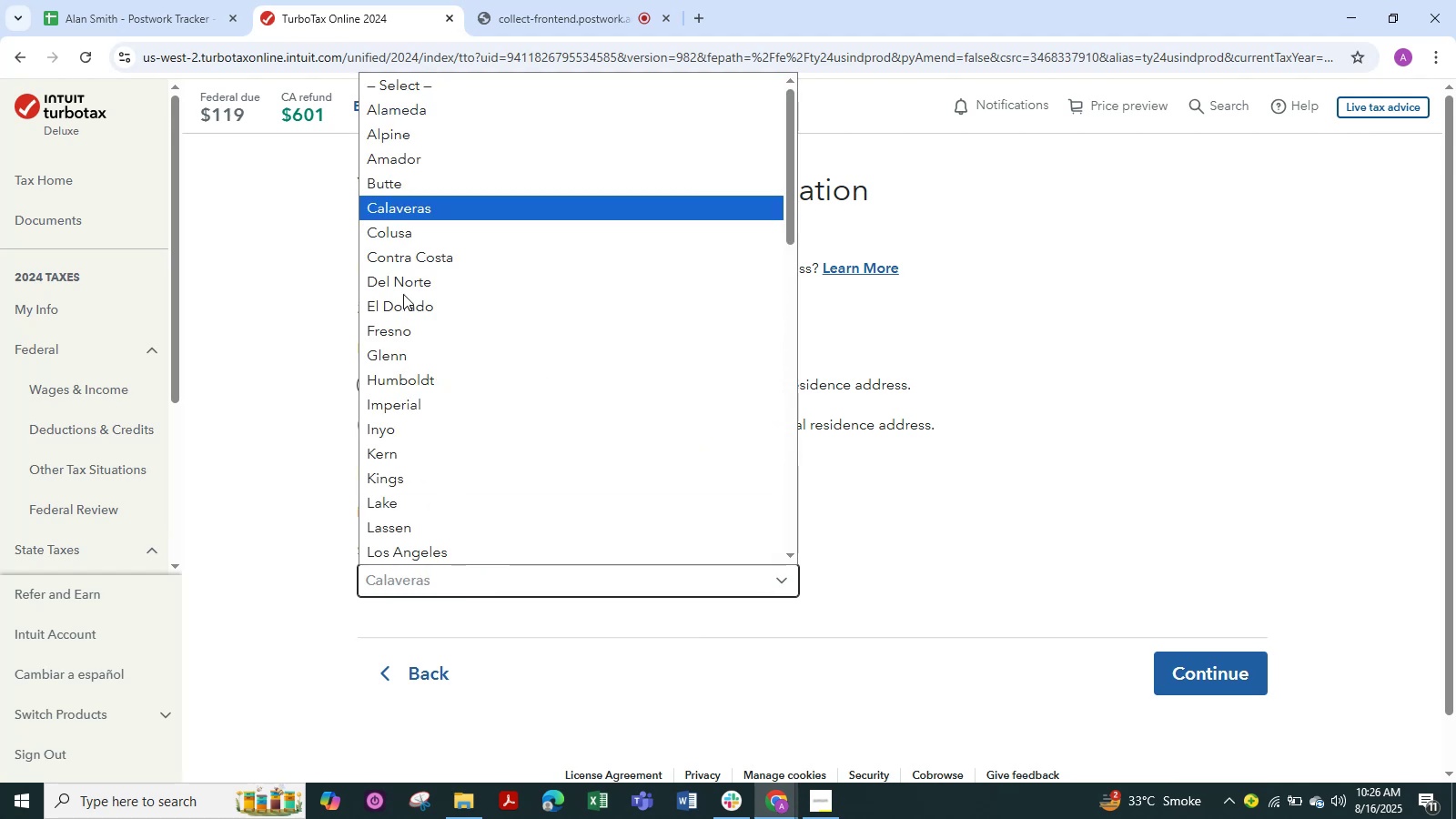 
scroll: coordinate [399, 267], scroll_direction: down, amount: 2.0
 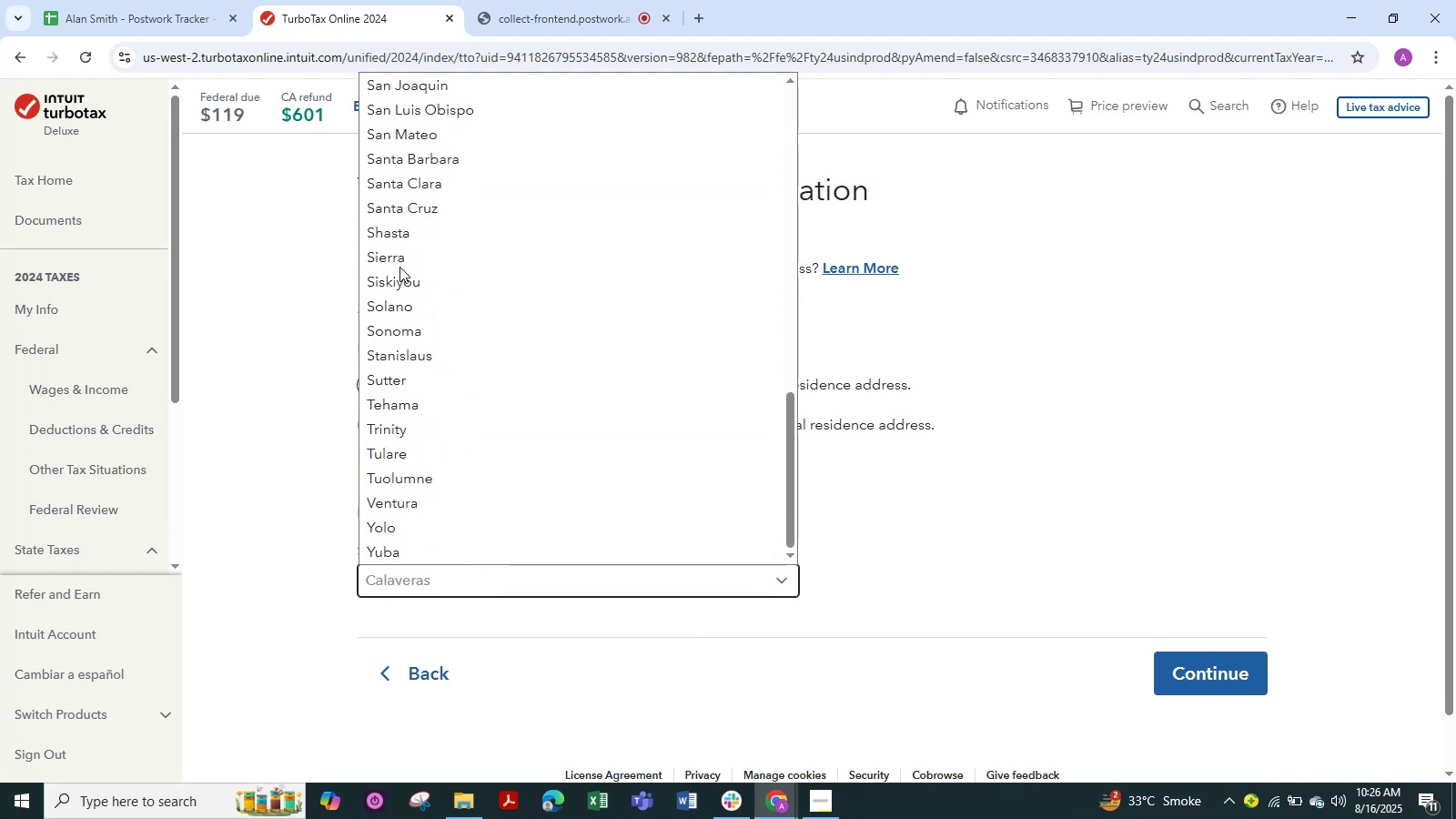 
scroll: coordinate [717, 181], scroll_direction: none, amount: 0.0
 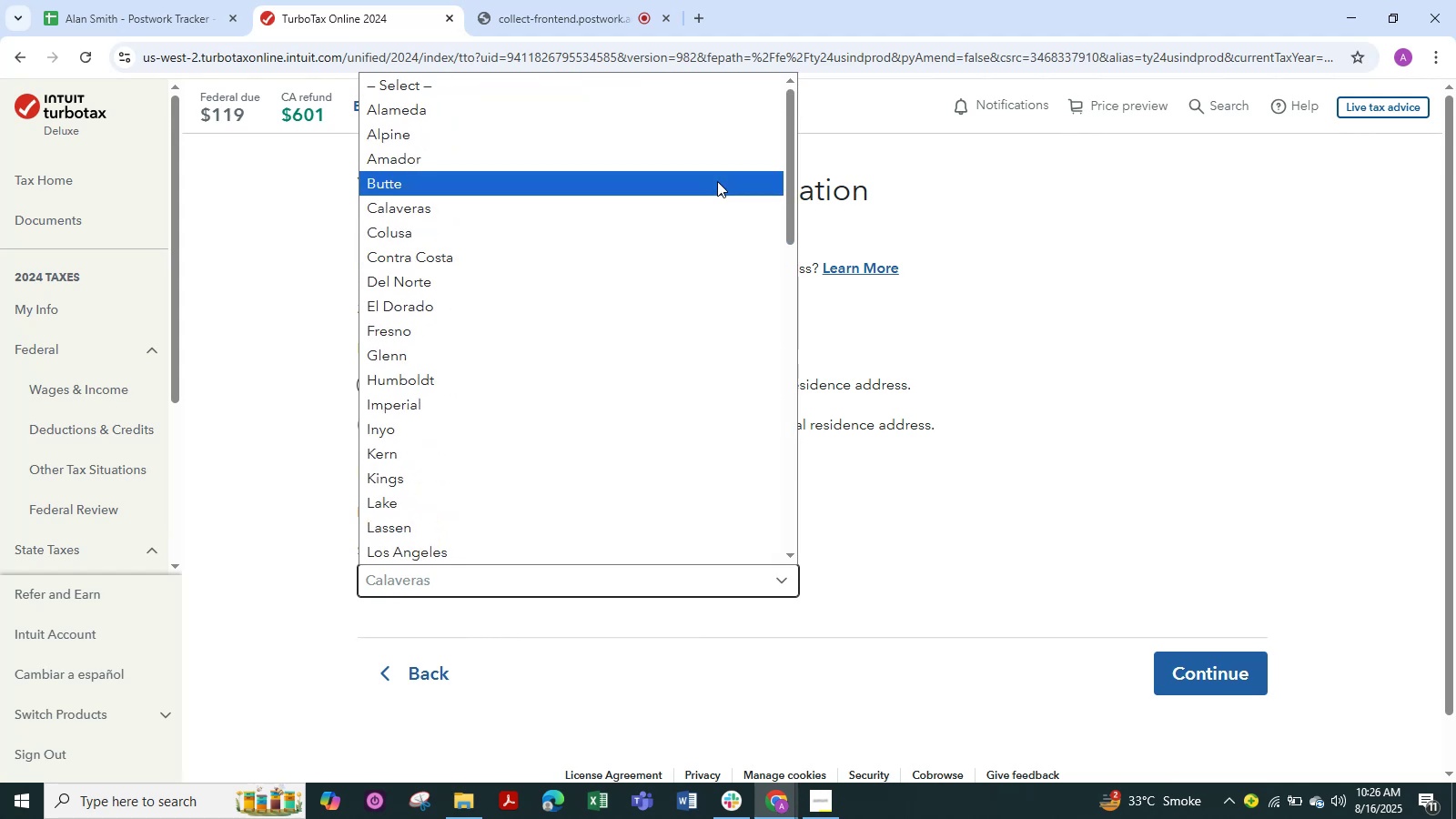 
wait(9.02)
 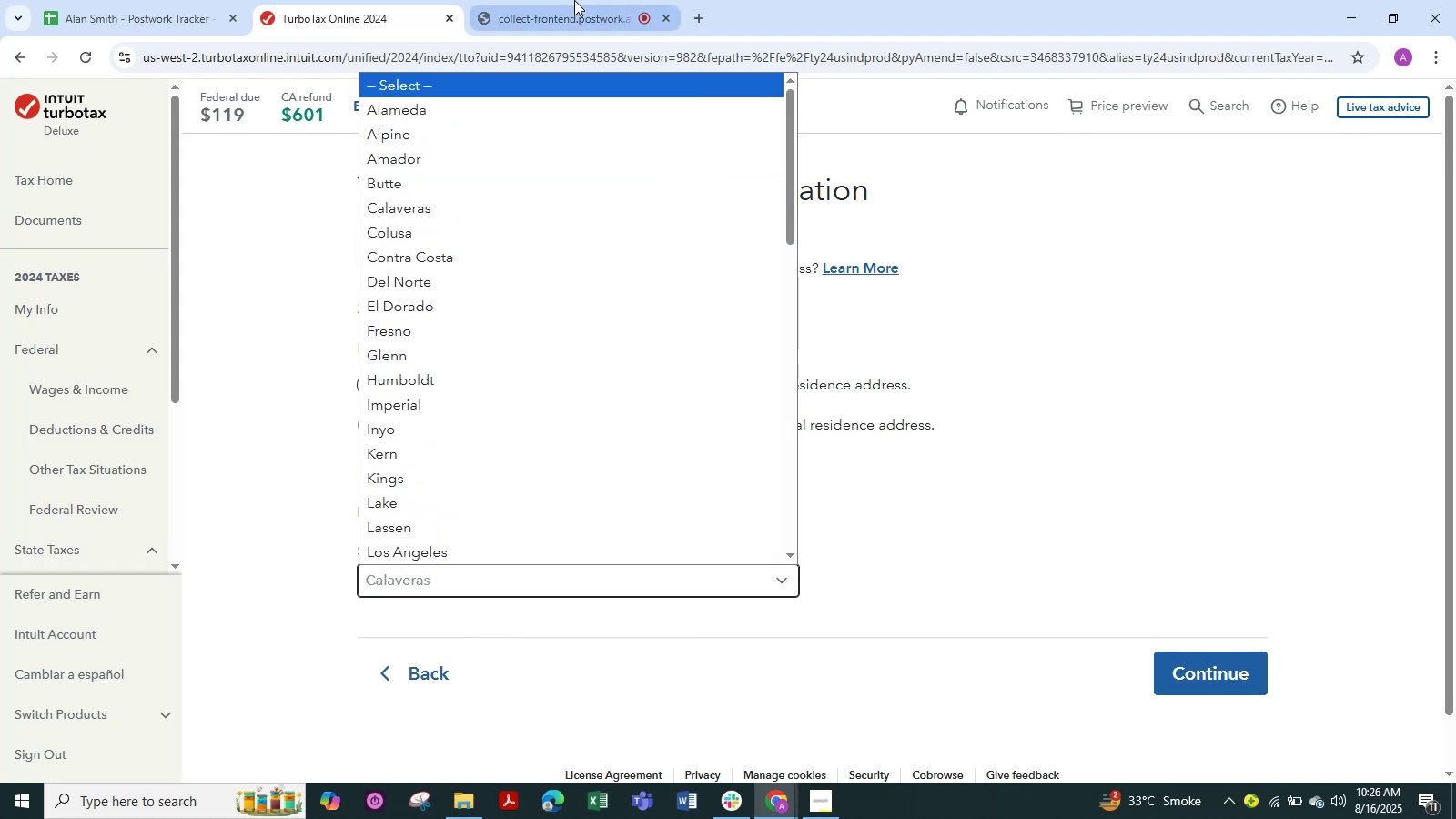 
key(Alt+Tab)
 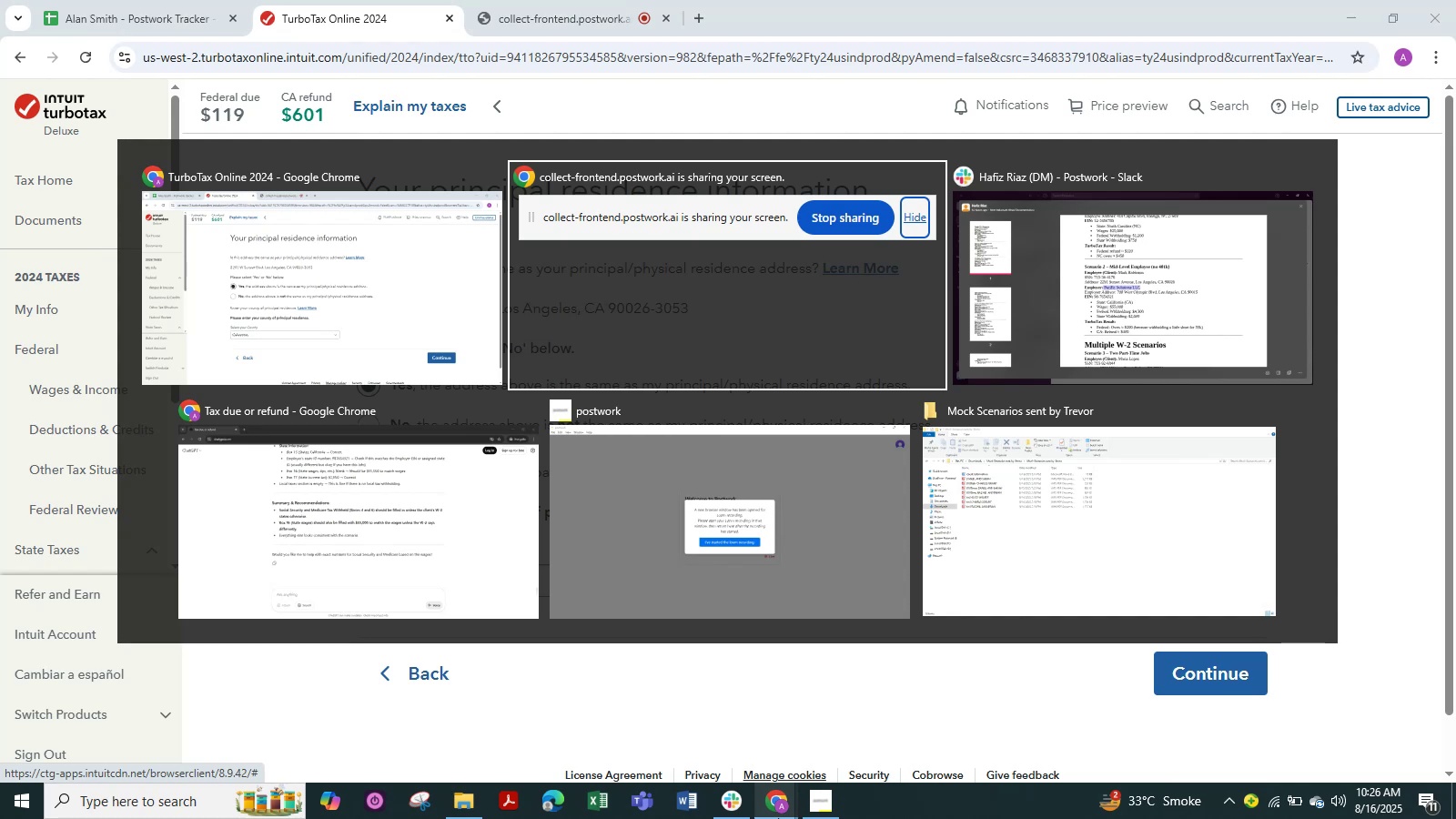 
key(Alt+Tab)
 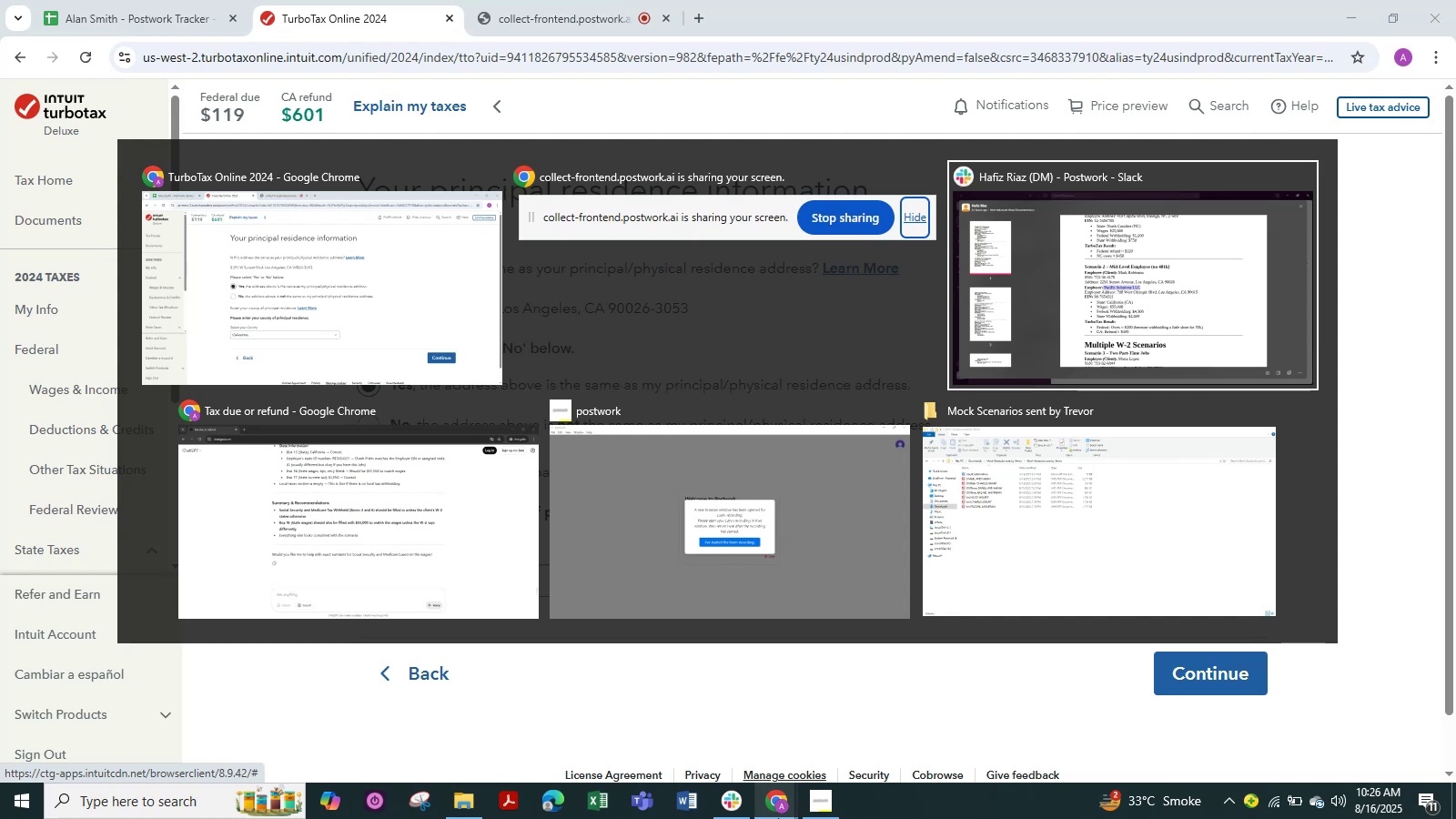 
key(Alt+Tab)
 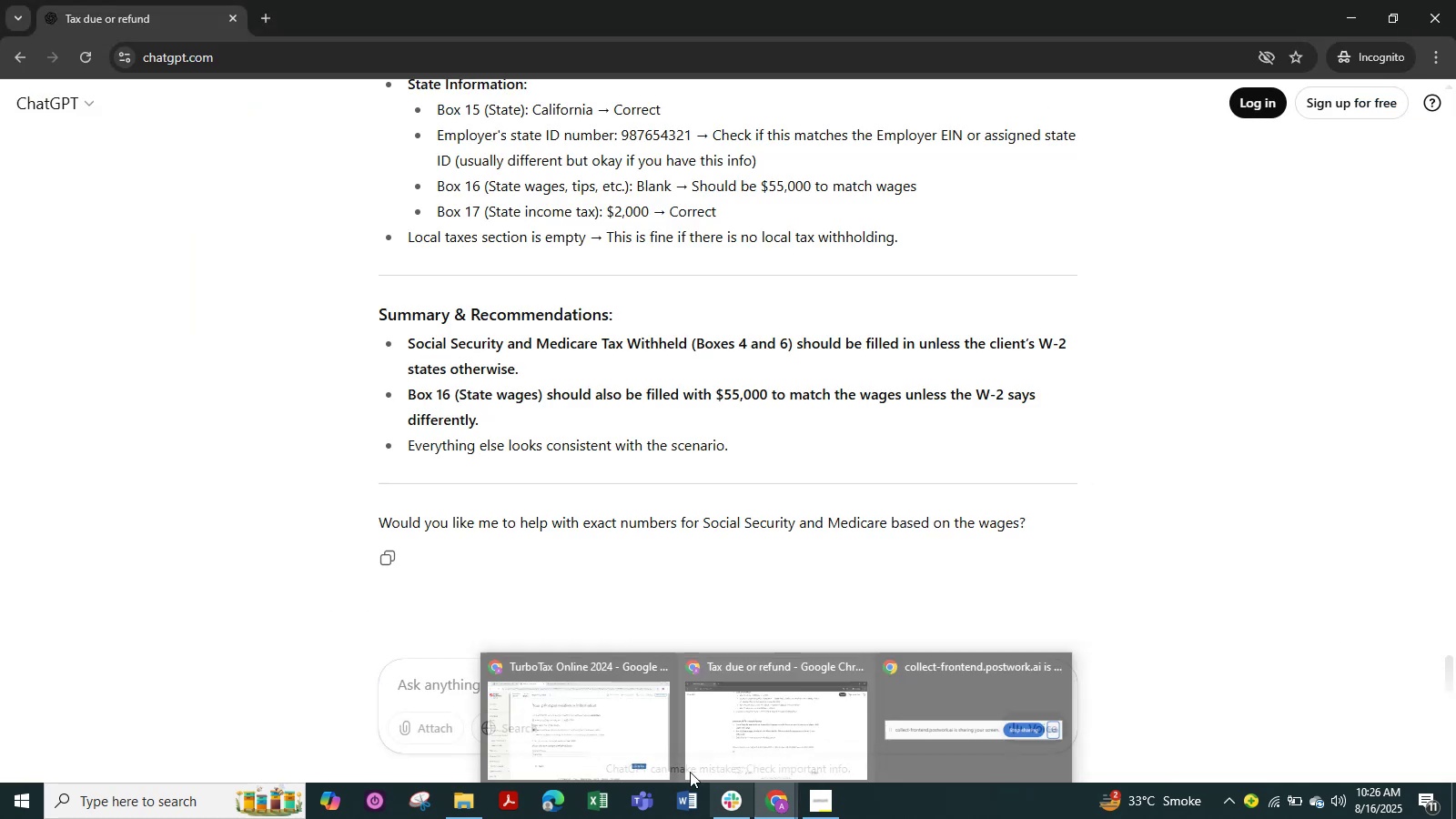 
scroll: coordinate [541, 481], scroll_direction: up, amount: 16.0
 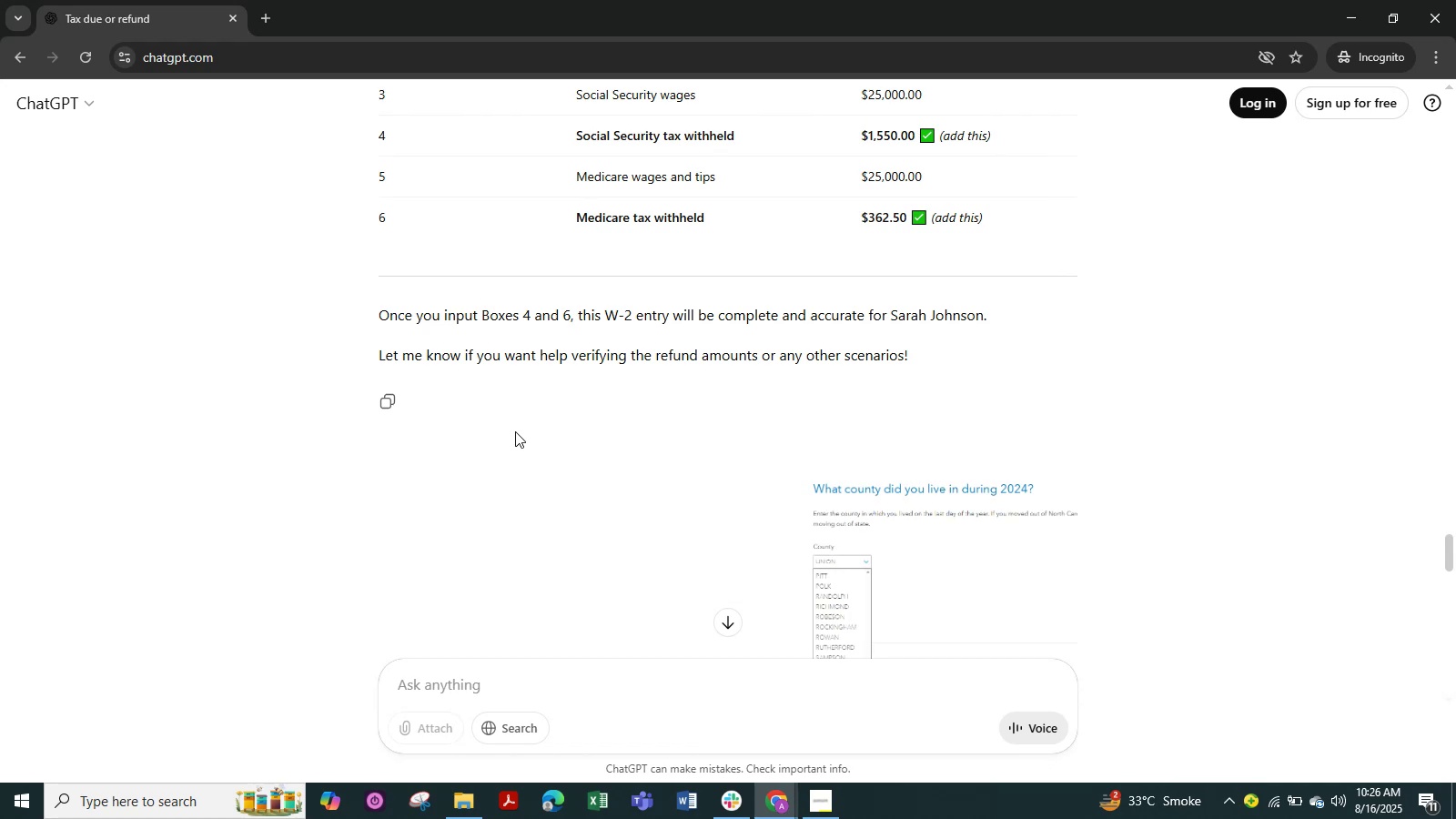 
scroll: coordinate [459, 500], scroll_direction: down, amount: 4.0
 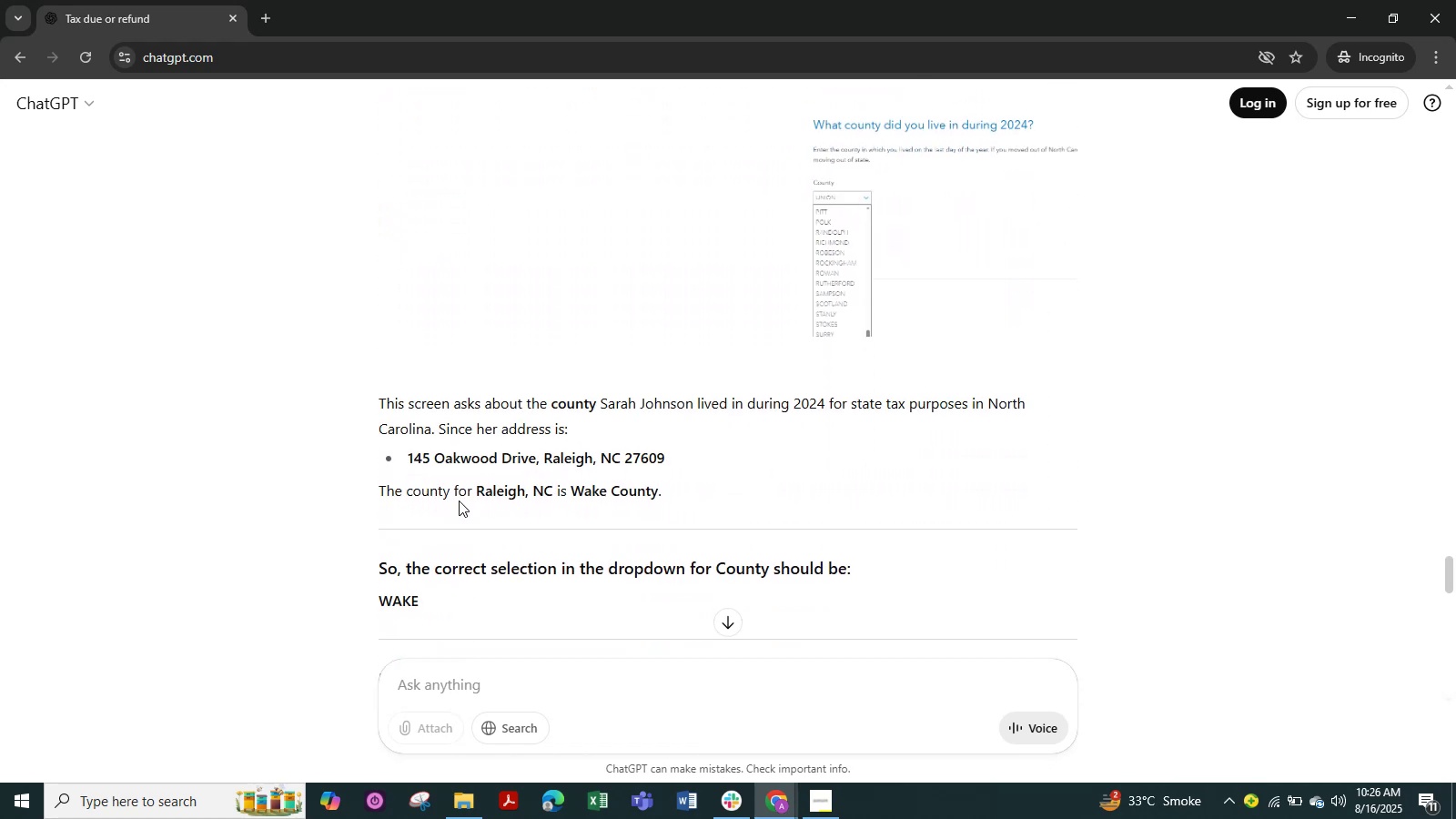 
hold_key(key=AltLeft, duration=0.9)
 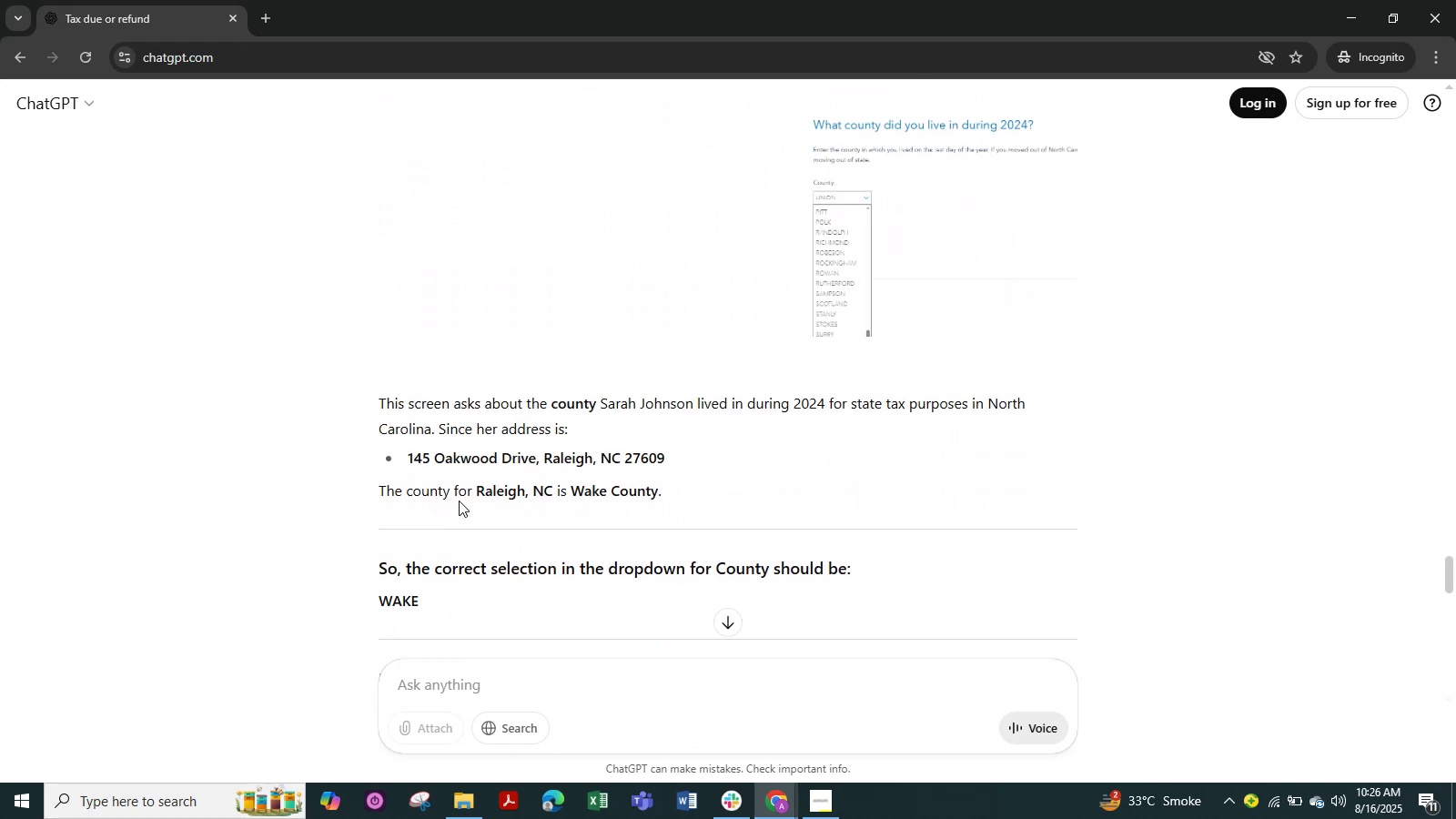 
key(Alt+Tab)
 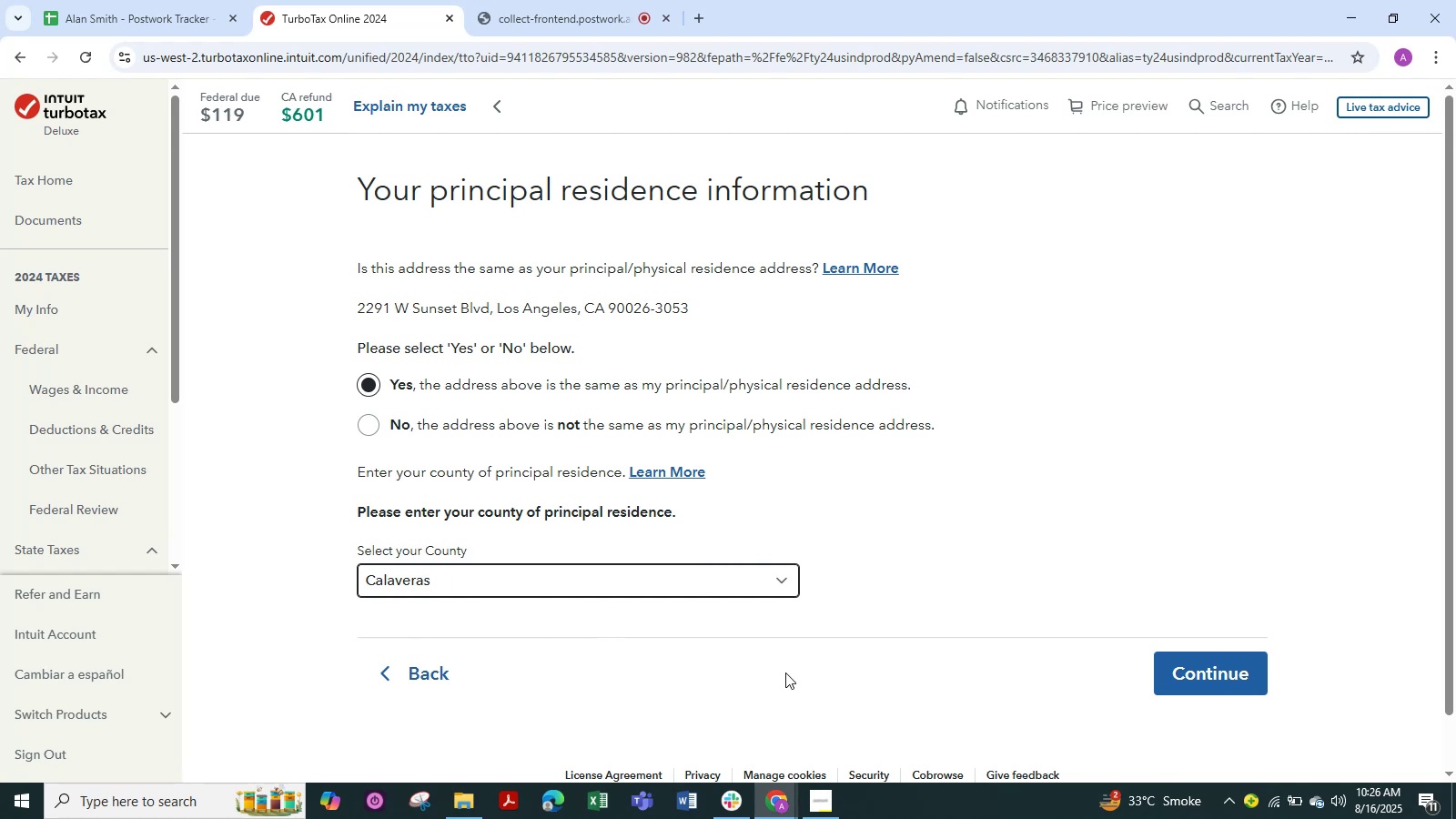 
left_click([791, 581])
 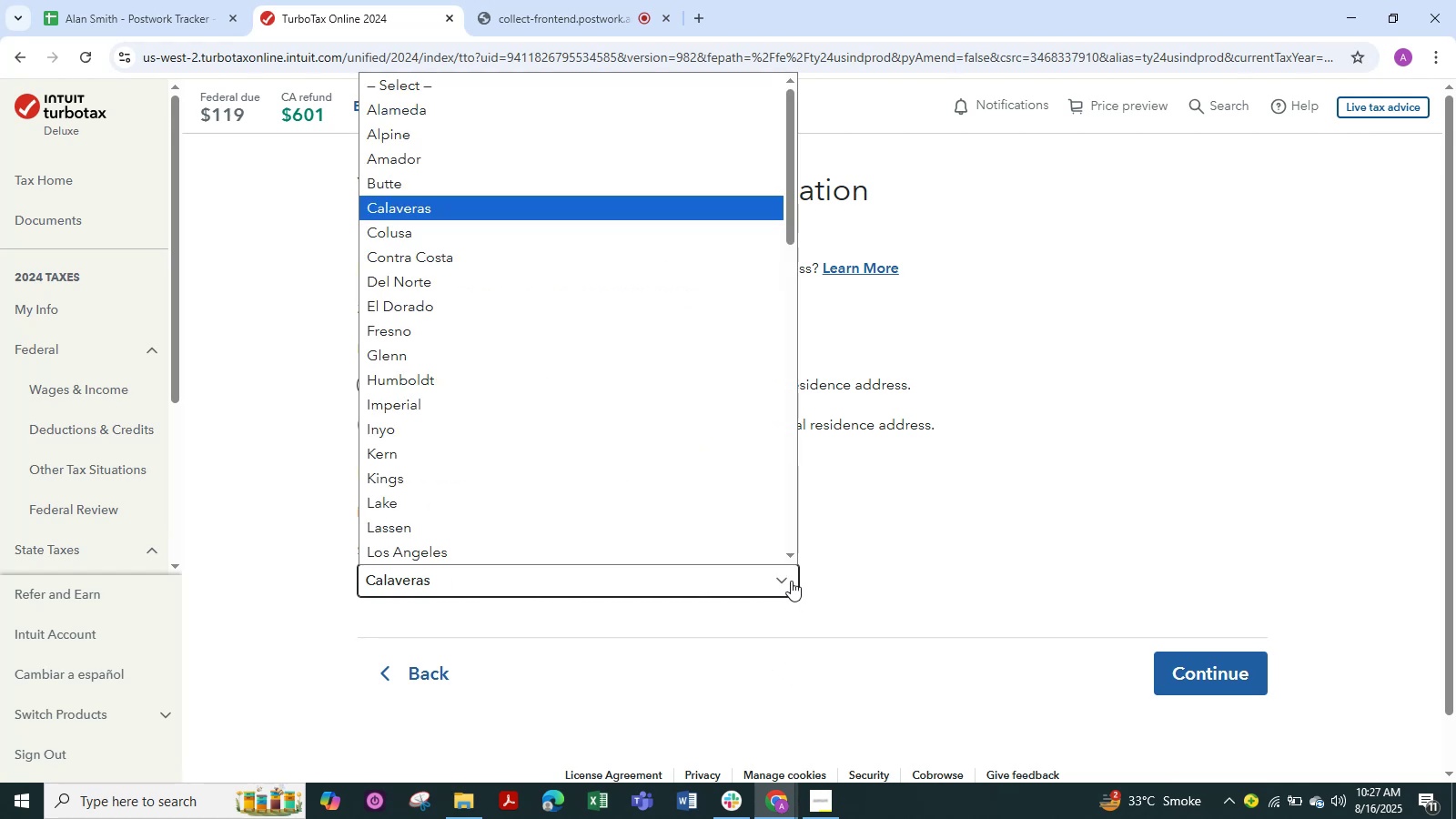 
key(Meta+Shift+S)
 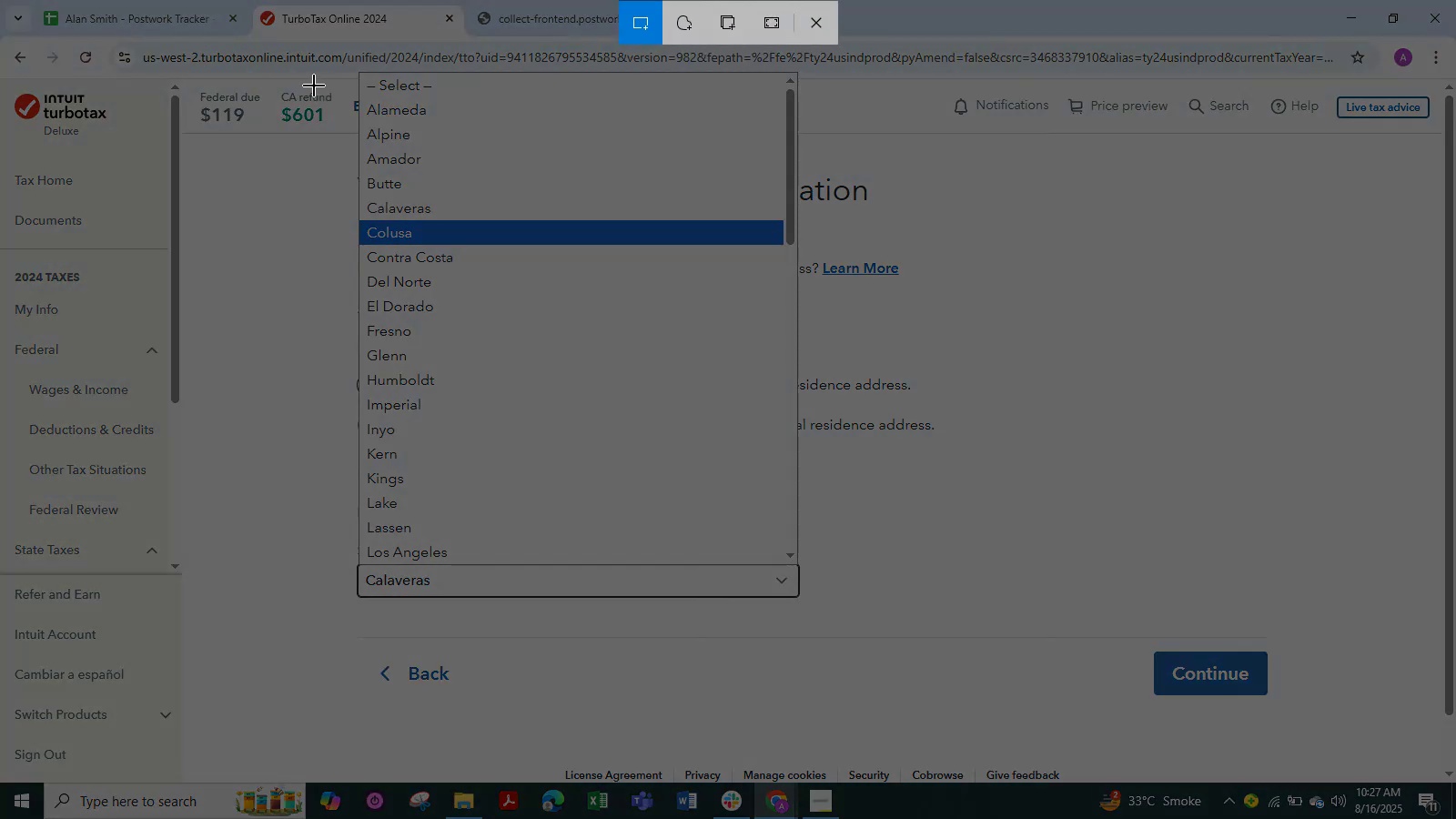 
left_click_drag(start_coordinate=[293, 69], to_coordinate=[960, 758])
 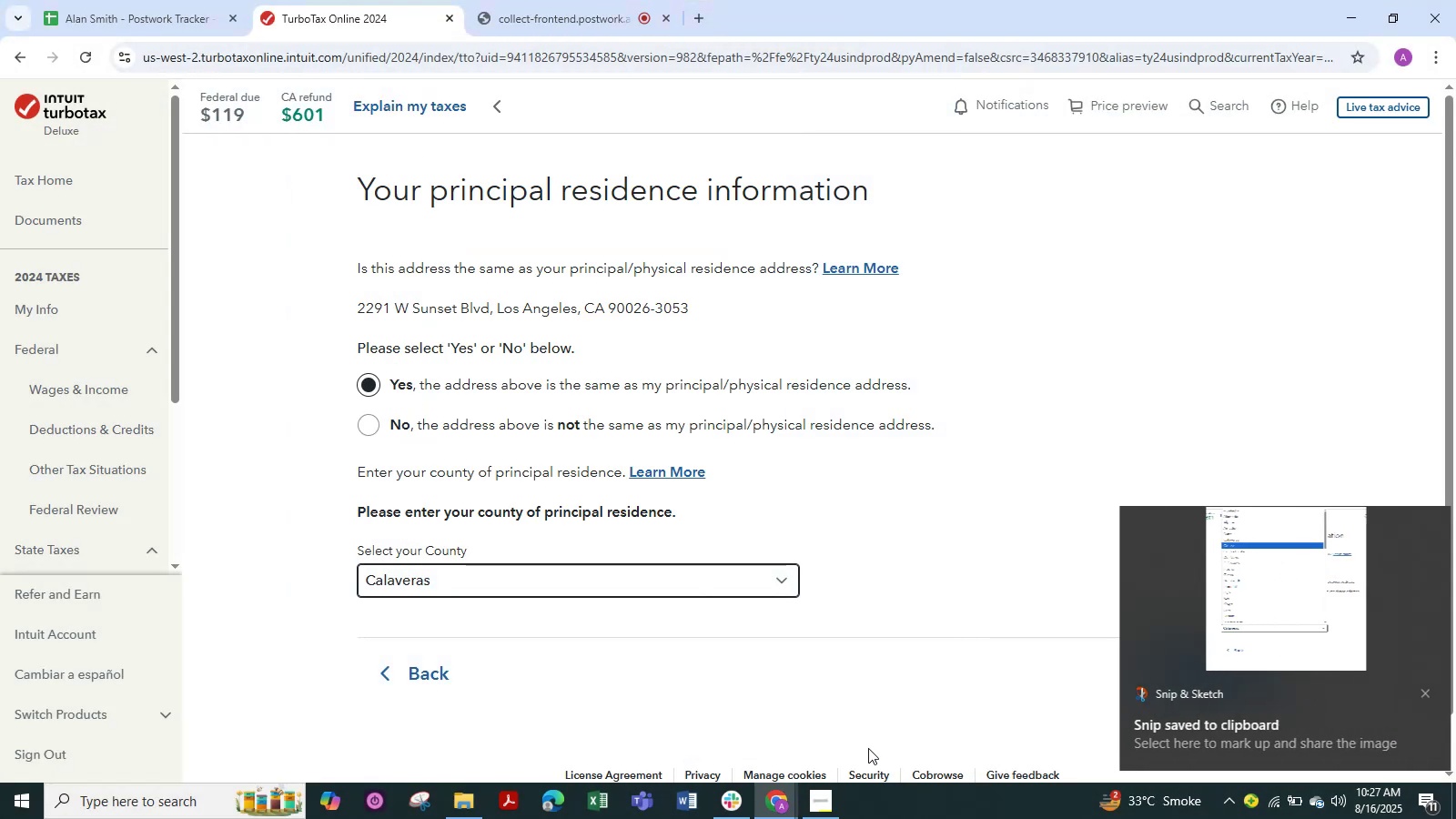 
key(Alt+Tab)
 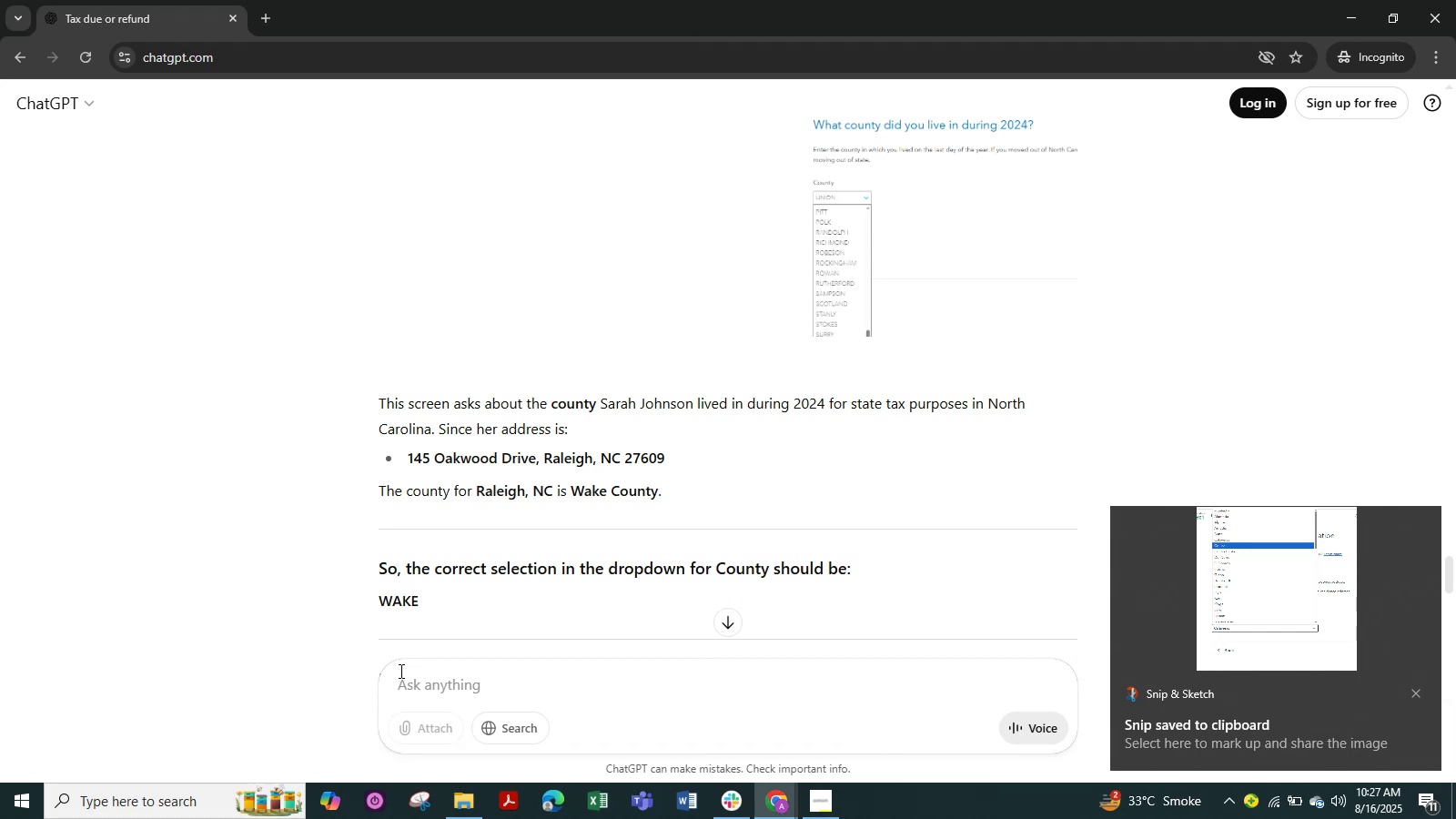 
key(Control+V)
 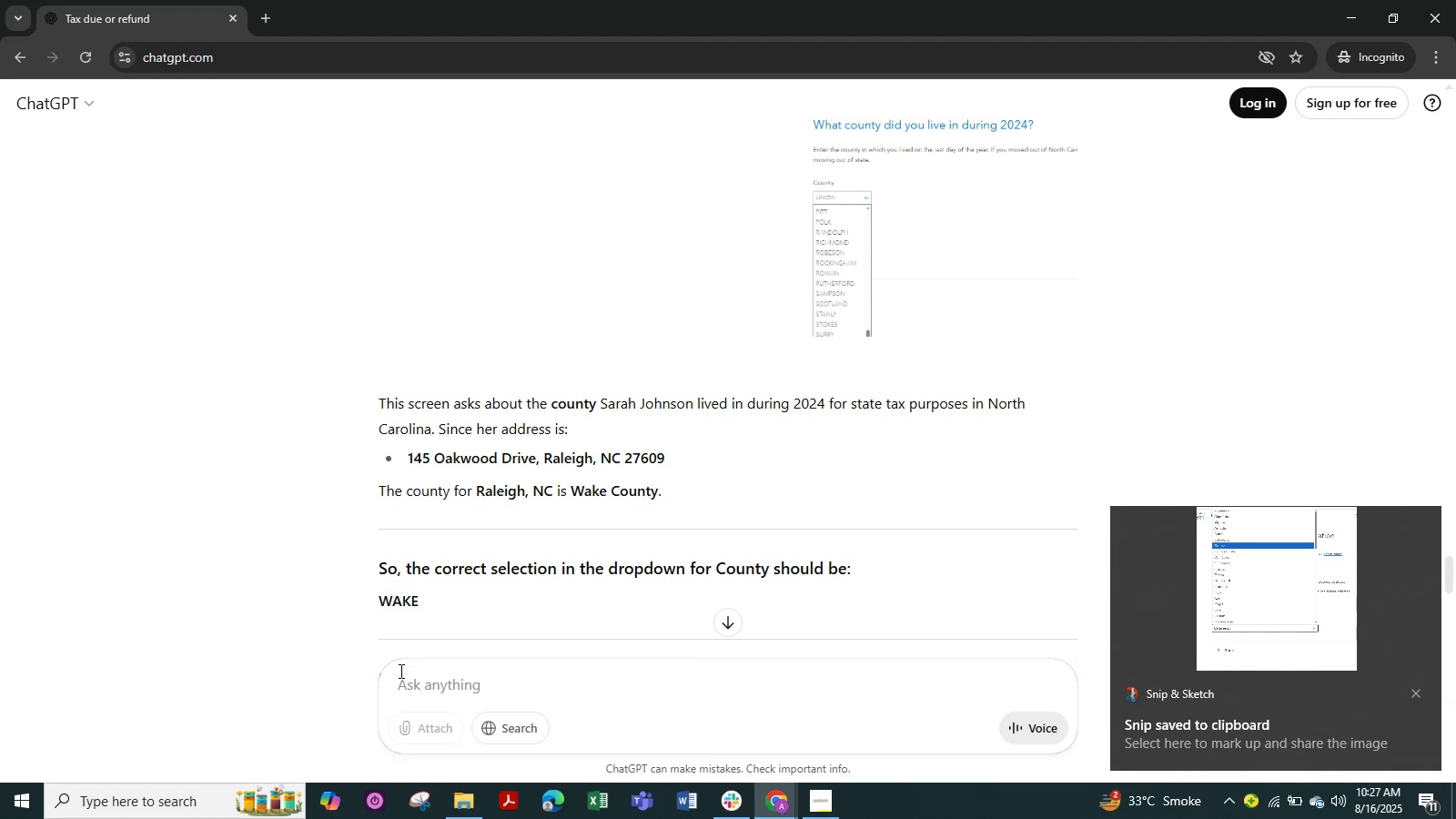 
key(Control+V)
 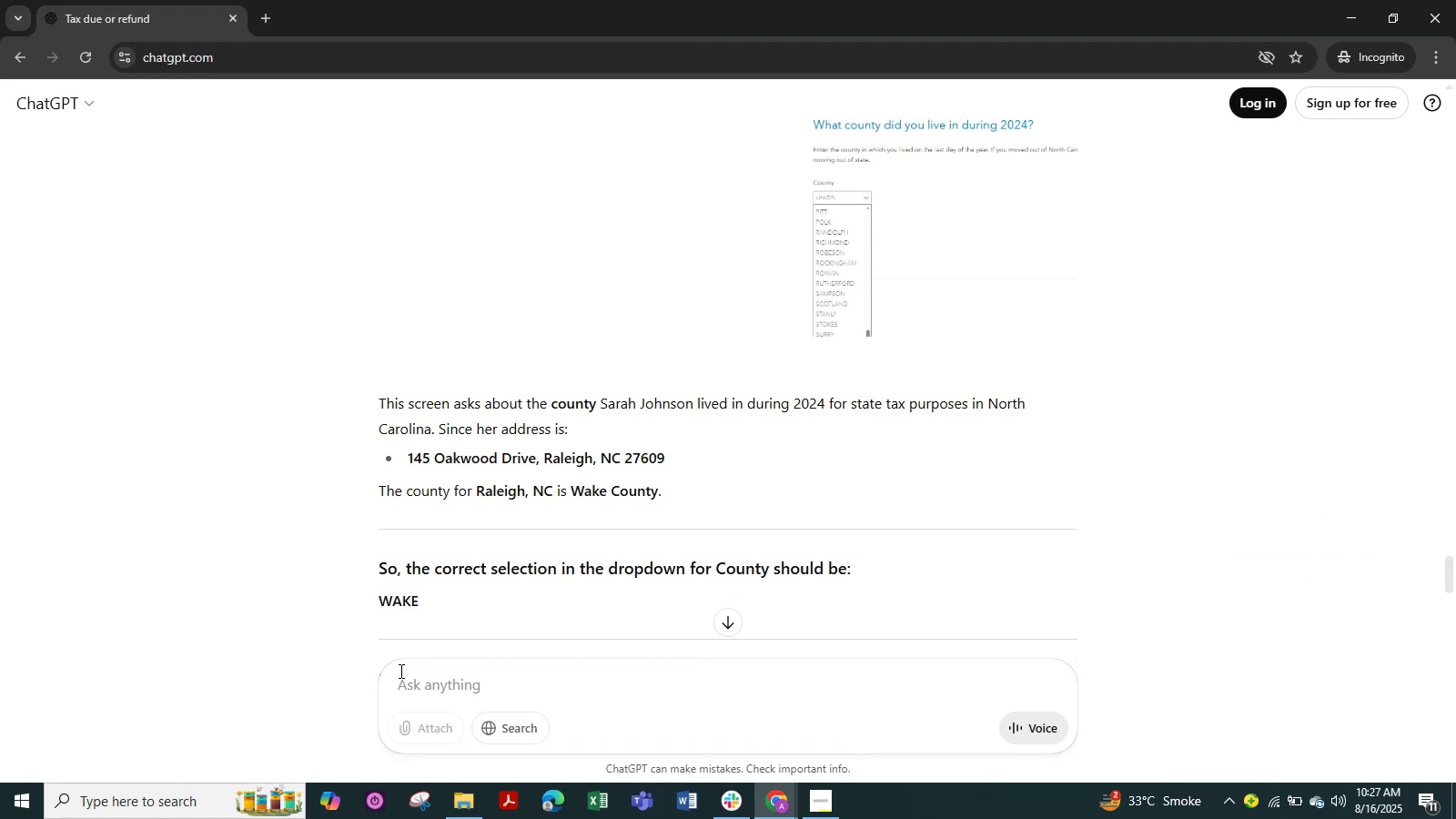 
left_click([399, 671])
 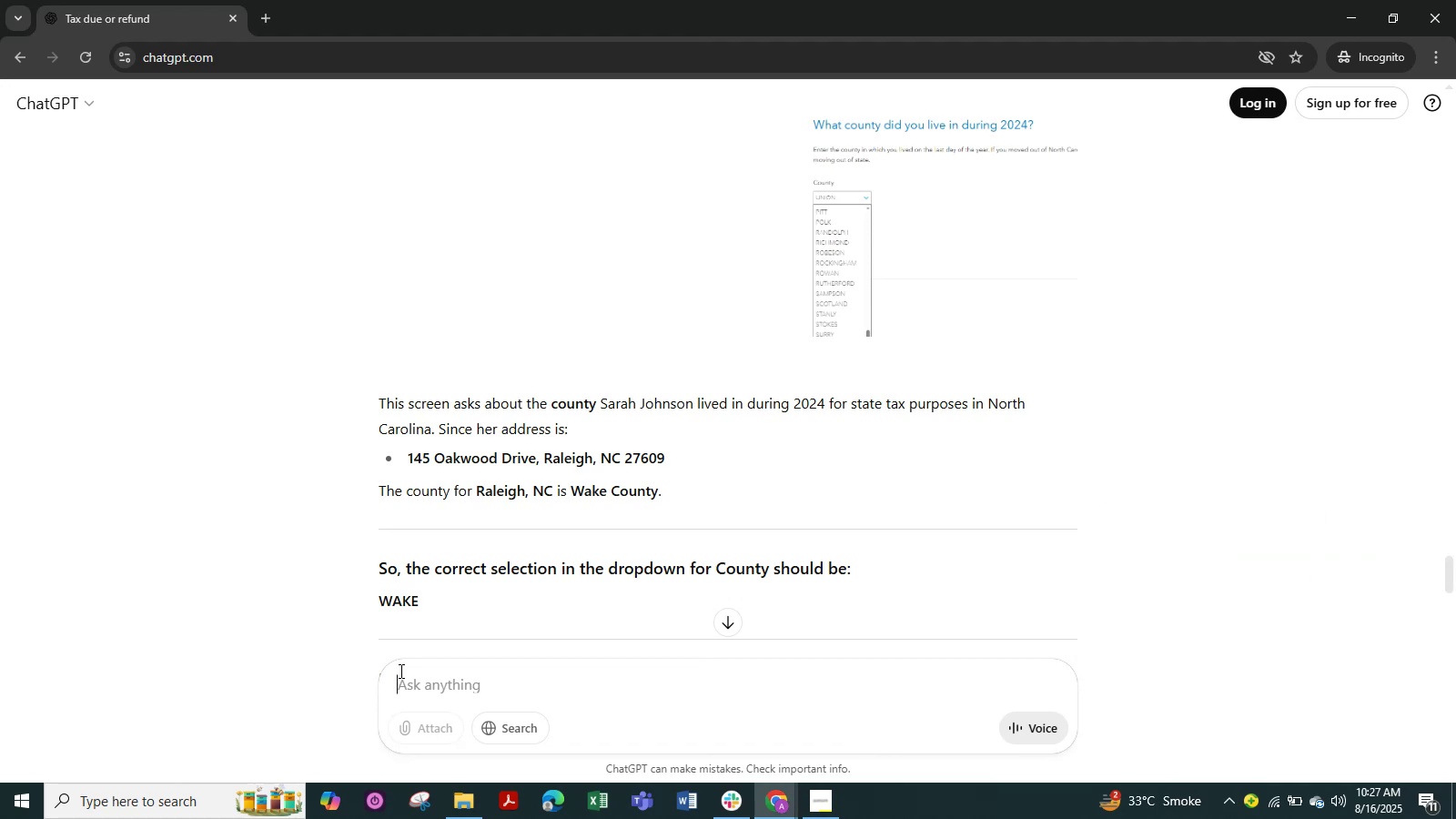 
key(Control+V)
 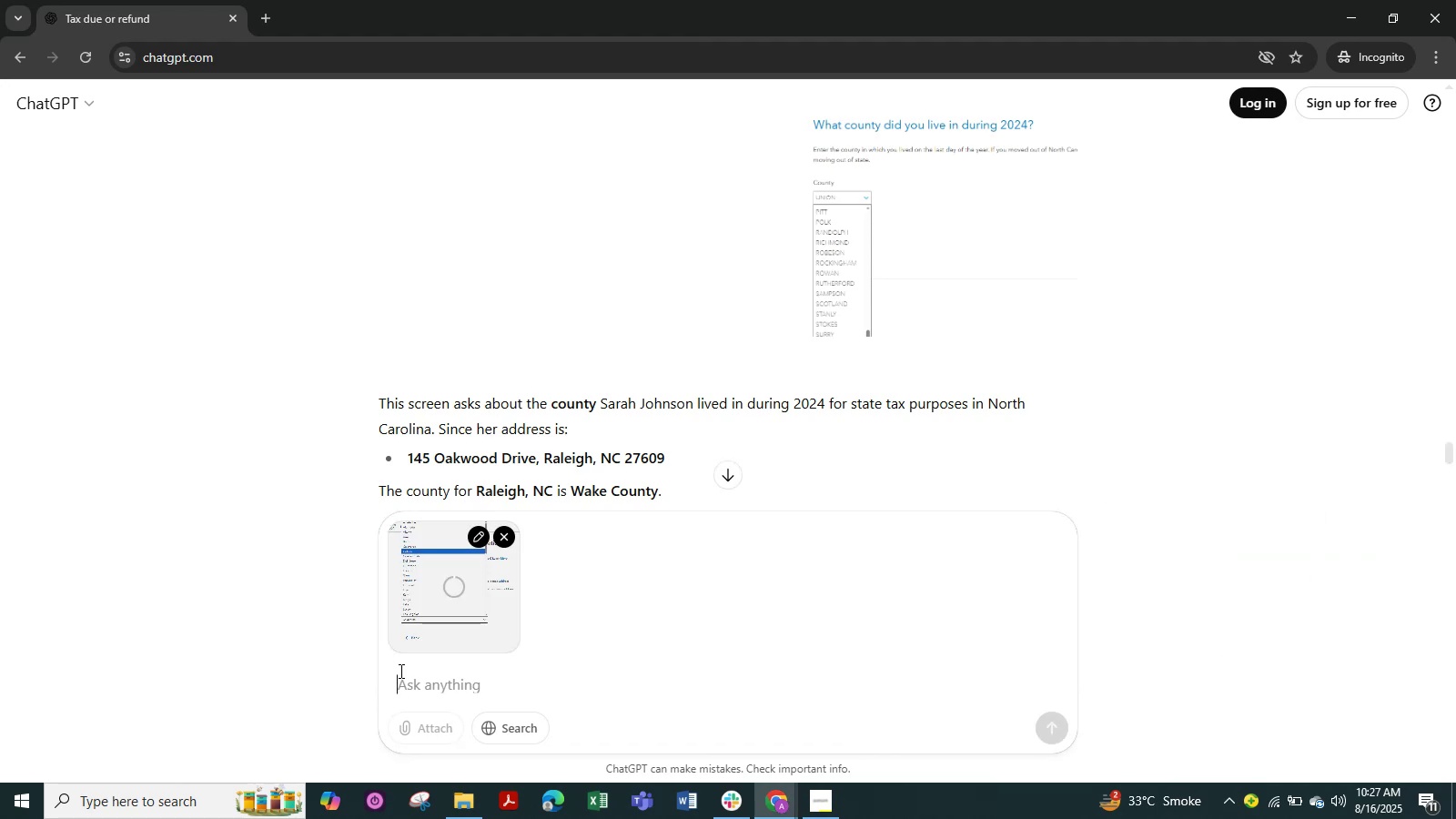 
key(NumpadEnter)
 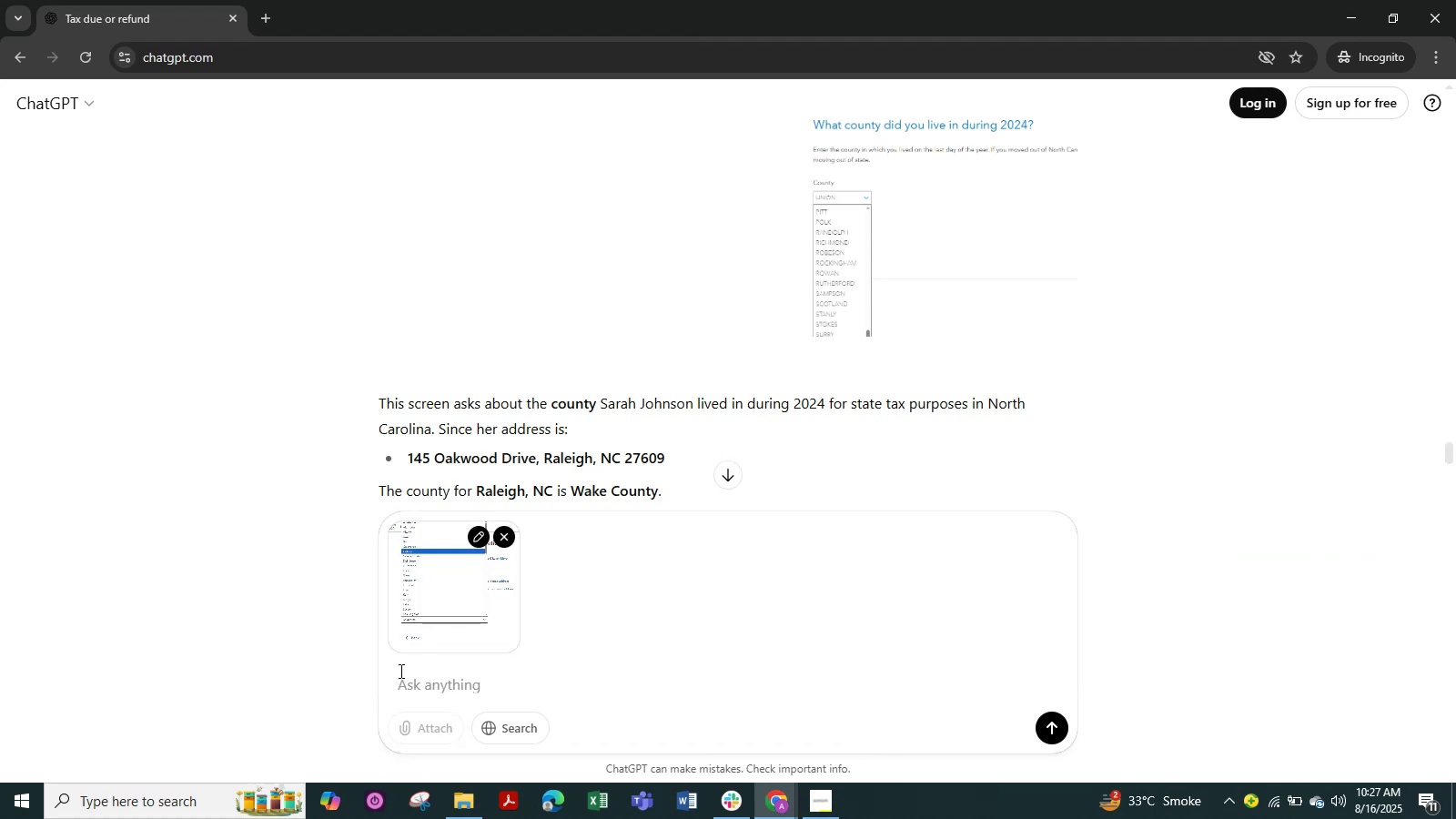 
key(NumpadEnter)
 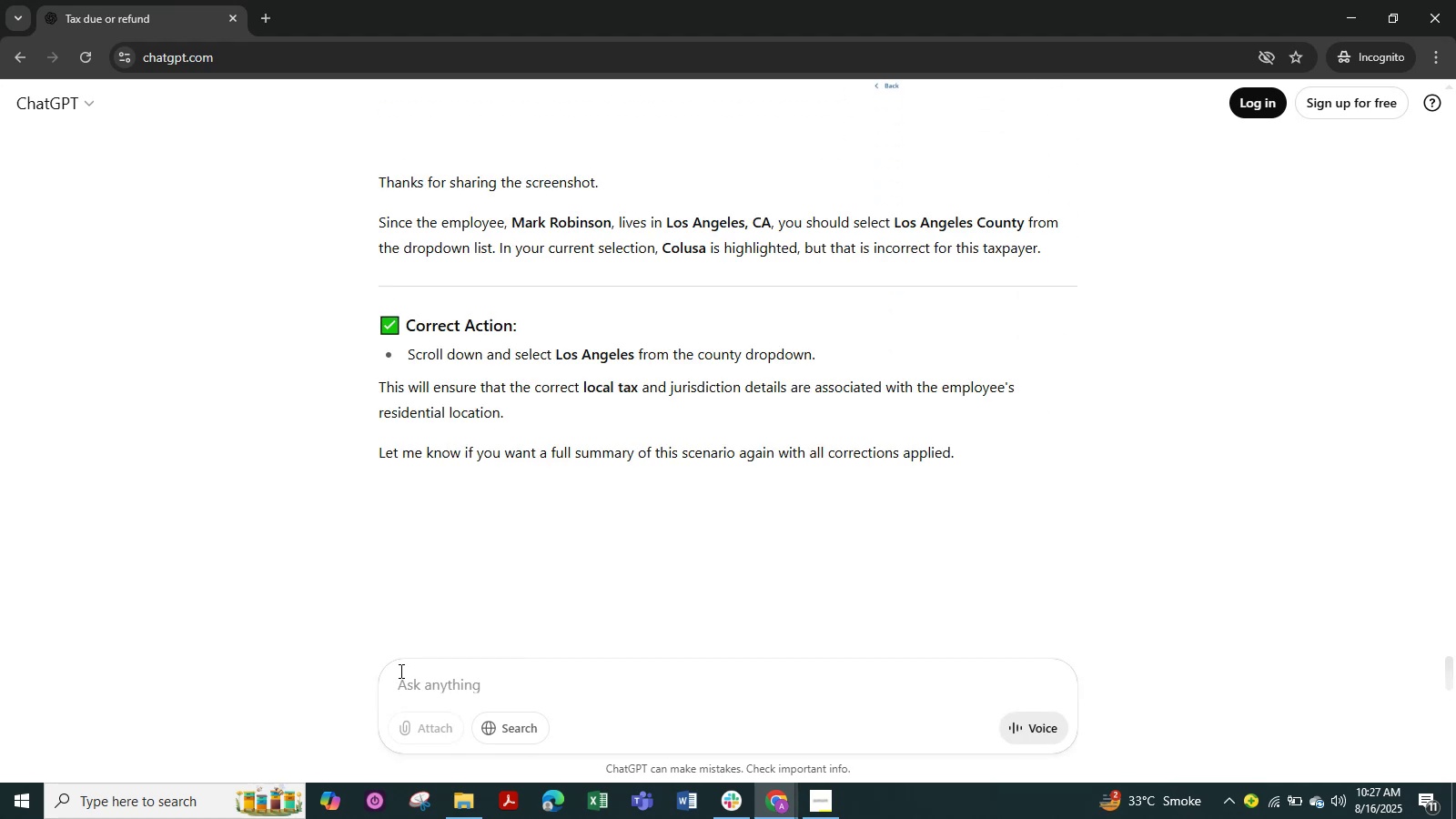 
wait(6.38)
 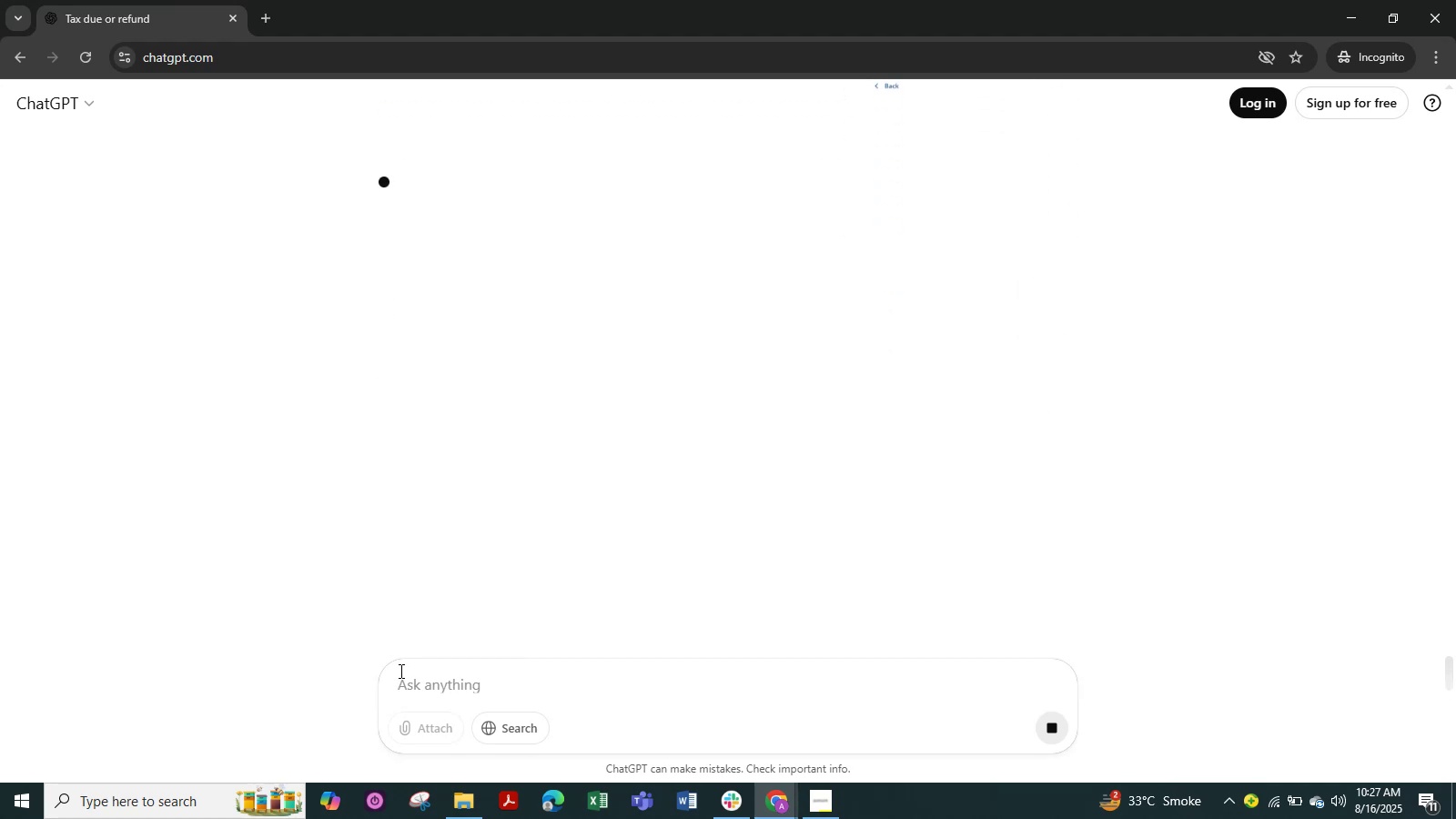 
scroll: coordinate [566, 469], scroll_direction: down, amount: 1.0
 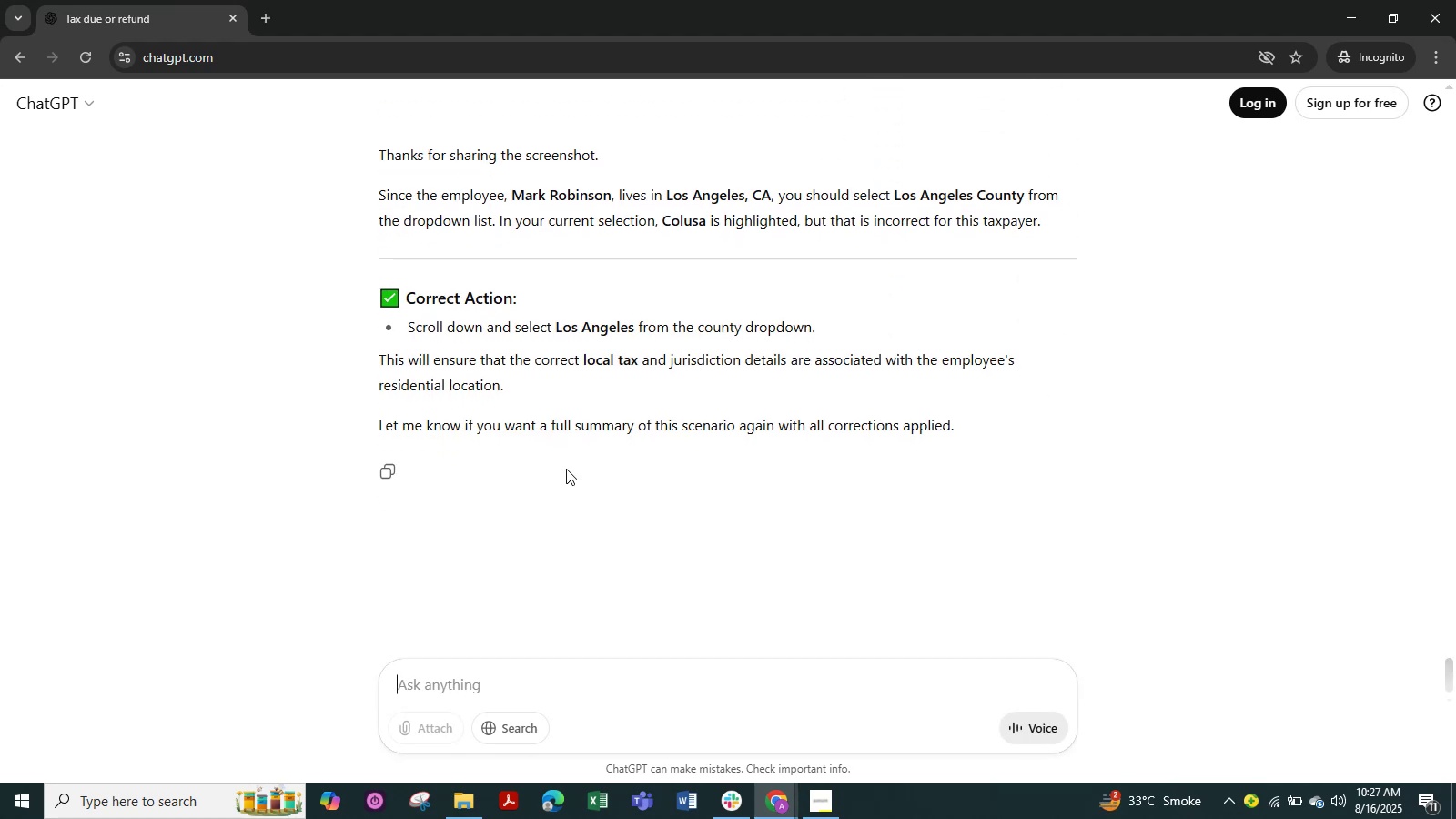 
scroll: coordinate [566, 469], scroll_direction: up, amount: 2.0
 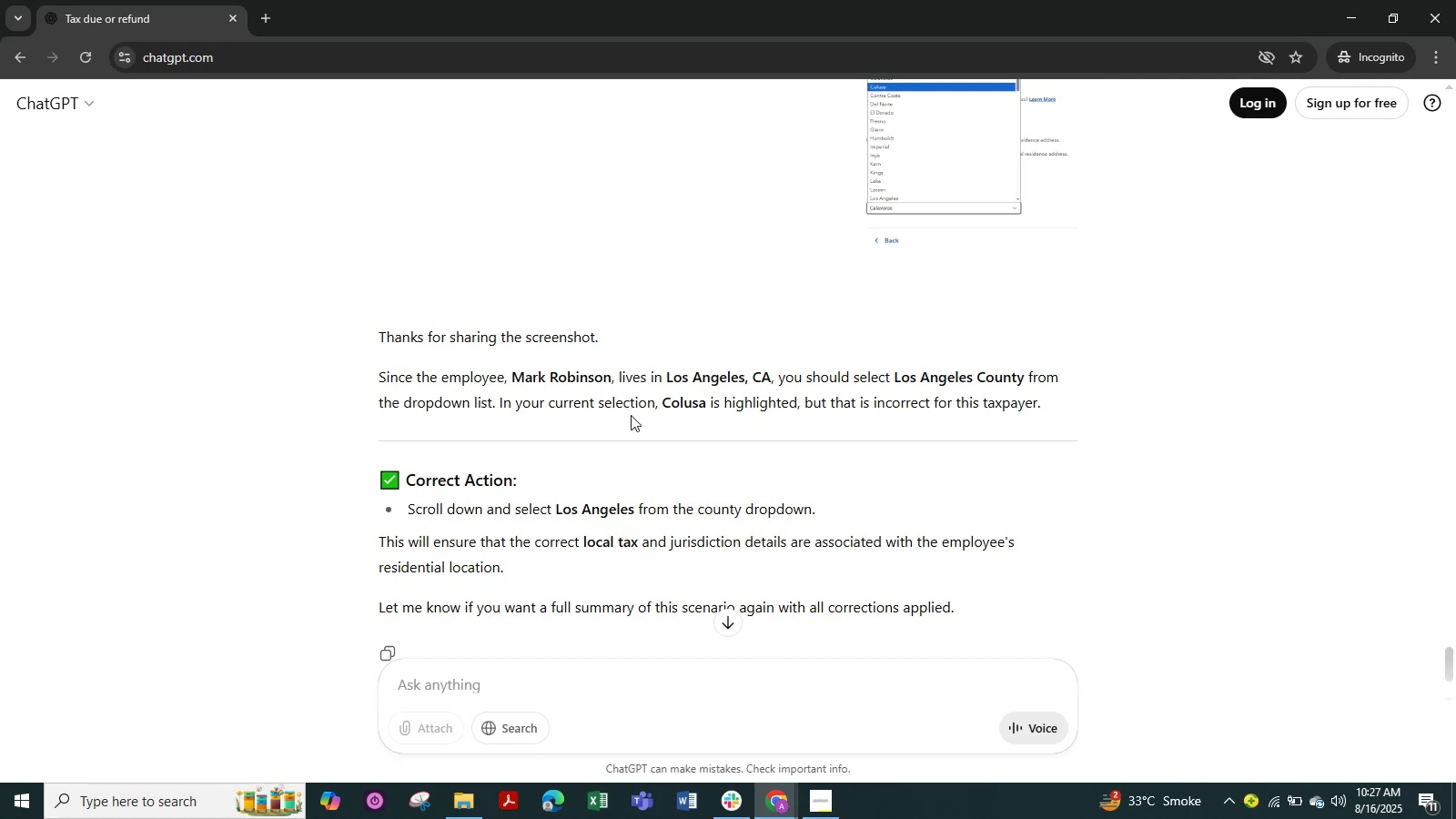 
wait(12.07)
 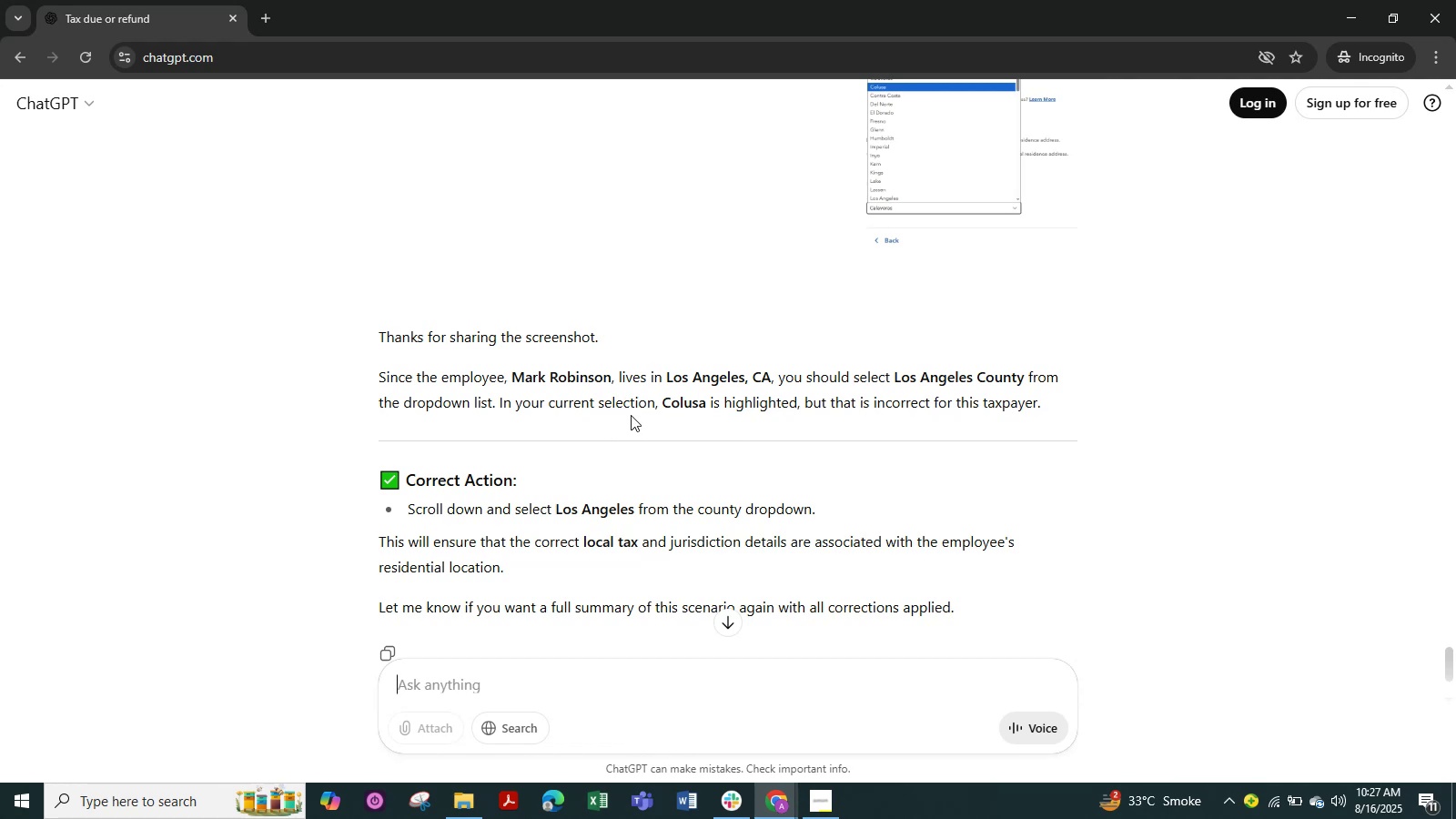 
key(Alt+Tab)
 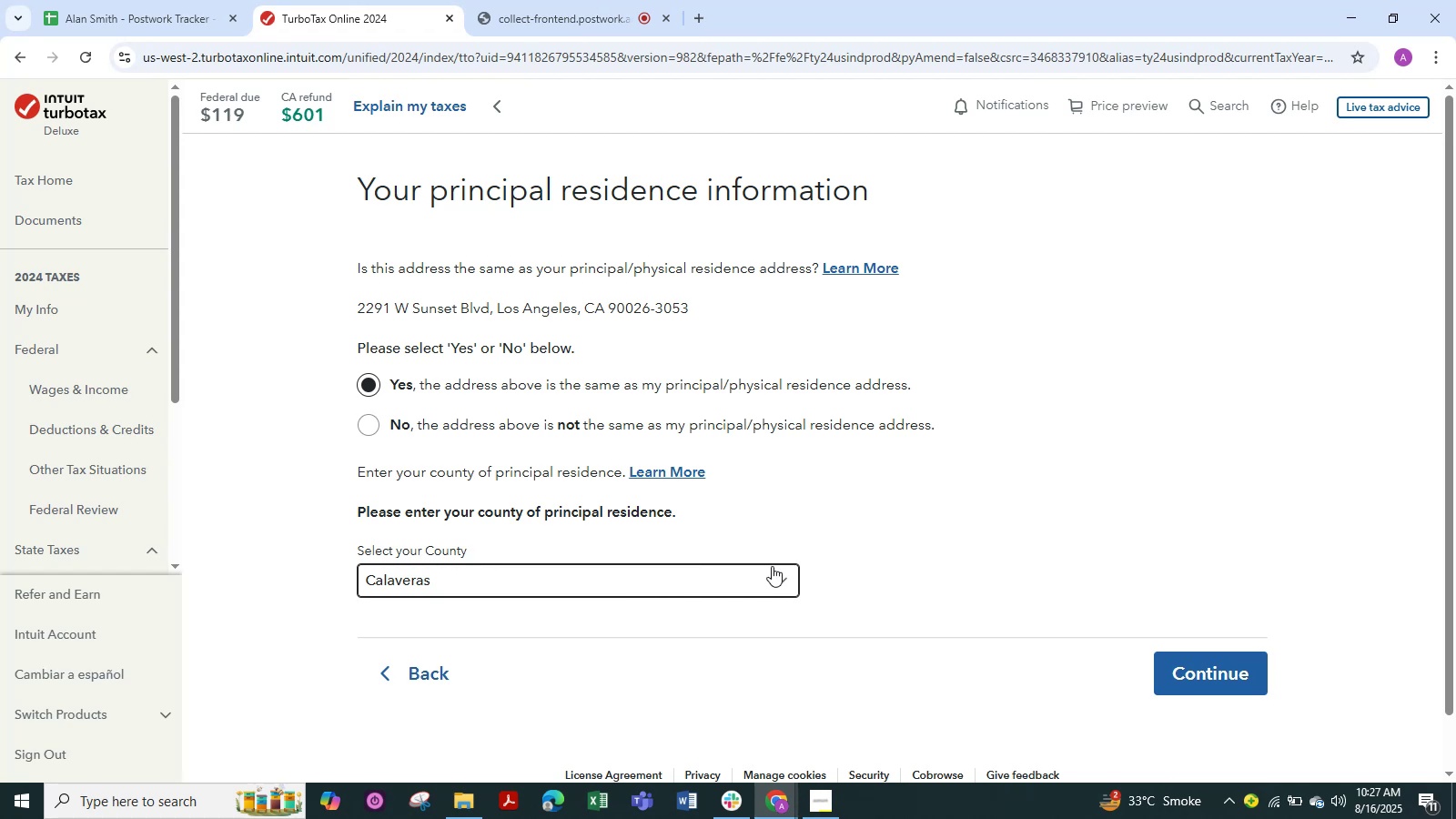 
left_click([783, 574])
 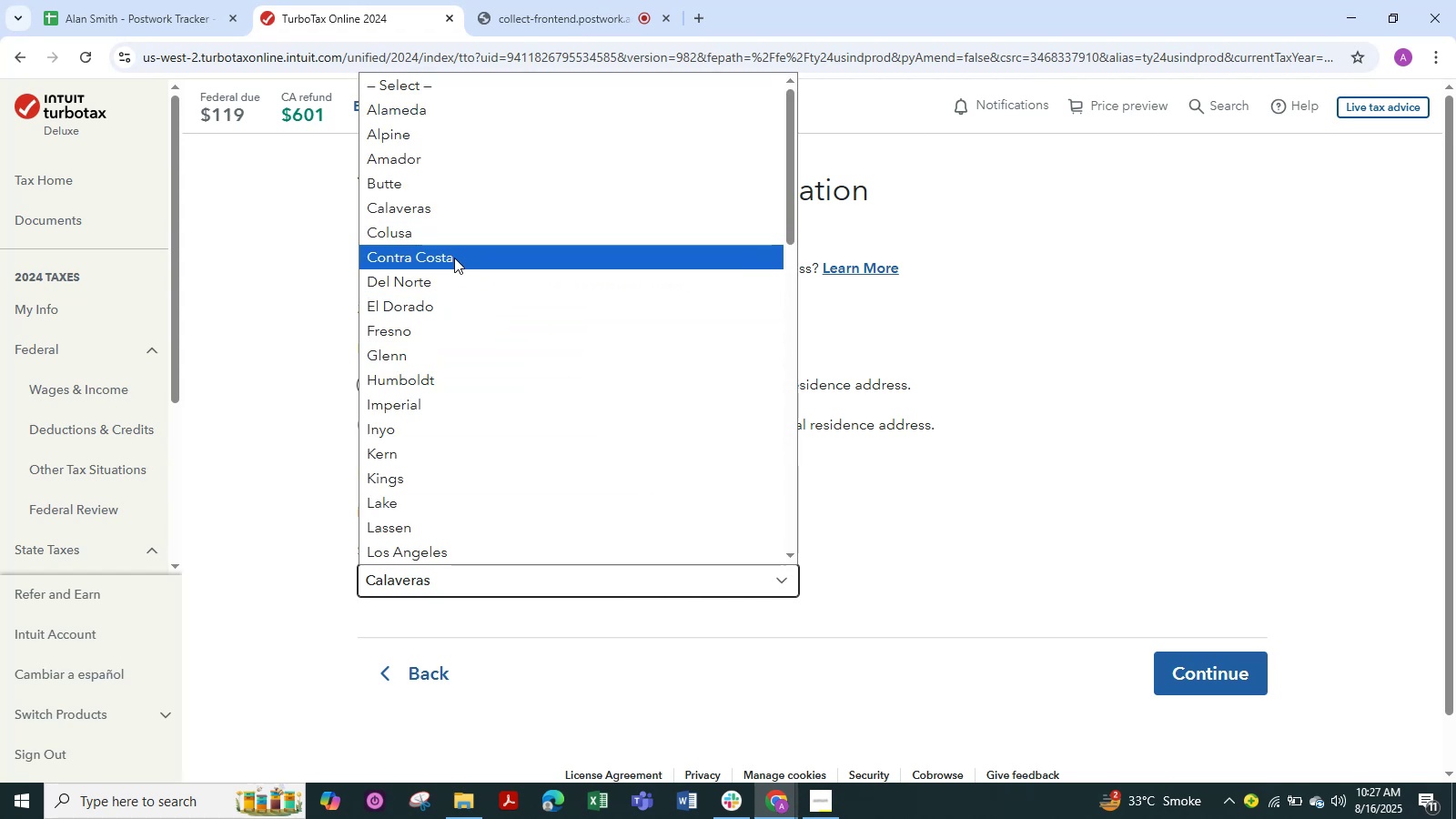 
left_click([405, 236])
 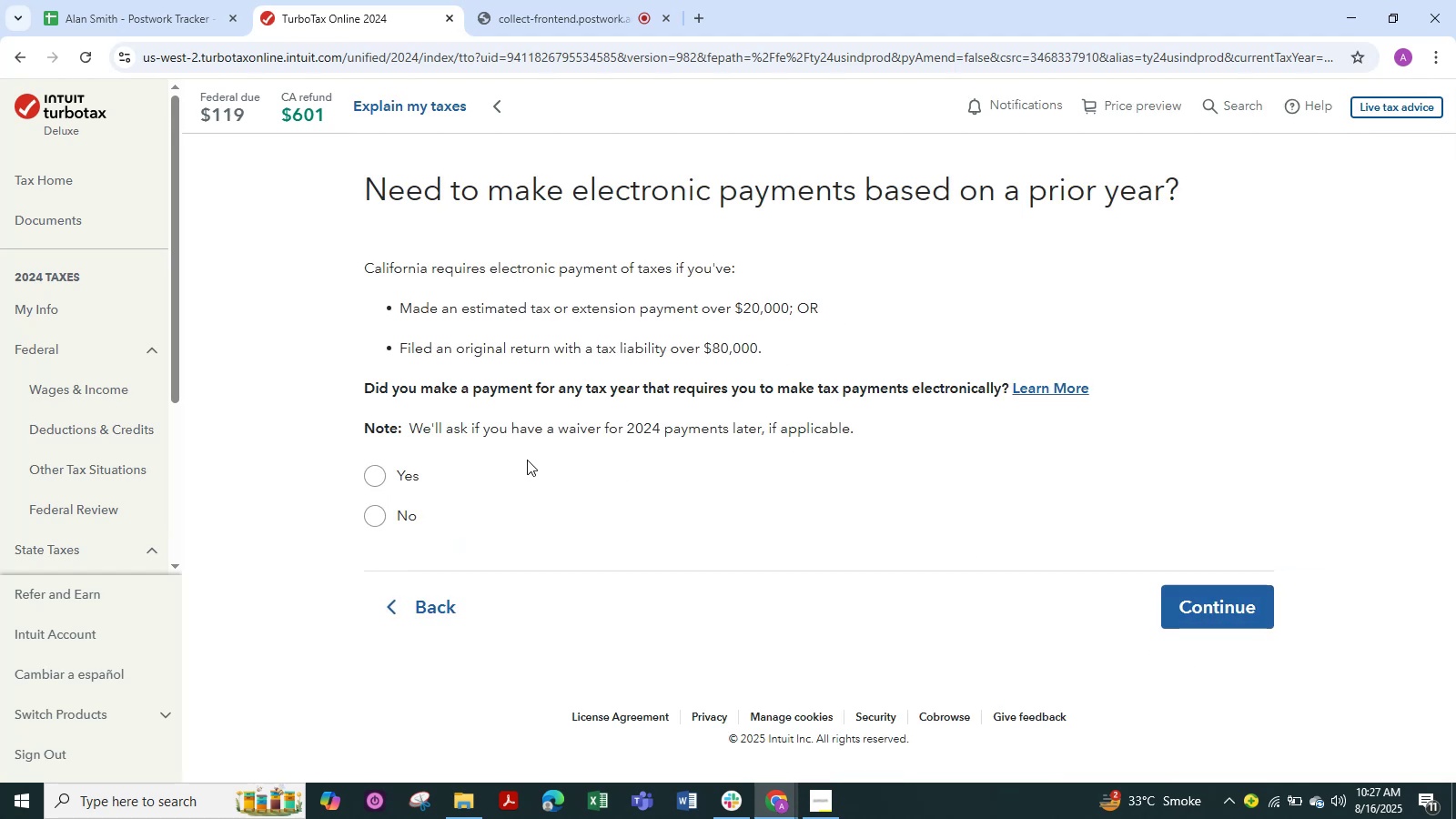 
wait(20.21)
 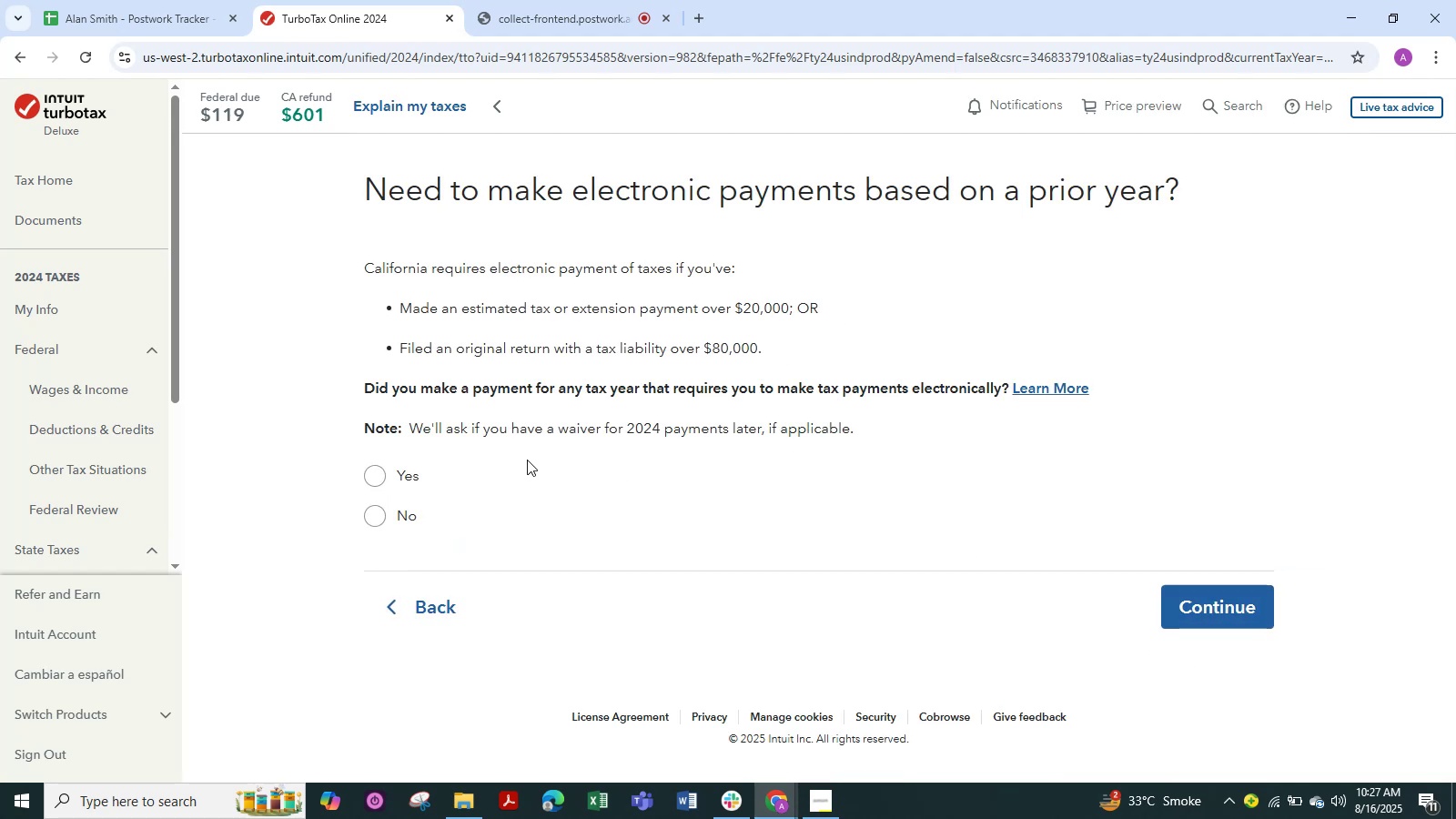 
left_click([372, 511])
 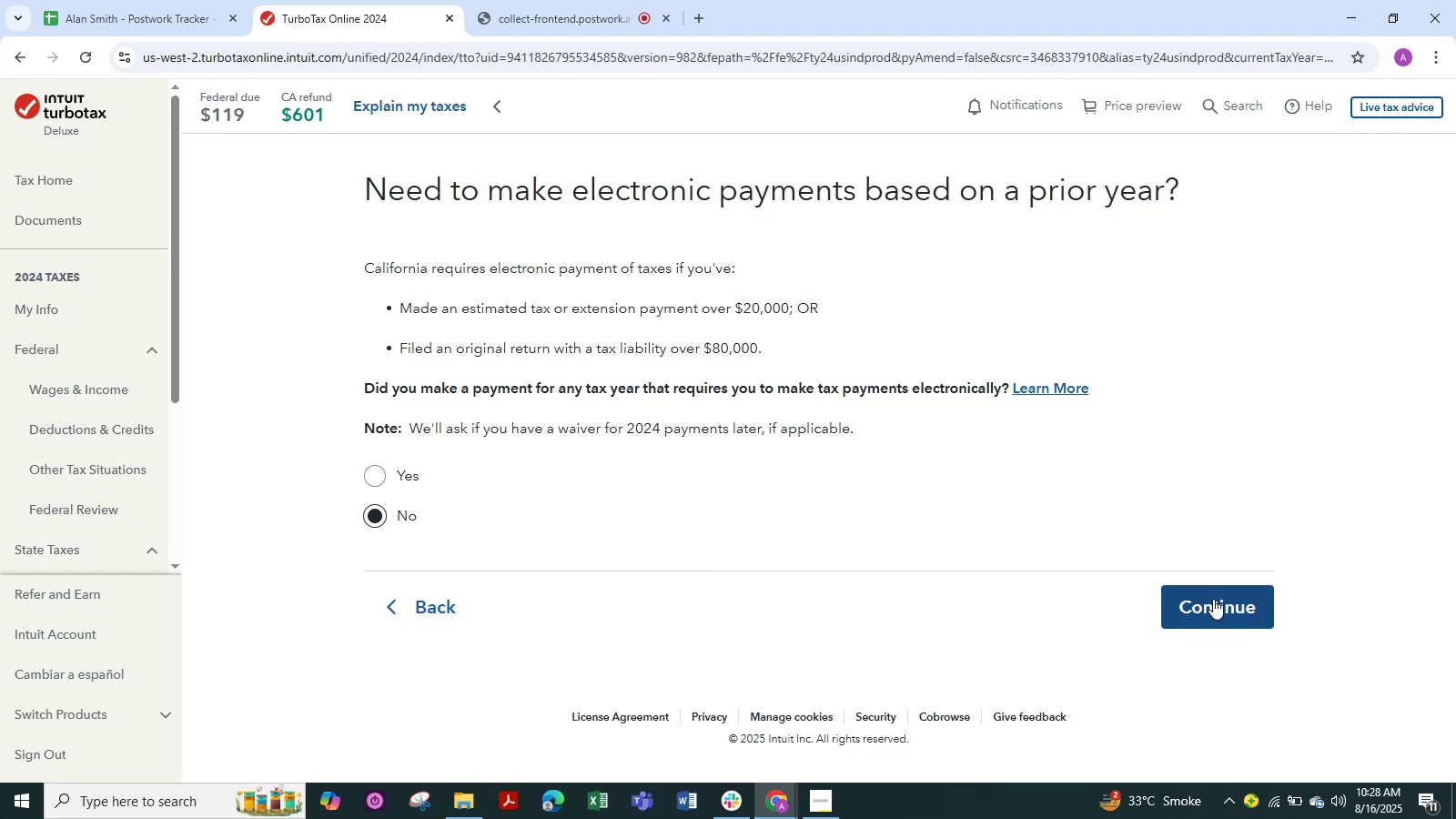 
left_click([1213, 599])
 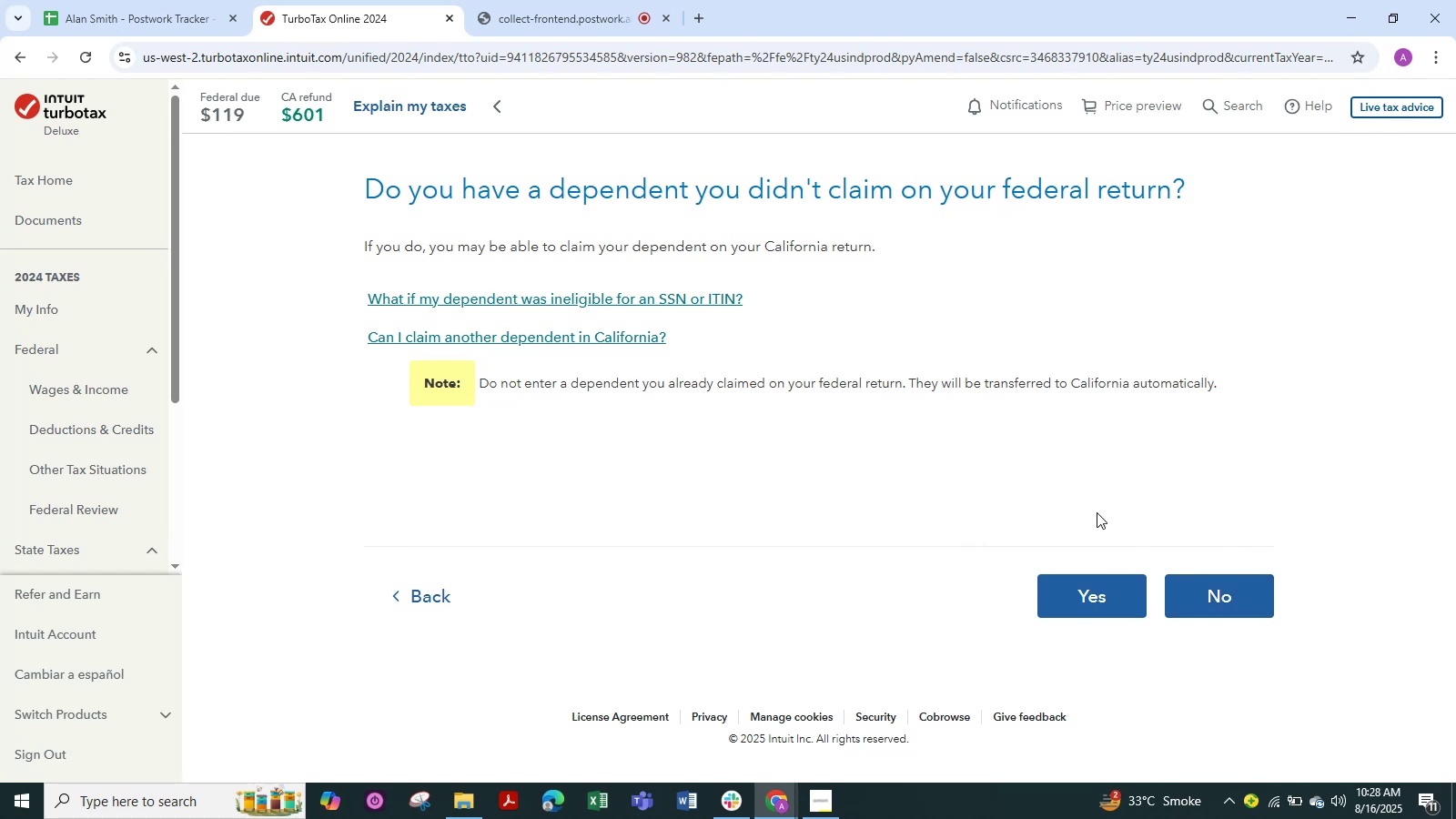 
wait(16.78)
 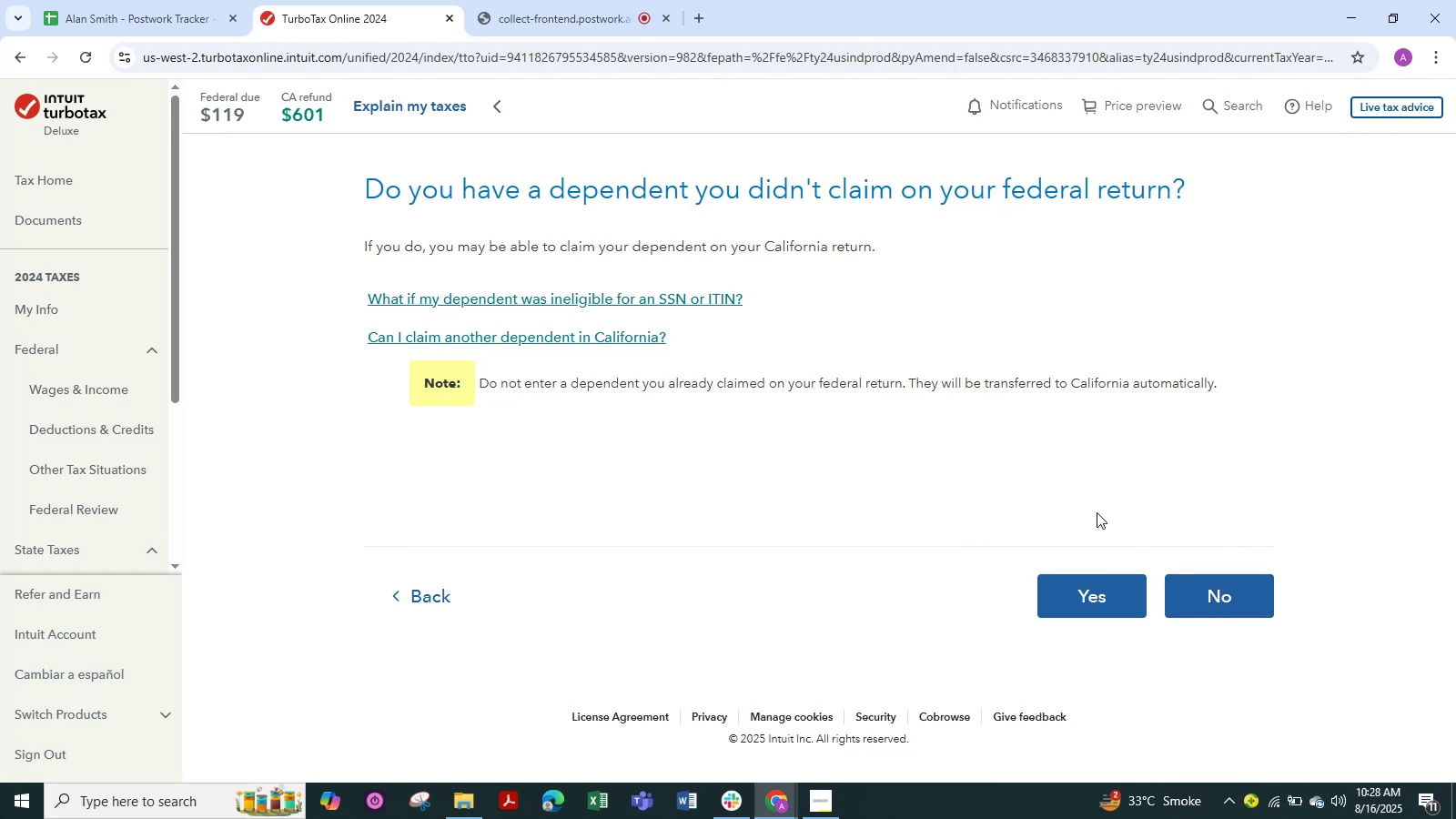 
left_click([1192, 599])
 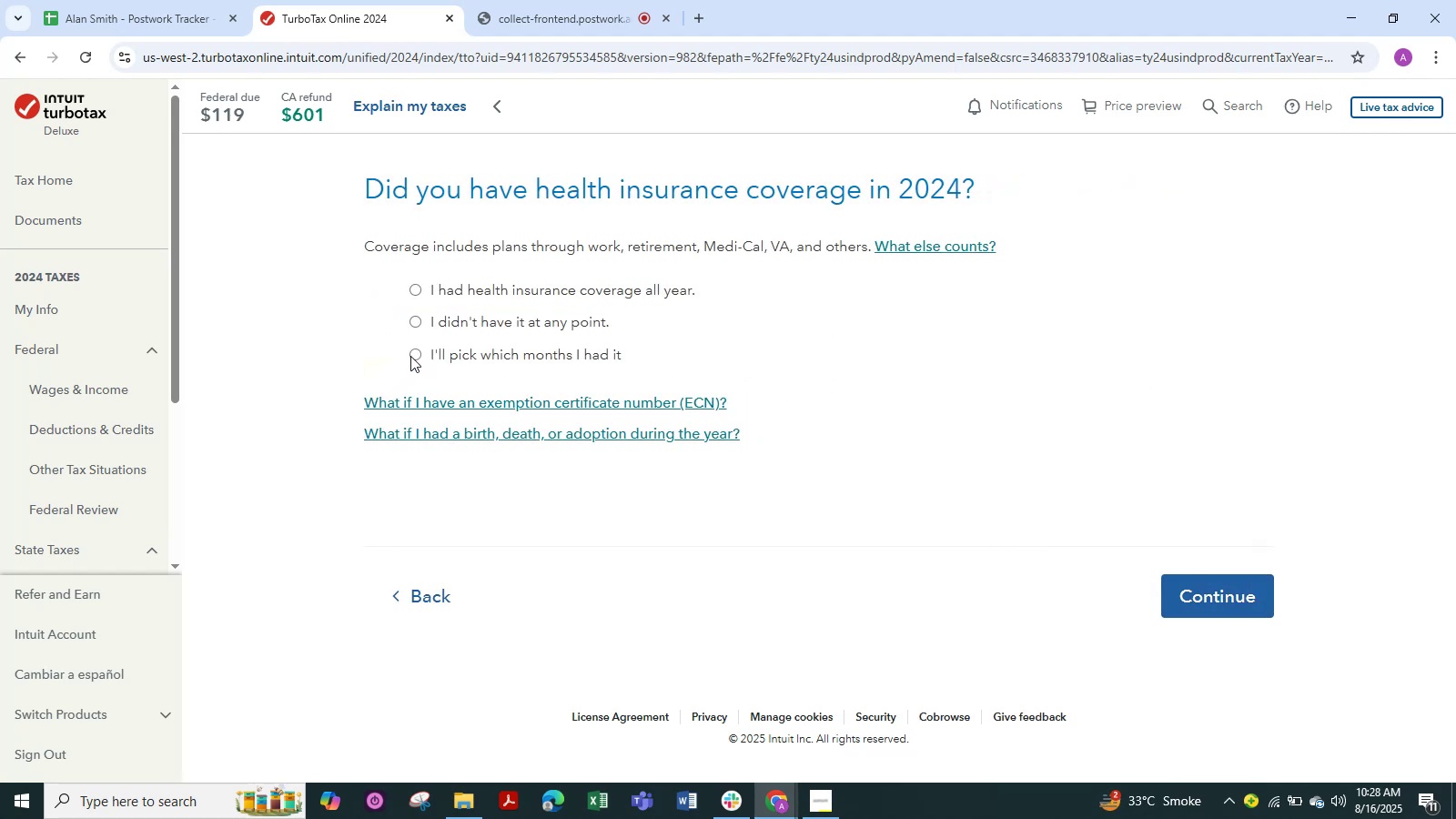 
wait(9.94)
 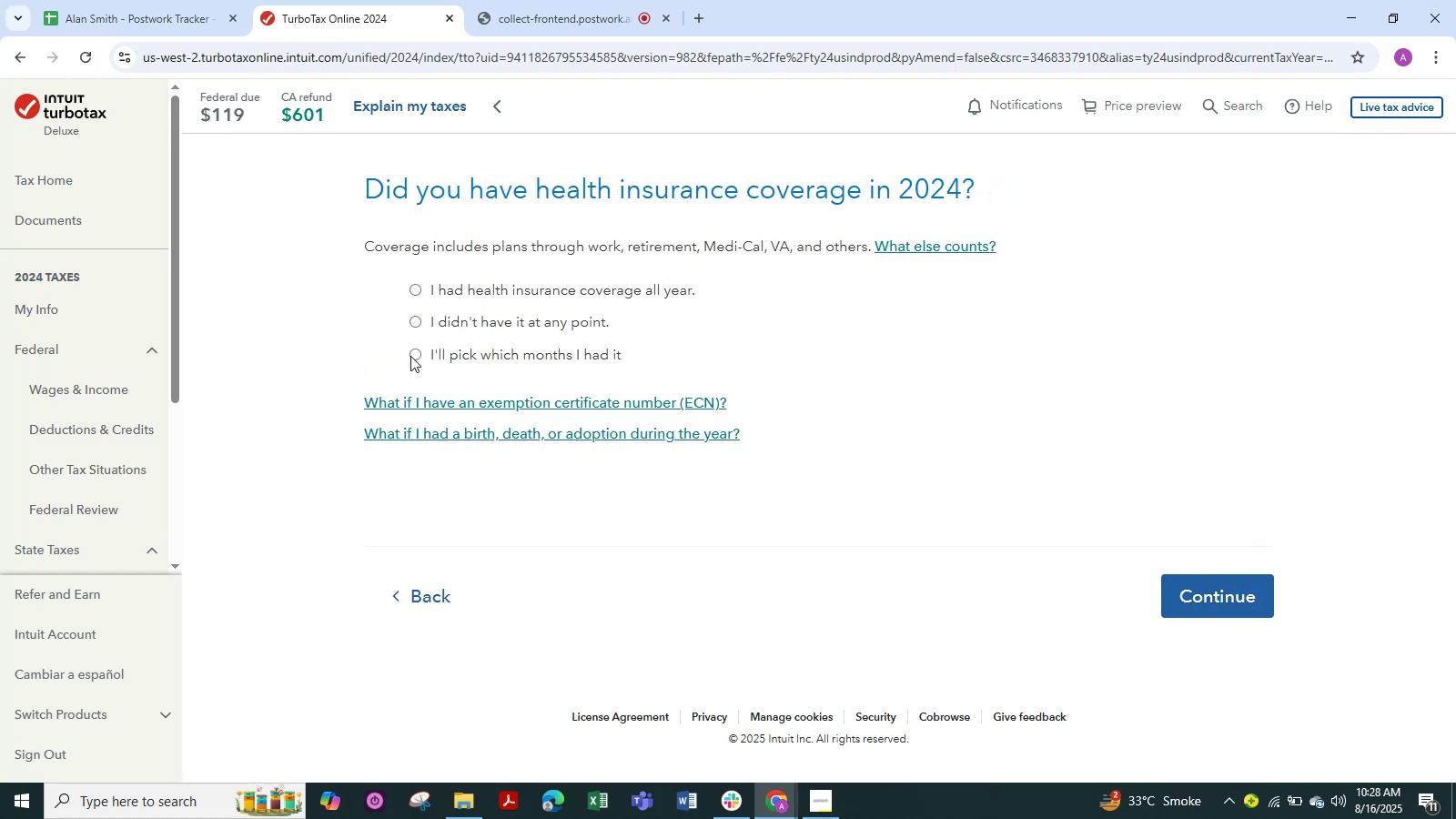 
left_click([415, 317])
 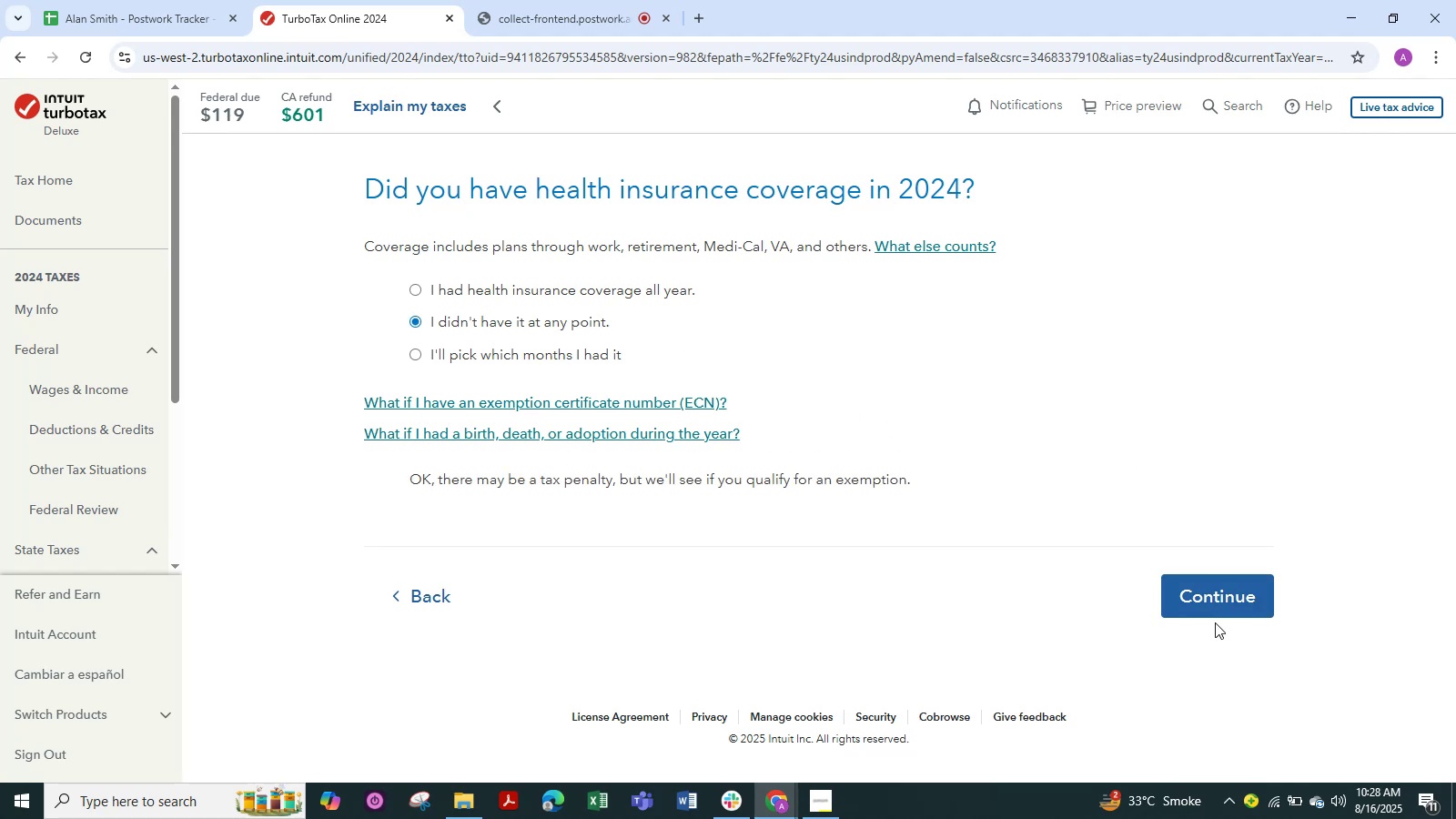 
left_click([1209, 585])
 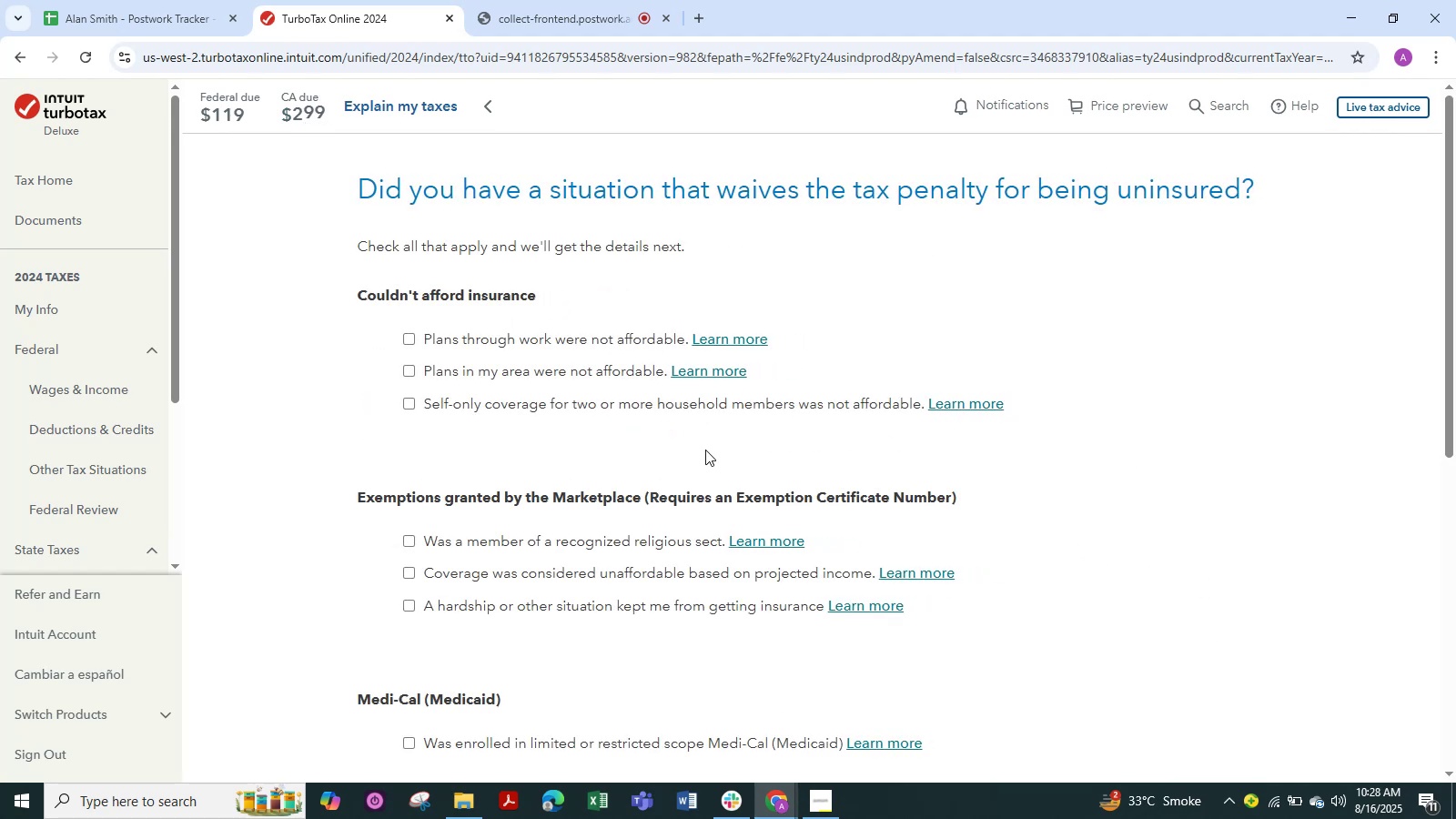 
scroll: coordinate [576, 411], scroll_direction: down, amount: 6.0
 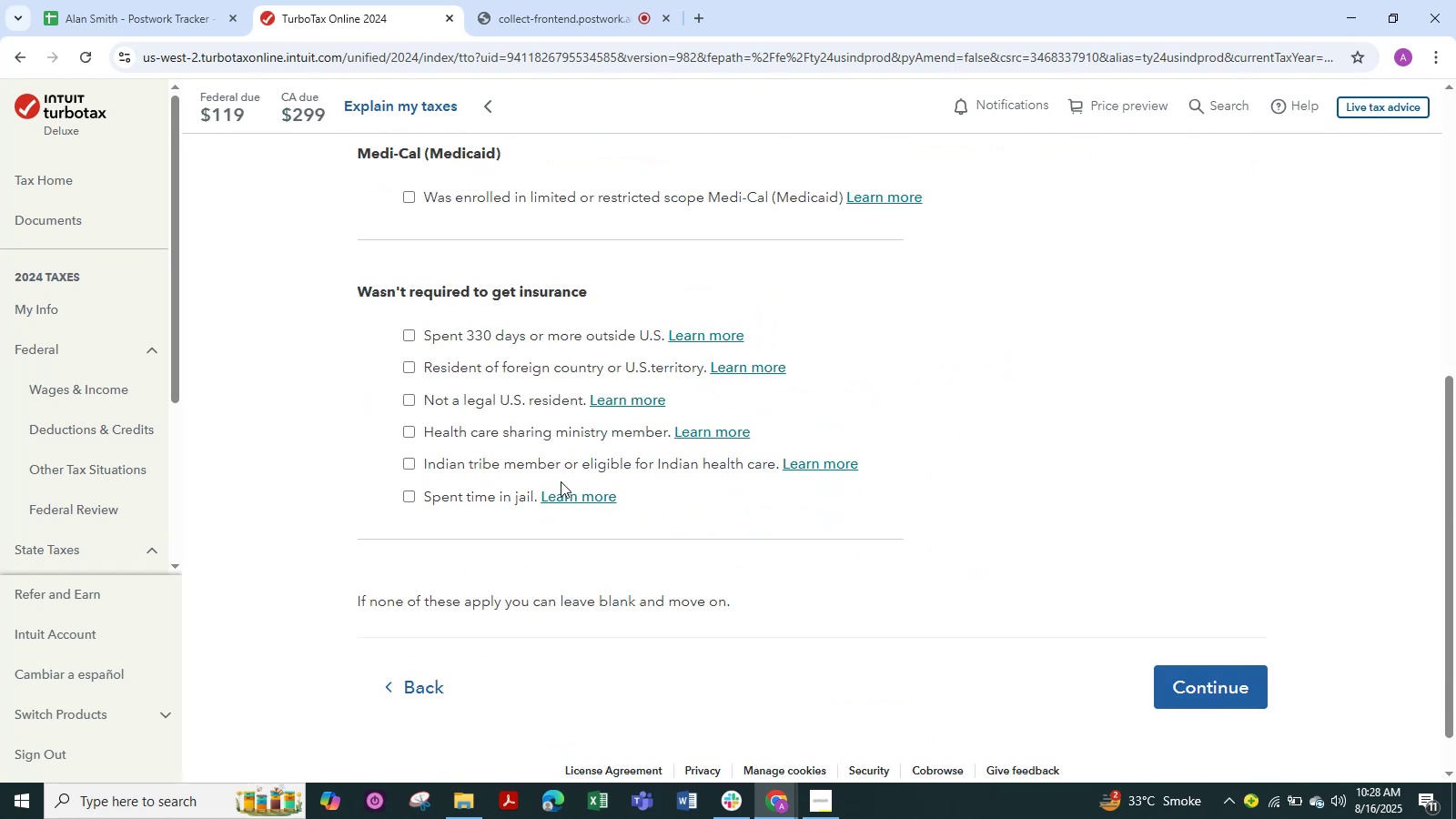 
scroll: coordinate [561, 481], scroll_direction: up, amount: 2.0
 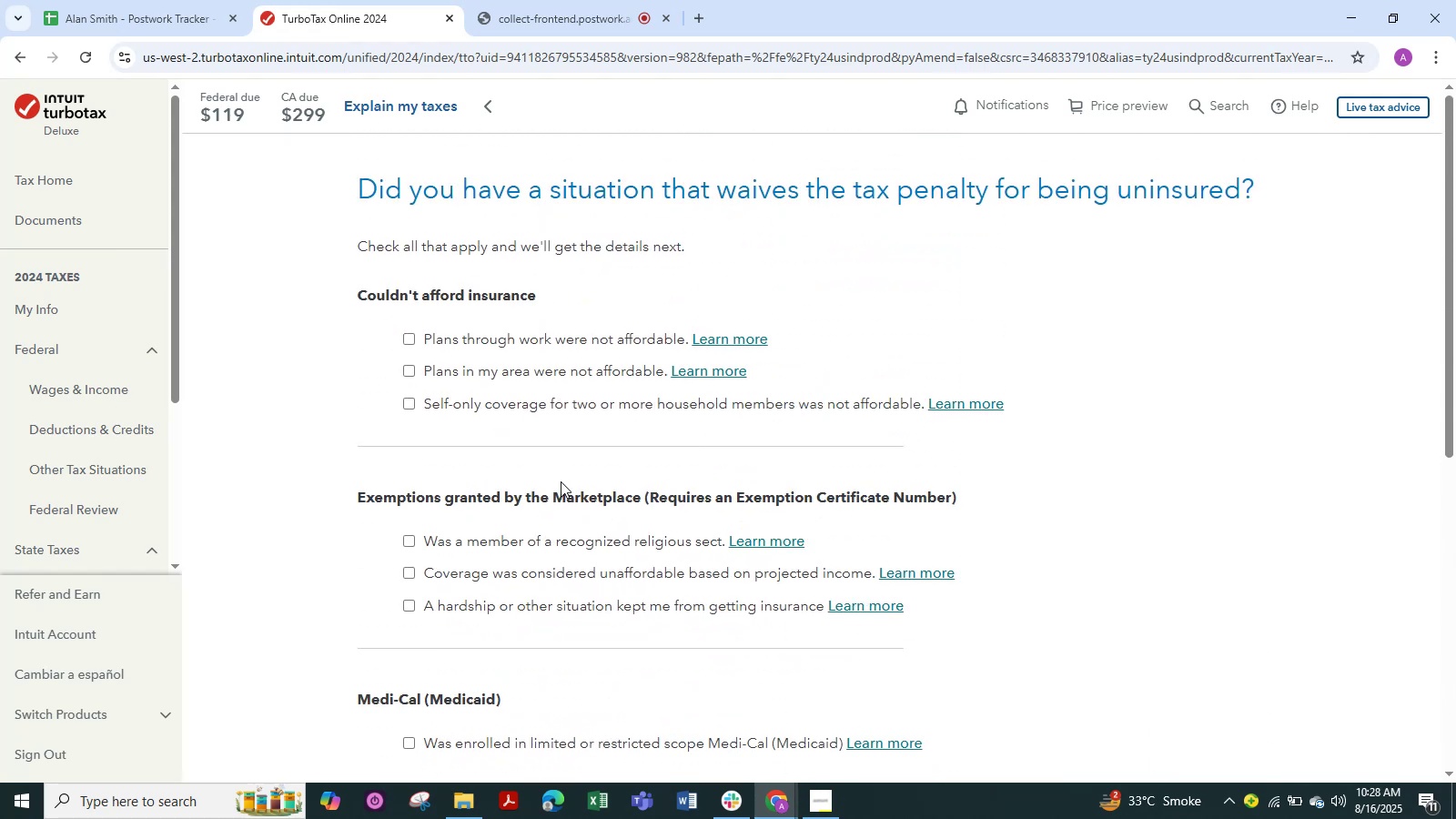 
scroll: coordinate [561, 481], scroll_direction: down, amount: 13.0
 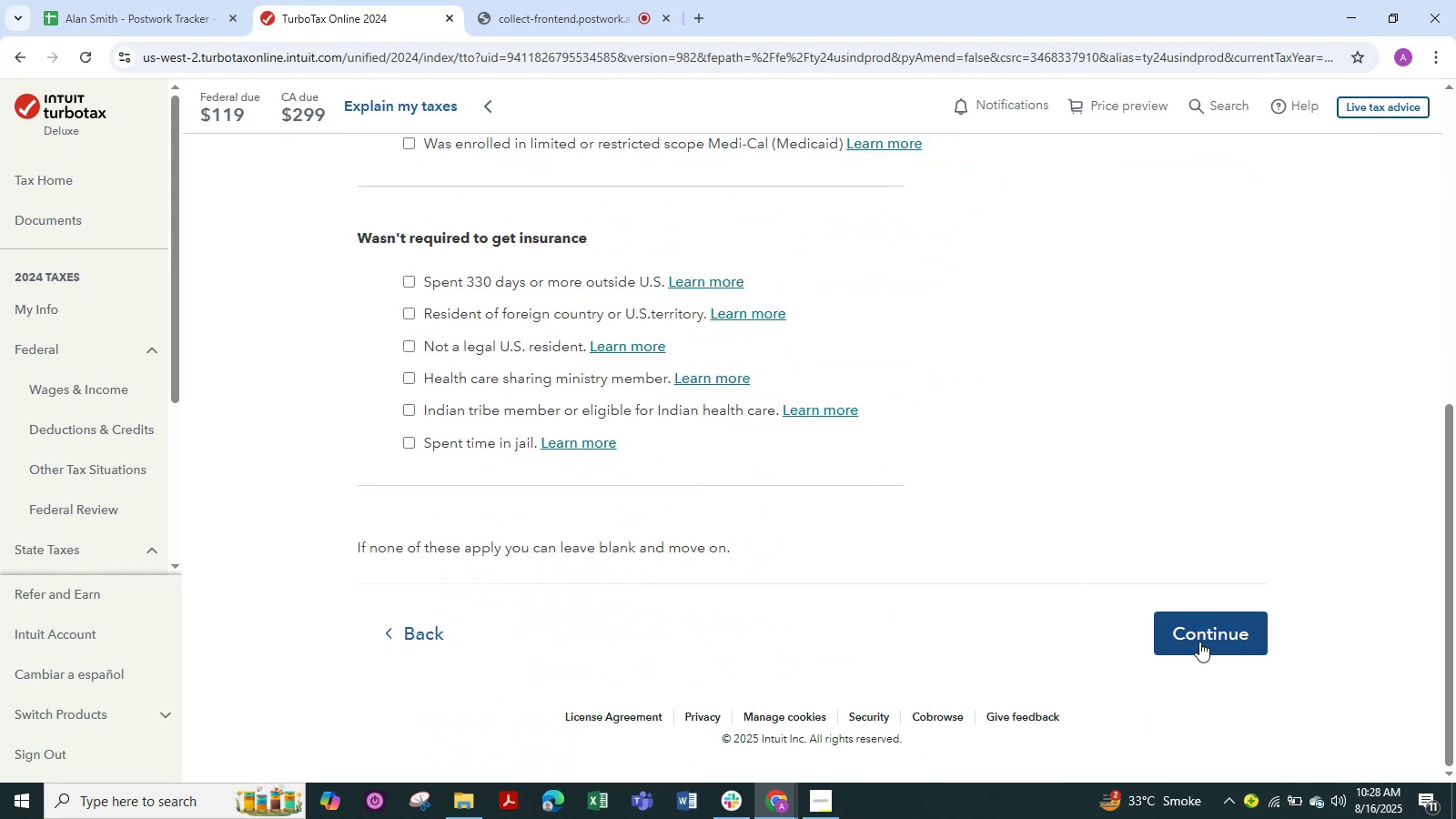 
left_click([1193, 641])
 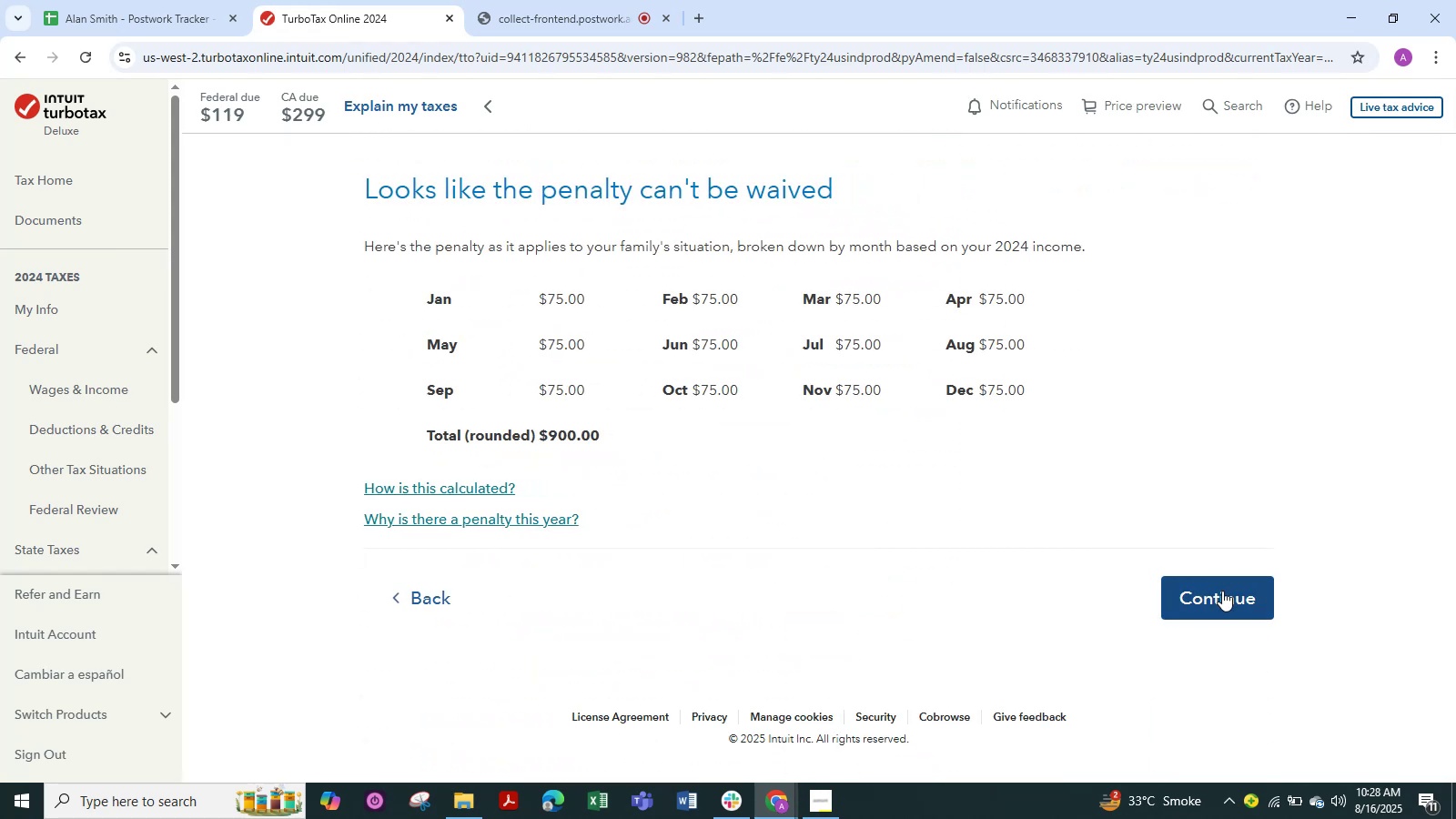 
left_click([1222, 591])
 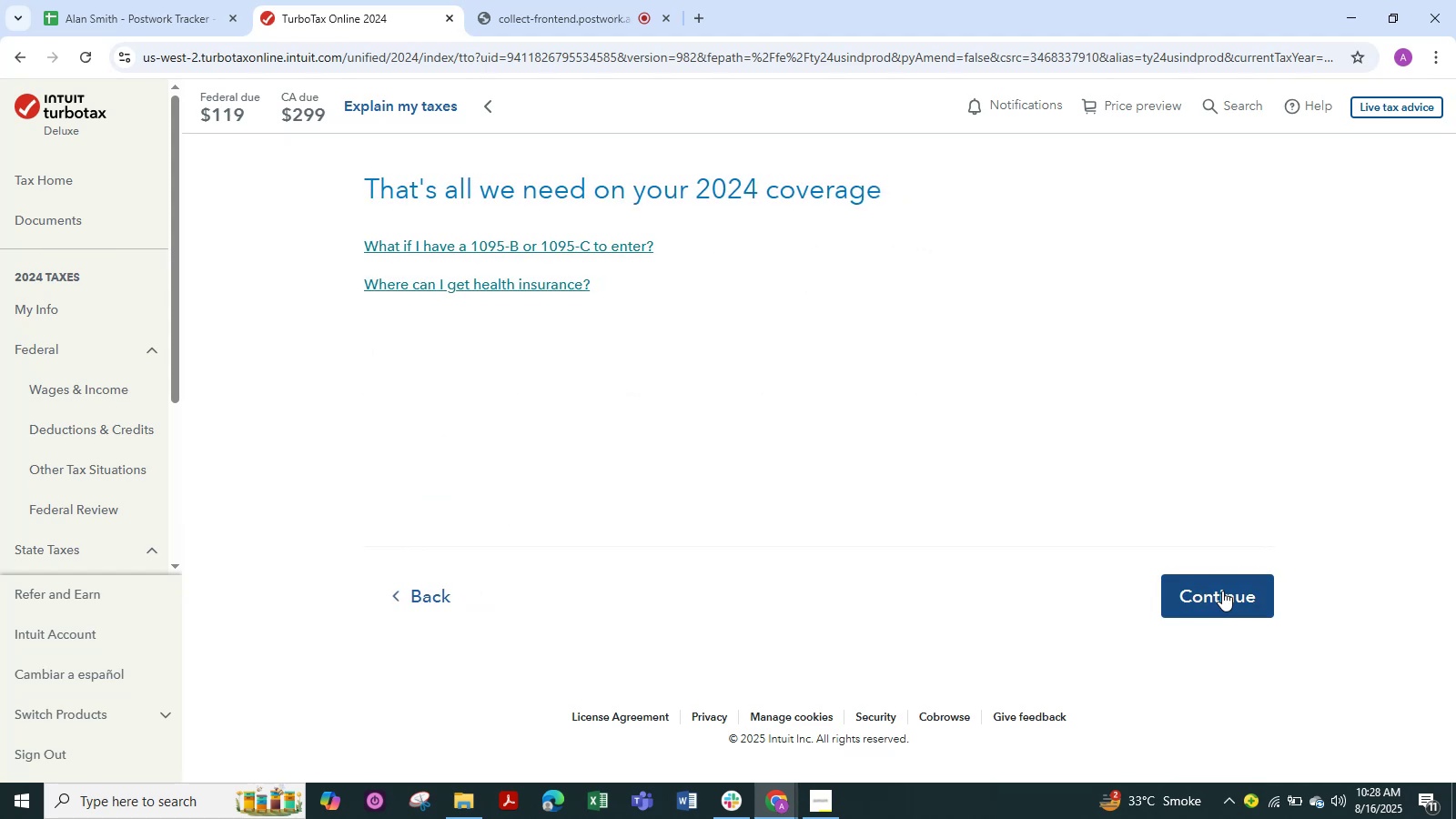 
wait(12.12)
 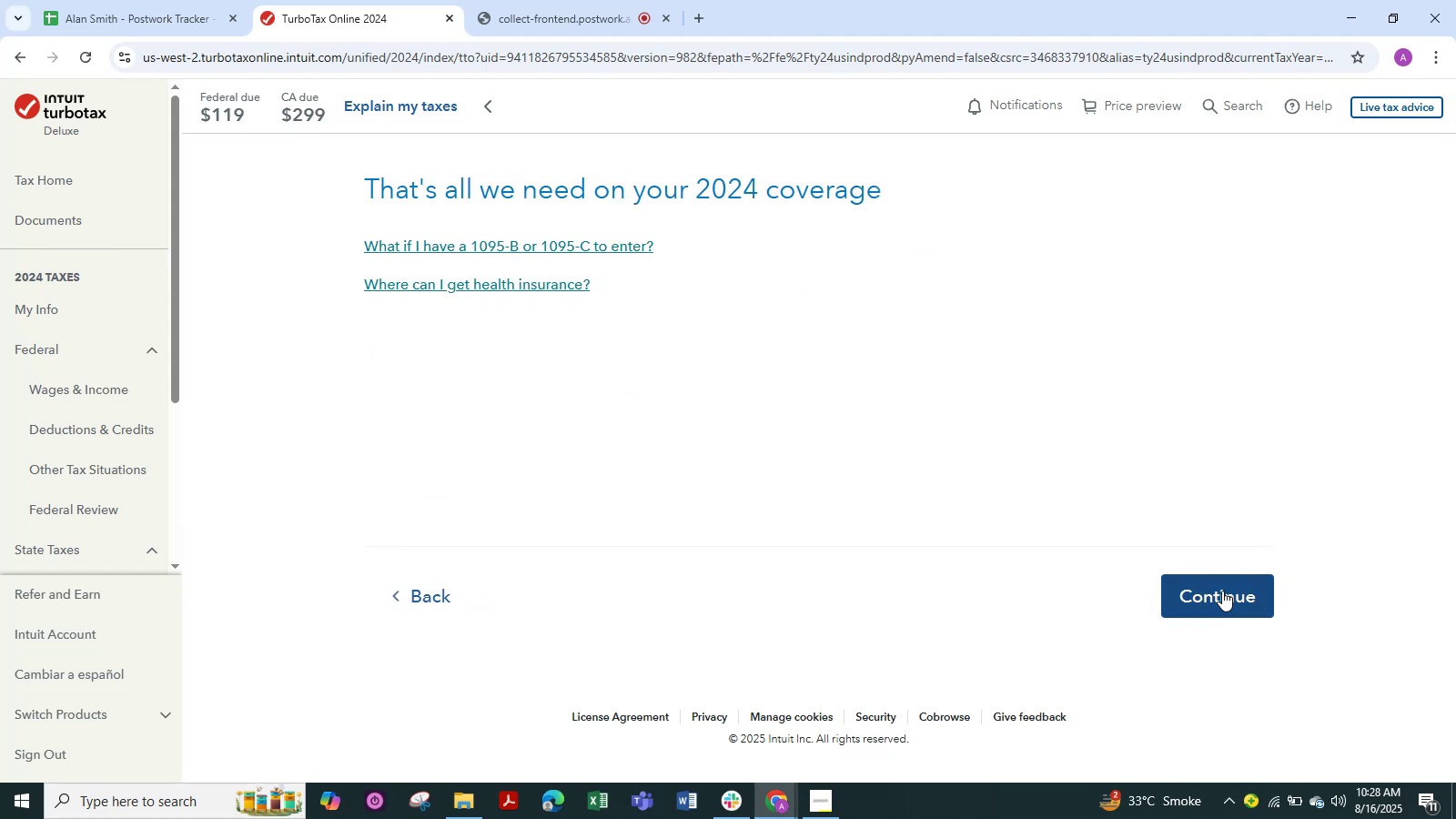 
left_click([1222, 591])
 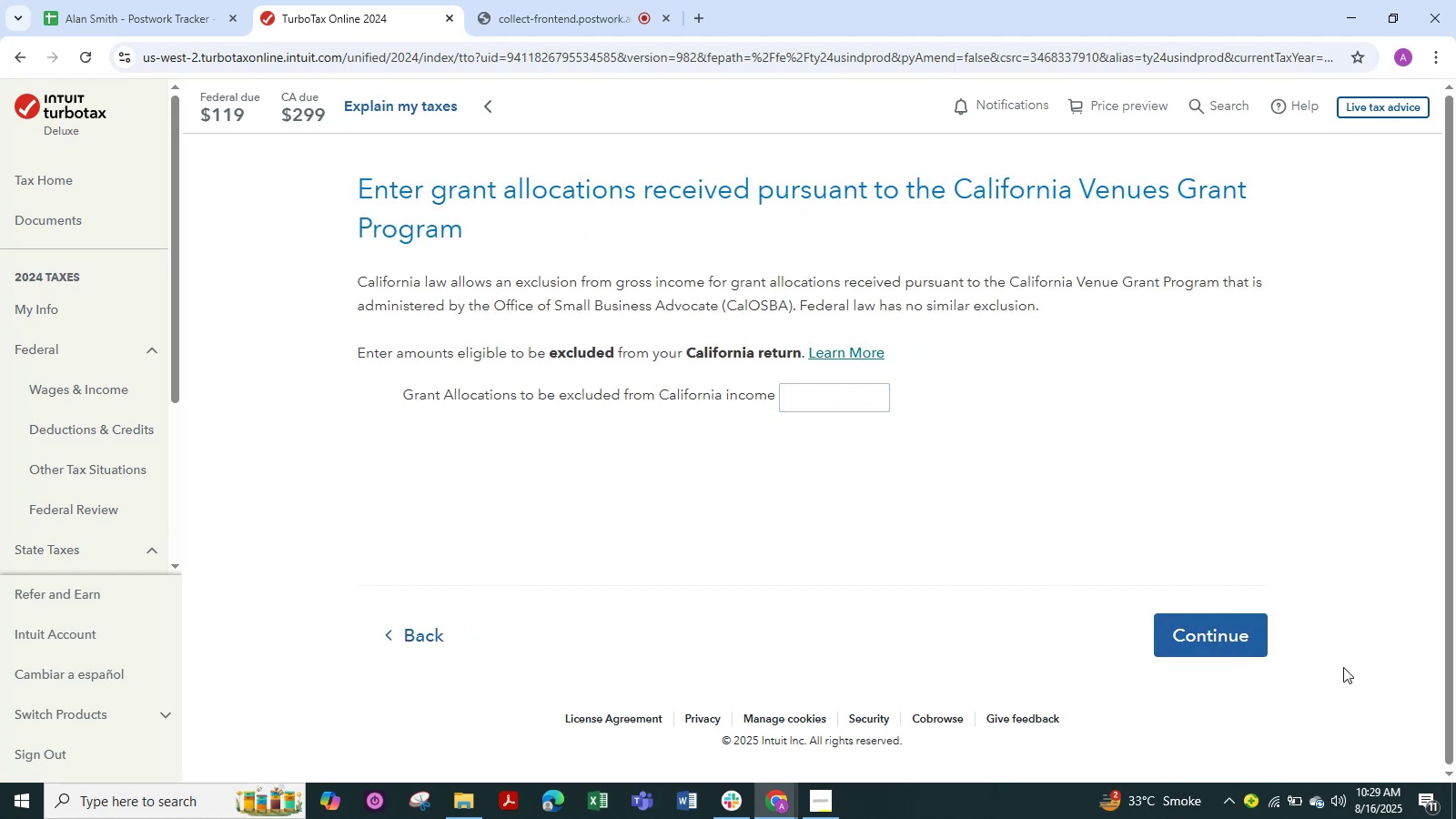 
wait(12.75)
 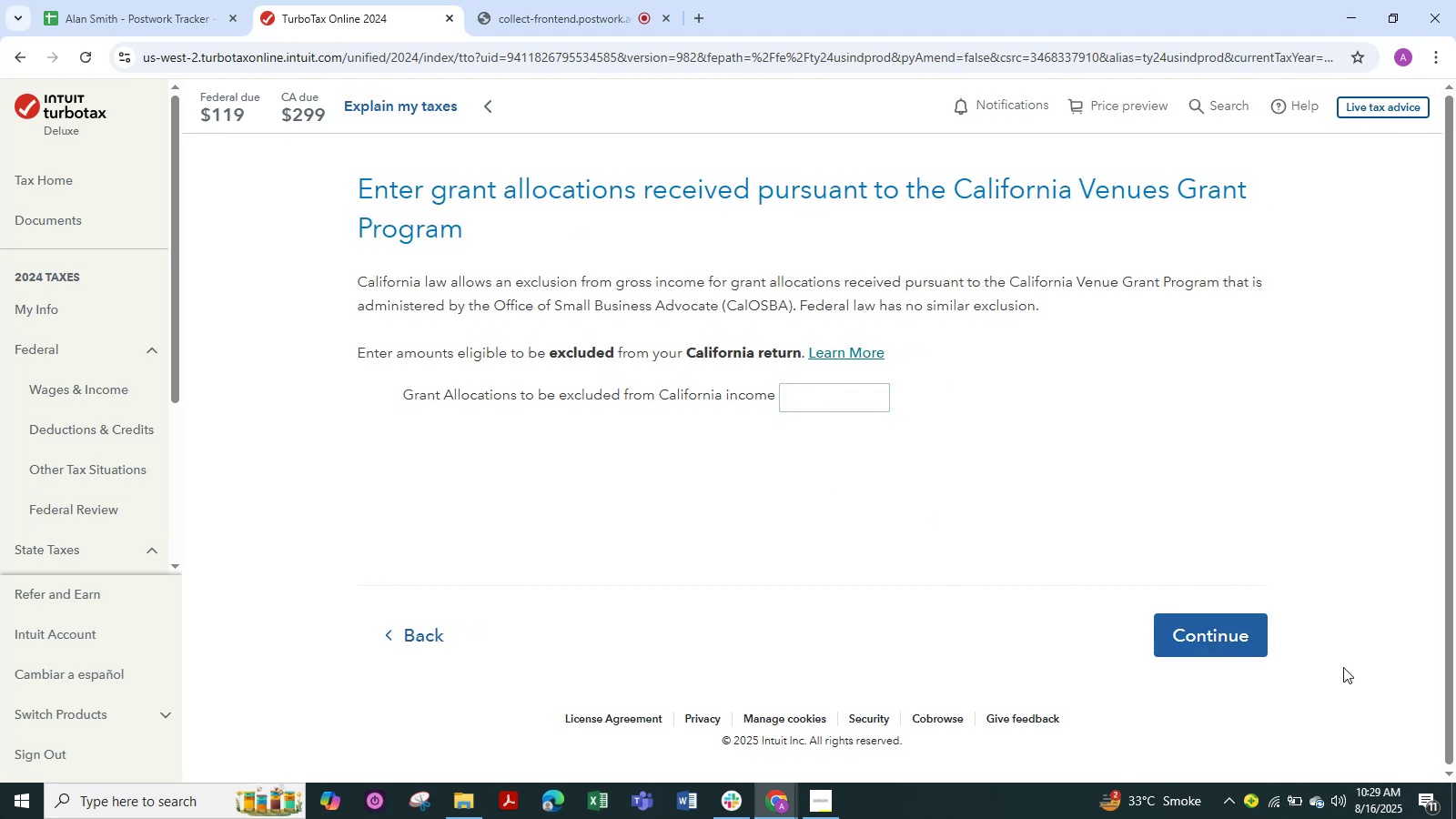 
left_click([1263, 642])
 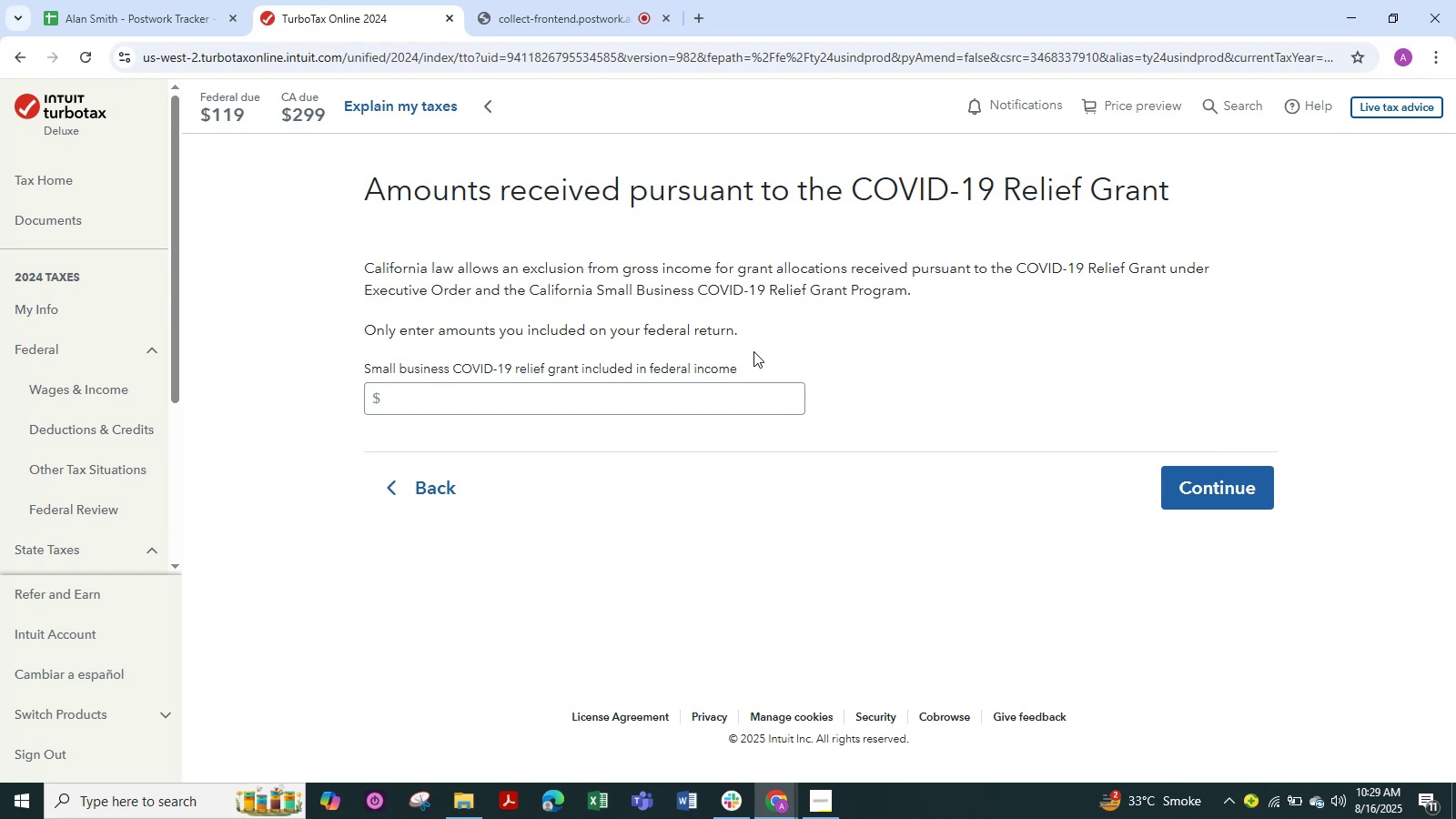 
wait(16.0)
 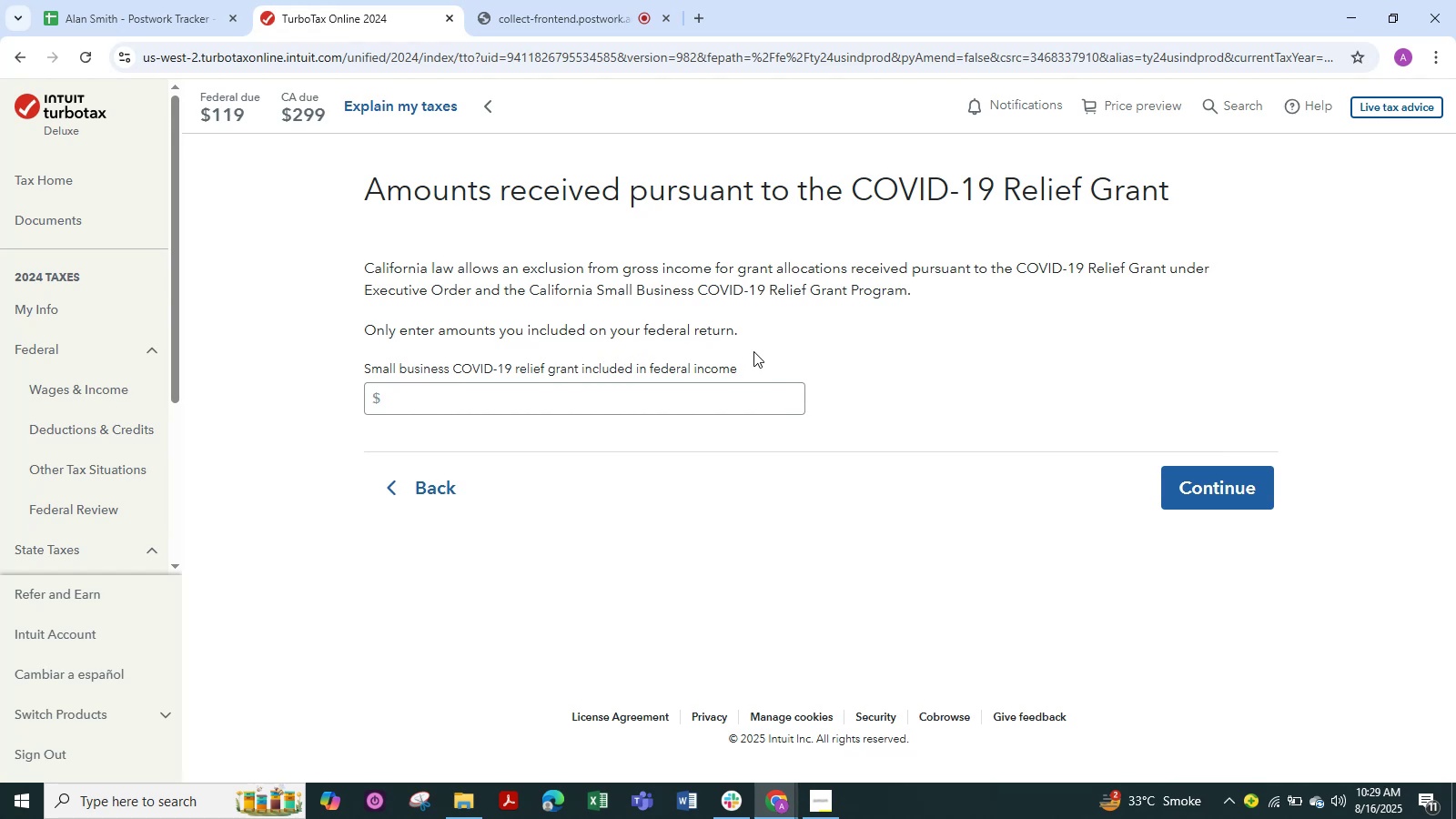 
left_click([1217, 491])
 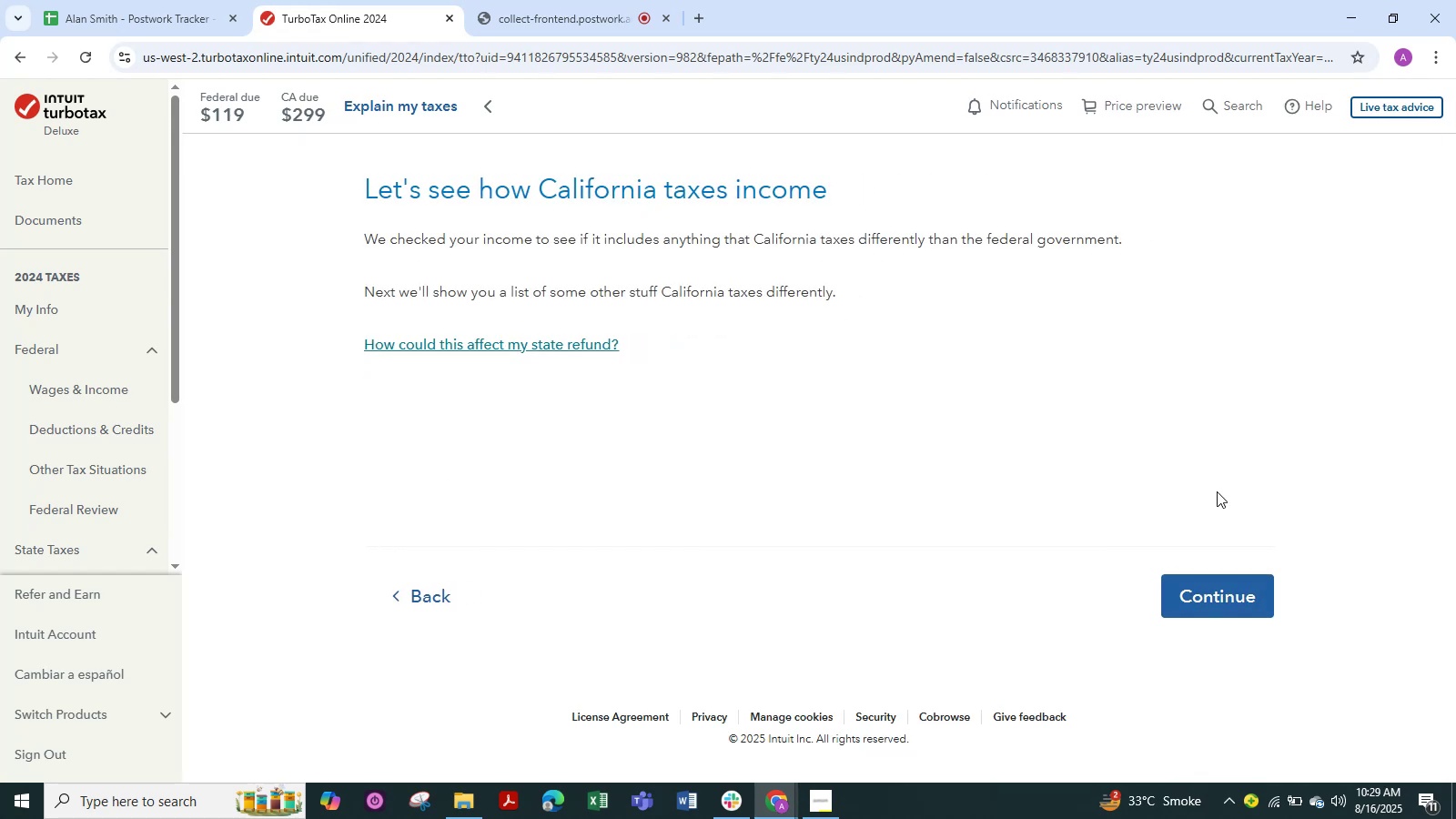 
left_click([1249, 596])
 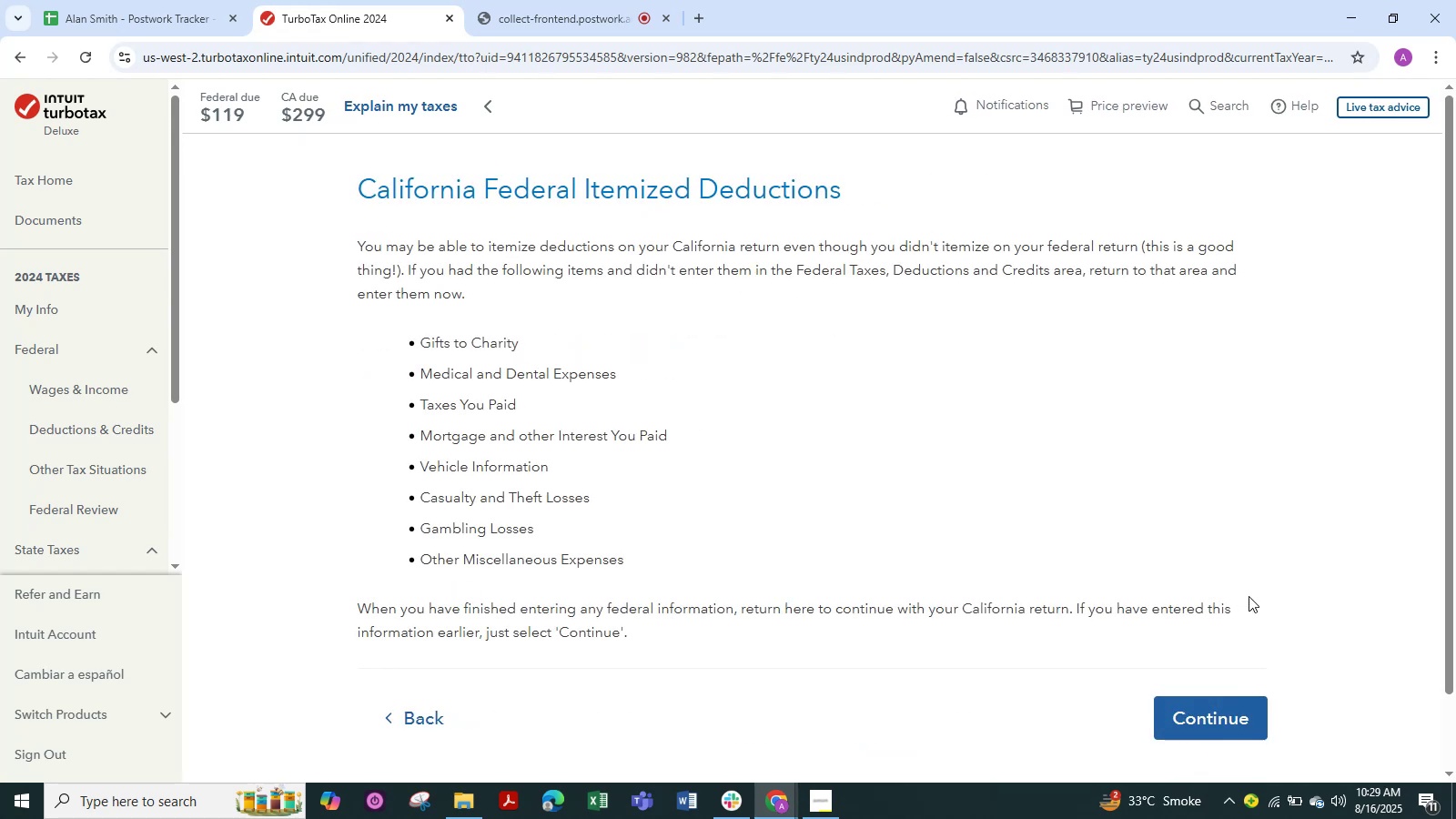 
wait(5.7)
 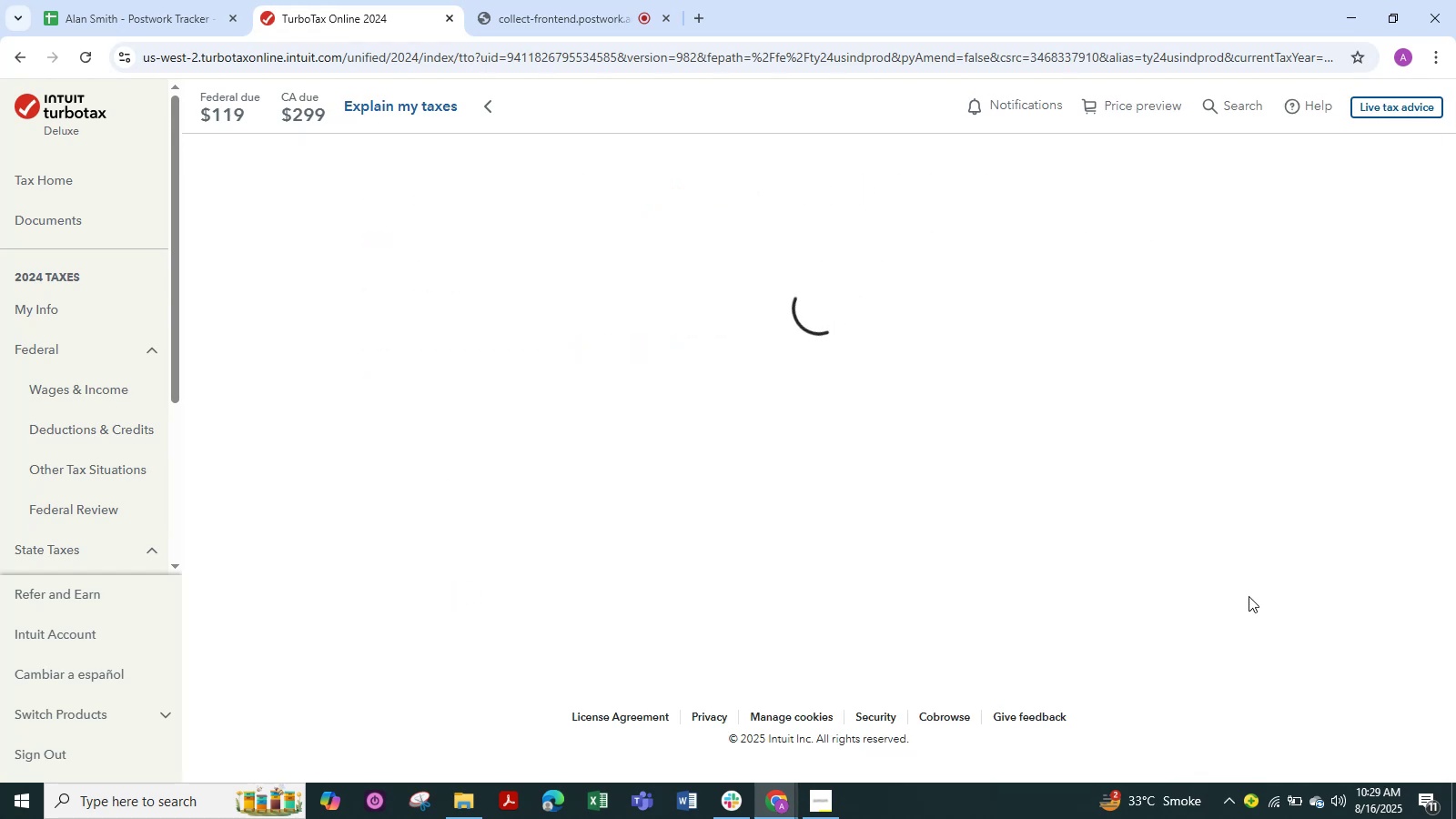 
scroll: coordinate [683, 514], scroll_direction: down, amount: 2.0
 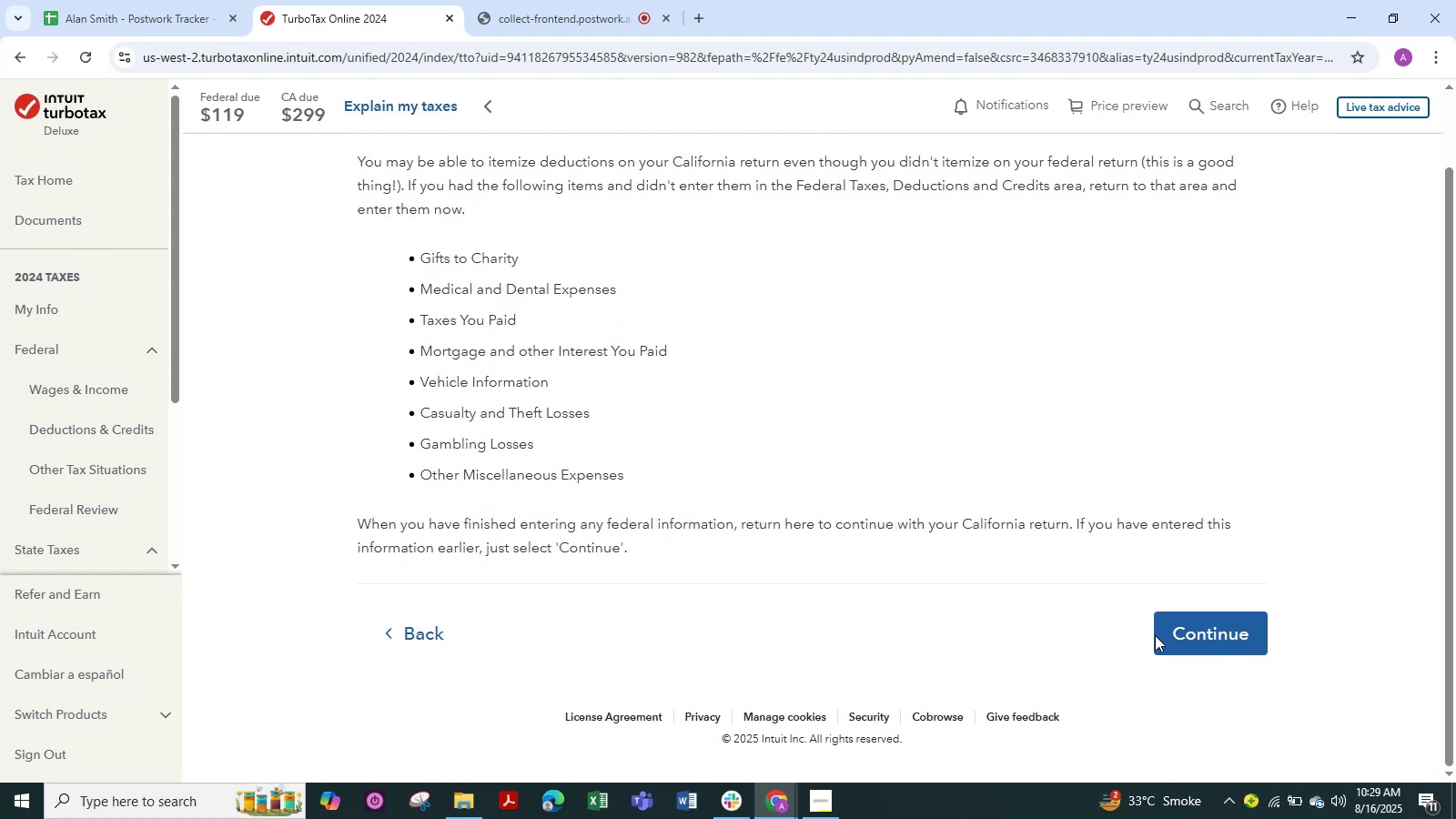 
left_click([1185, 638])
 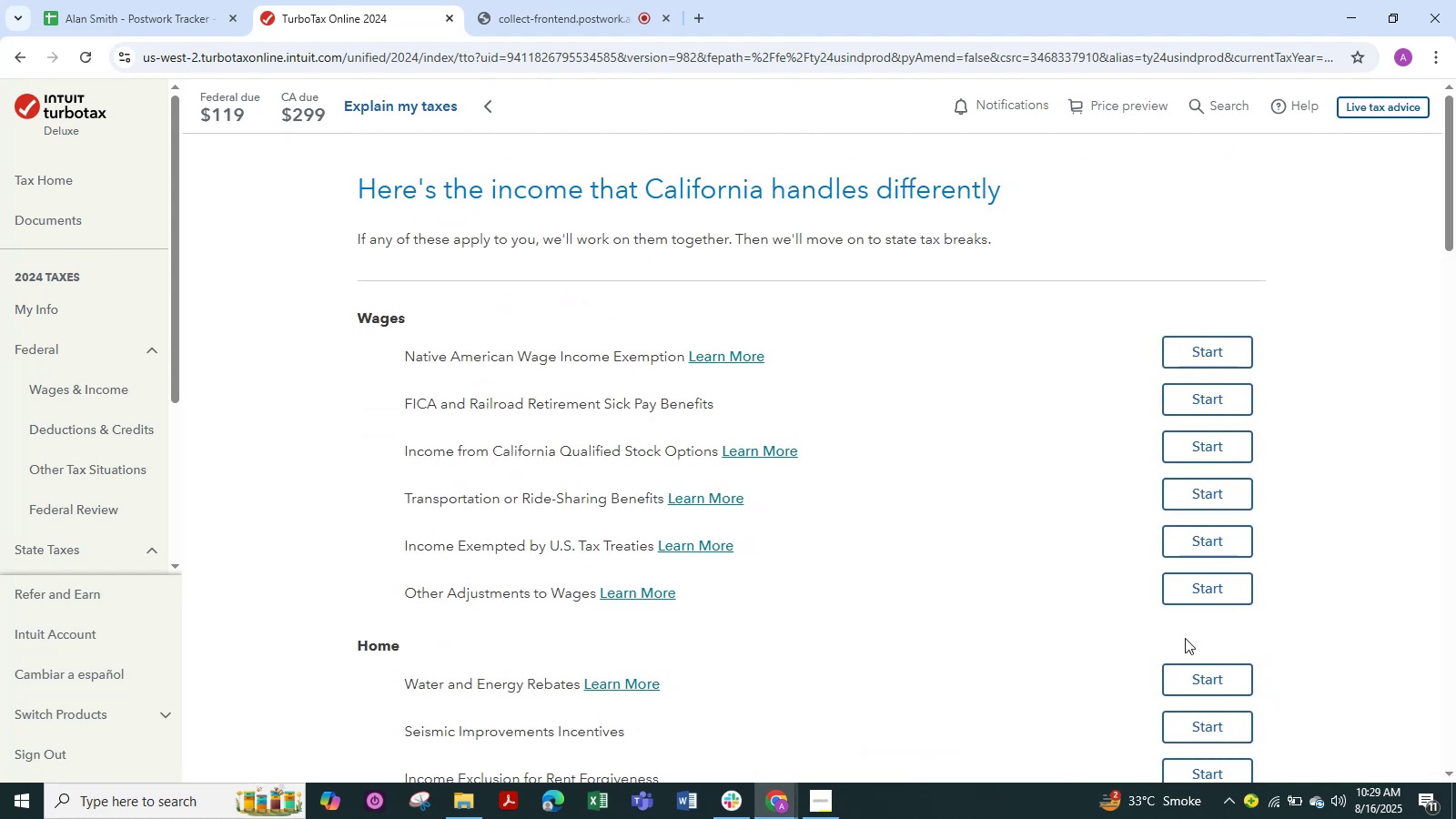 
scroll: coordinate [995, 566], scroll_direction: down, amount: 33.0
 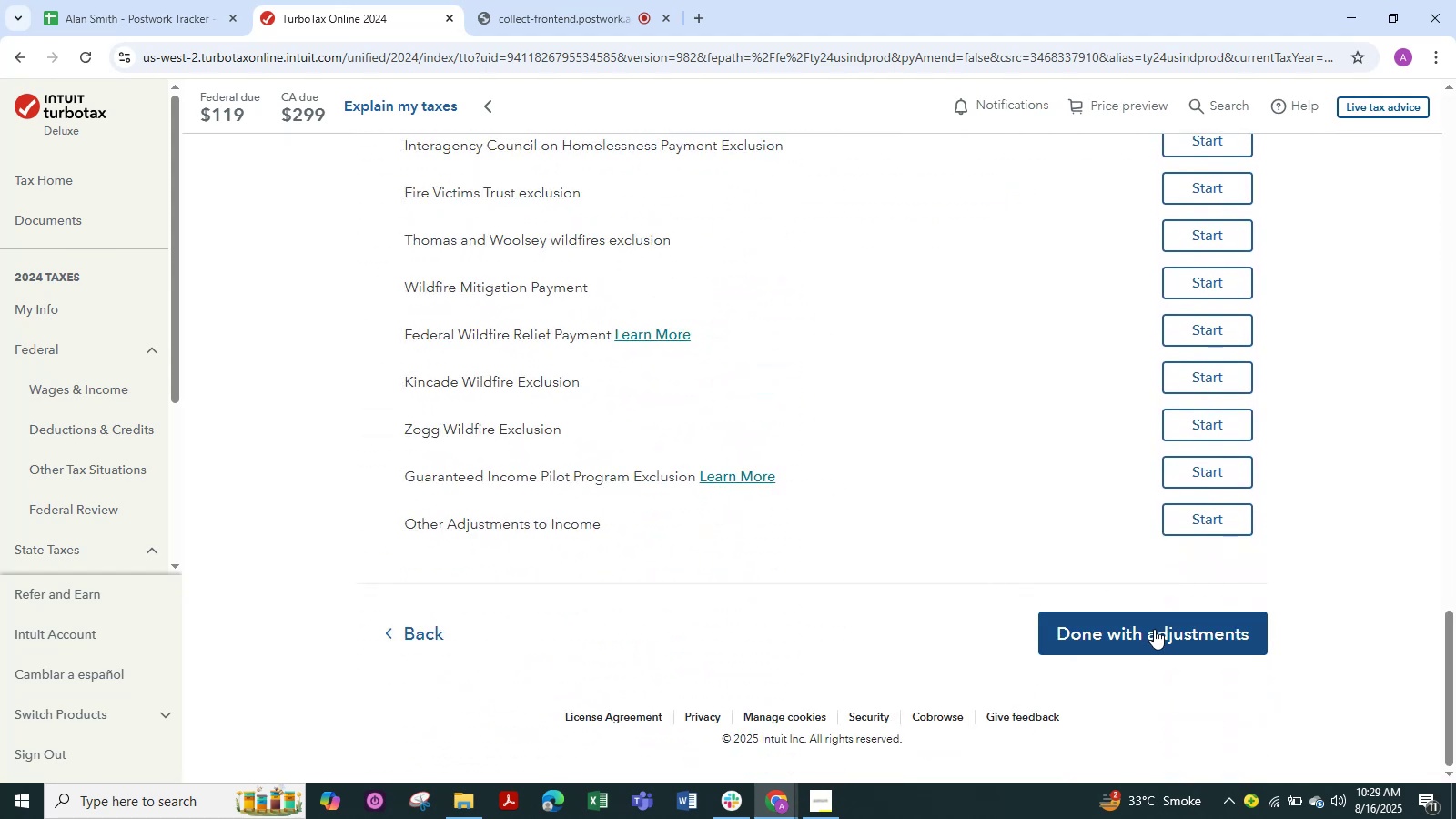 
left_click([1154, 629])
 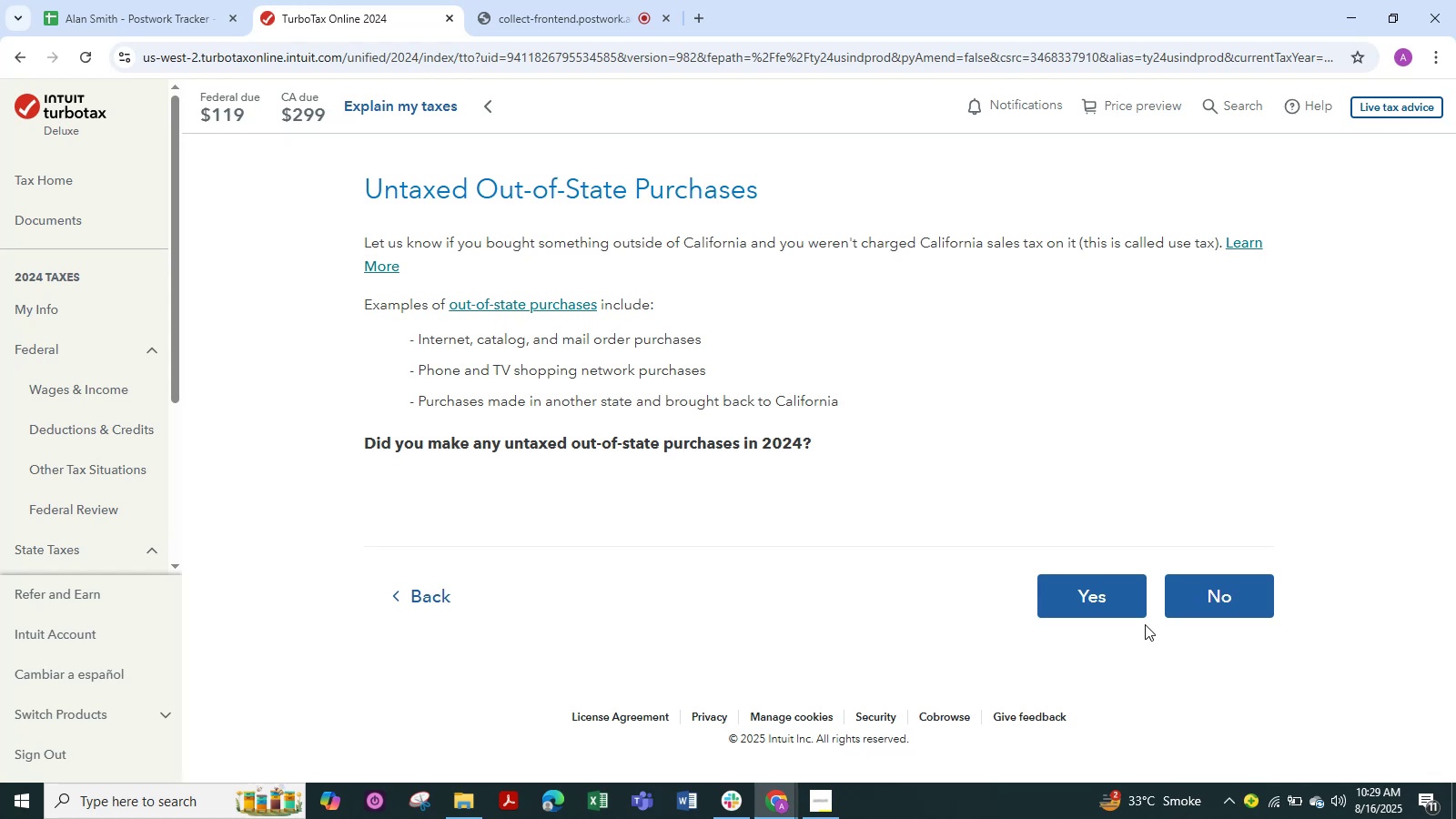 
left_click([1216, 597])
 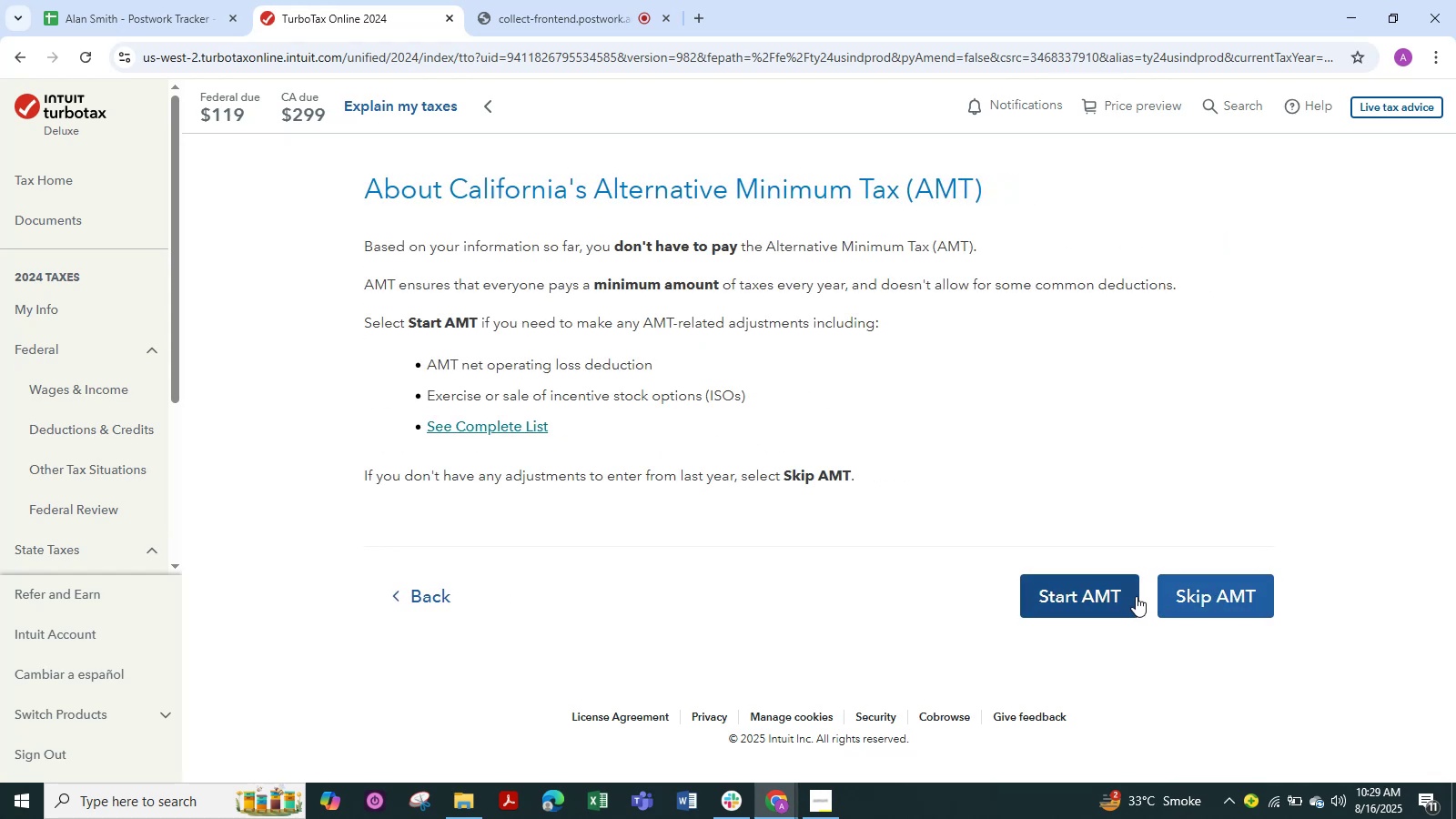 
wait(5.53)
 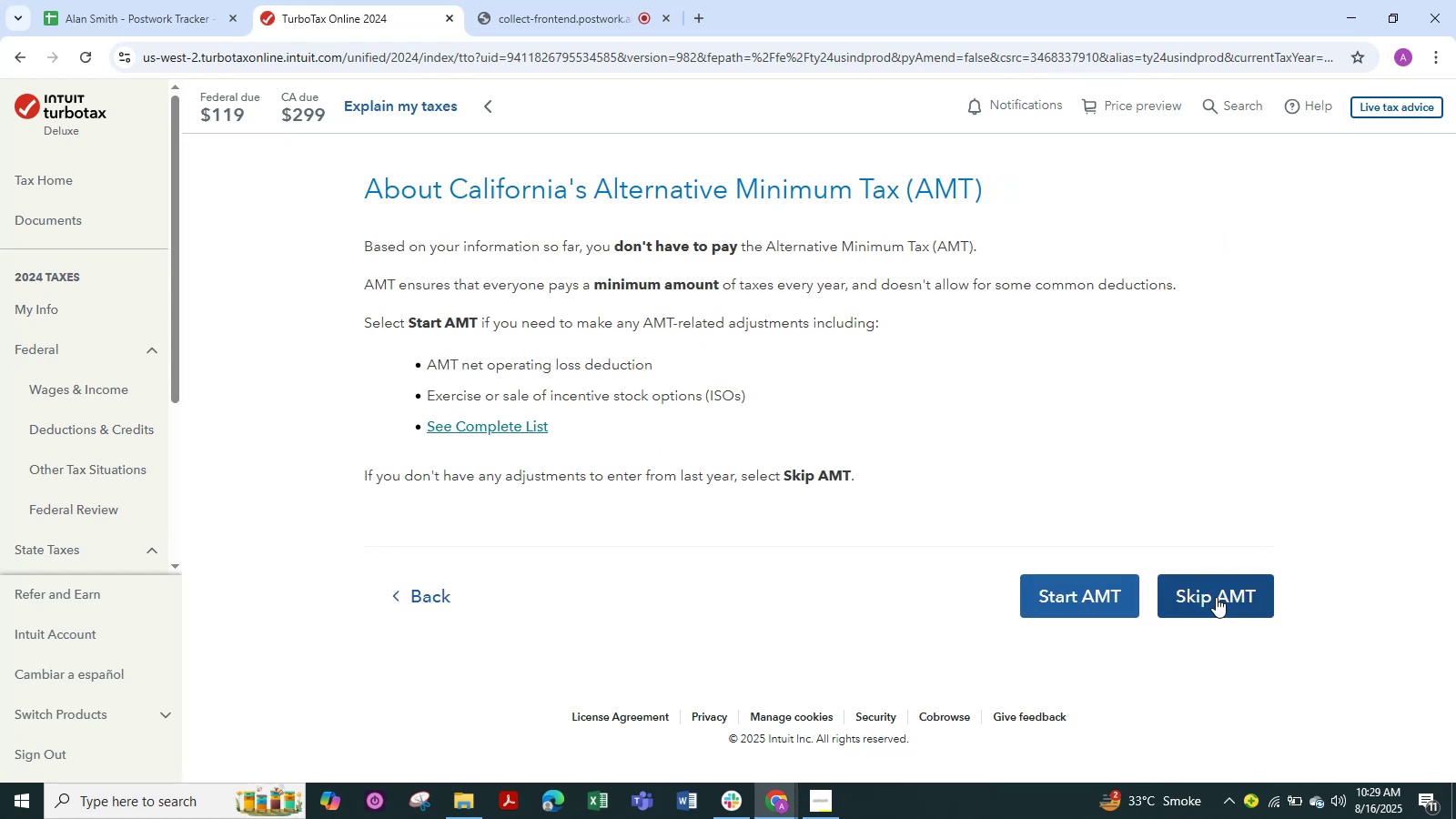 
left_click([1201, 598])
 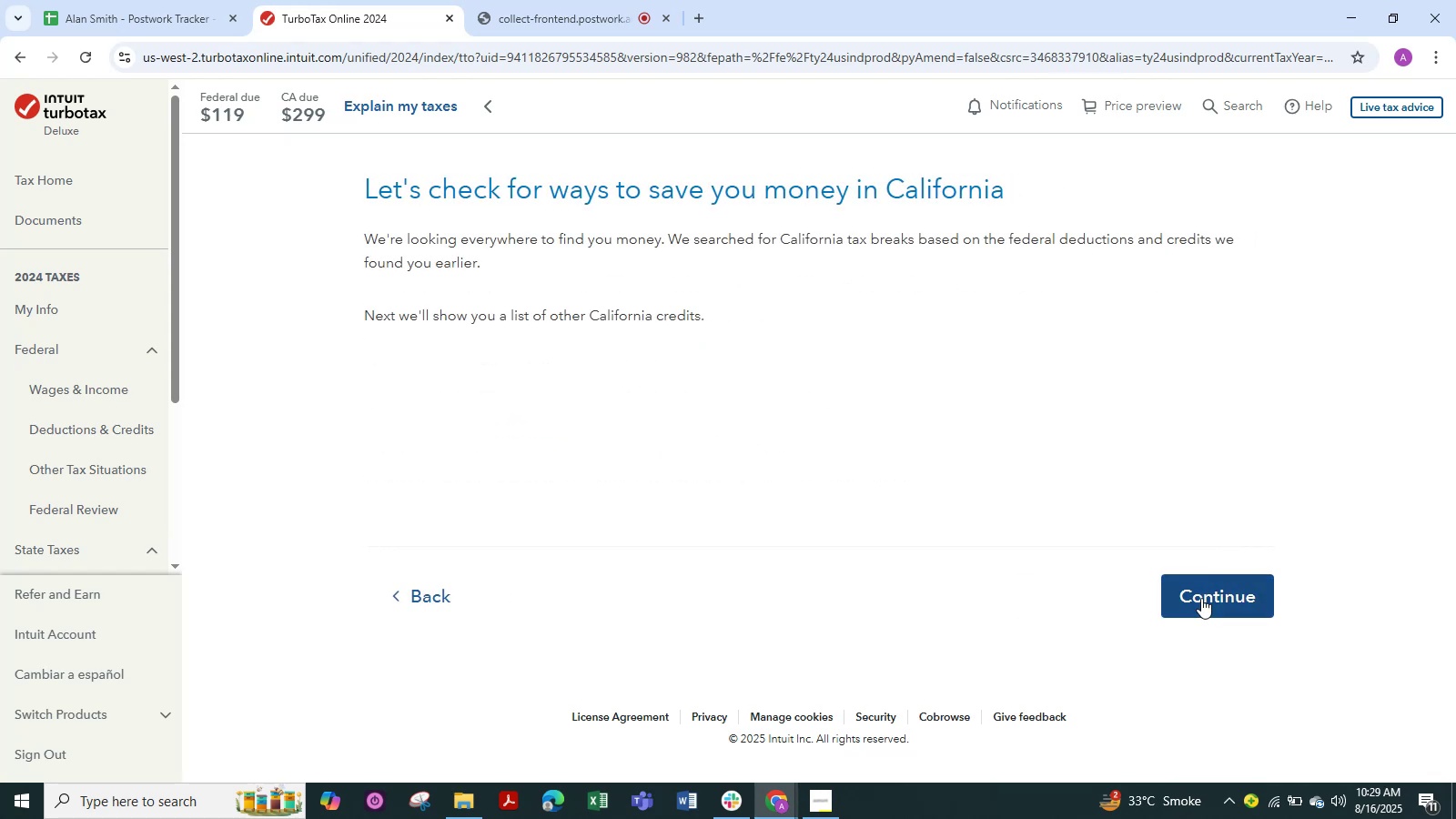 
left_click([1201, 598])
 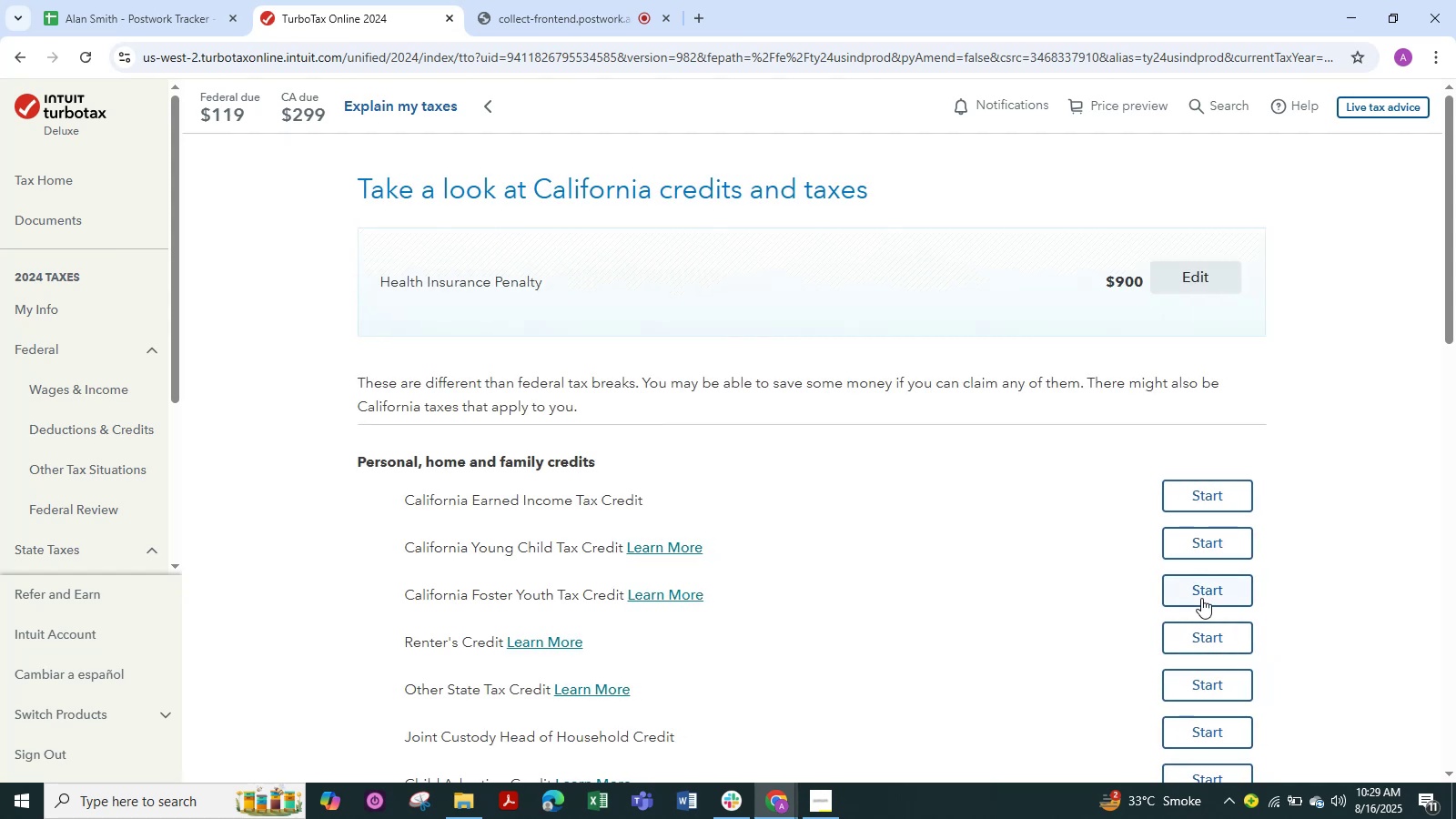 
scroll: coordinate [1178, 630], scroll_direction: down, amount: 18.0
 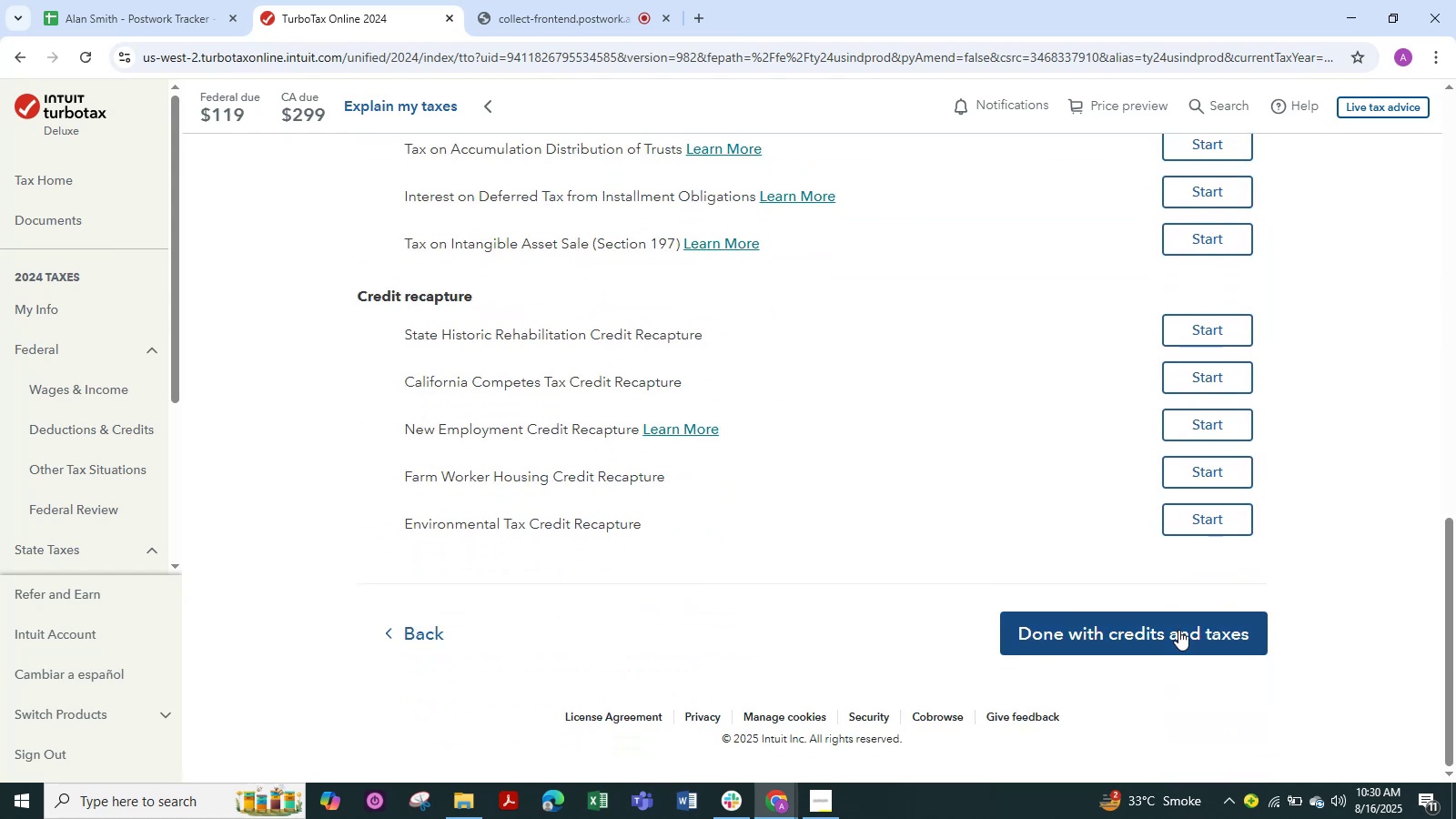 
left_click([1178, 630])
 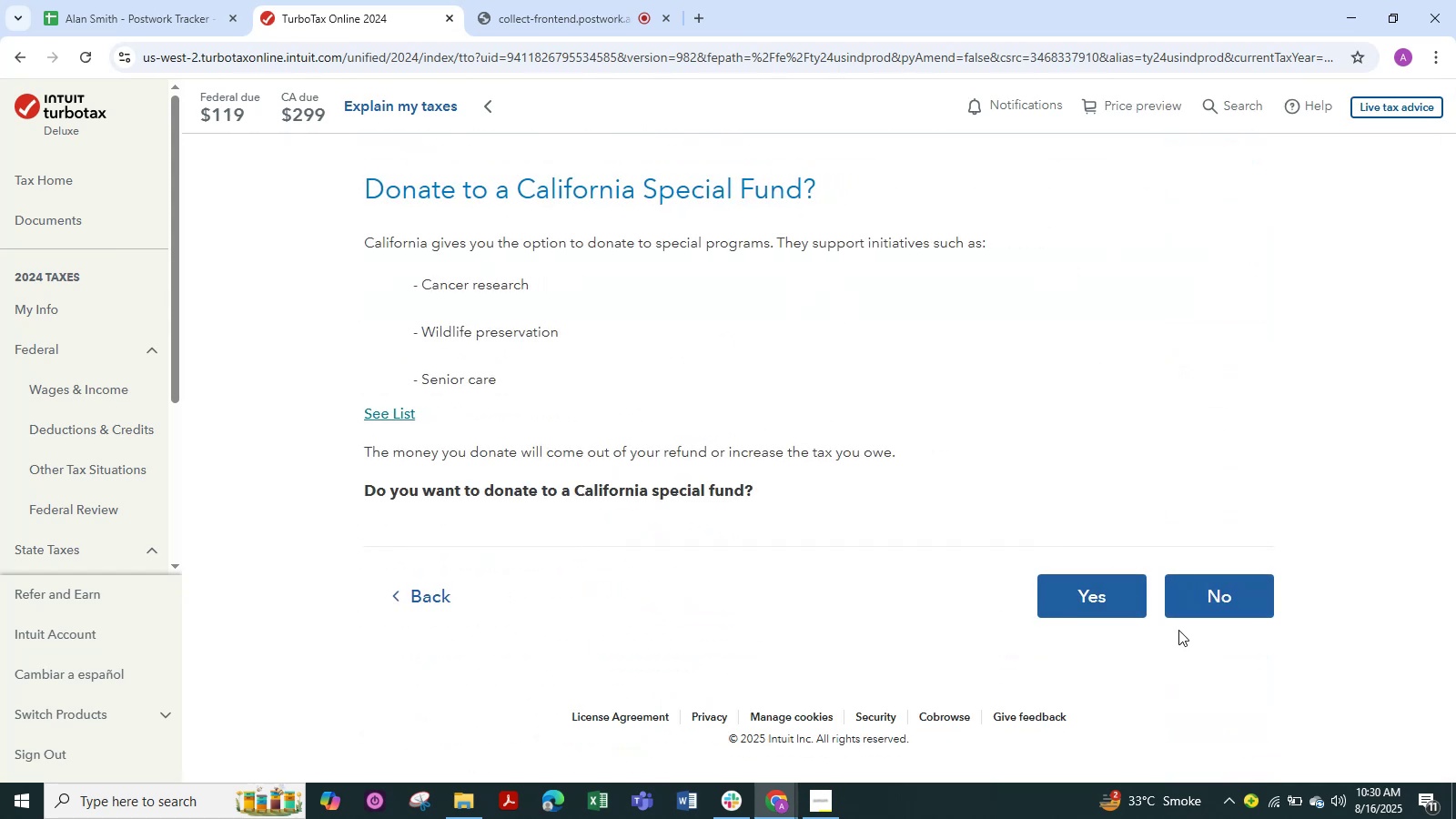 
wait(7.7)
 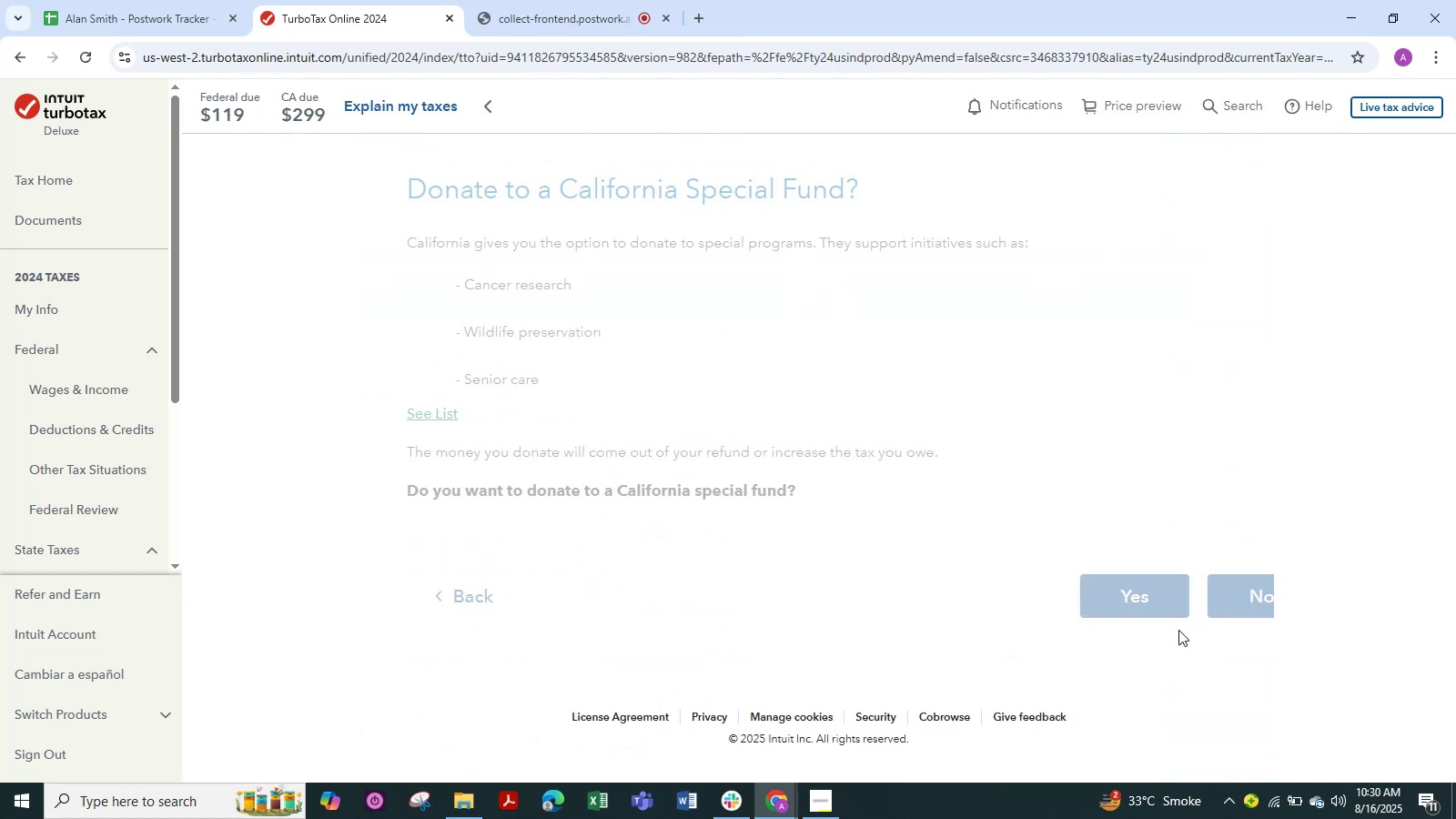 
left_click([1195, 604])
 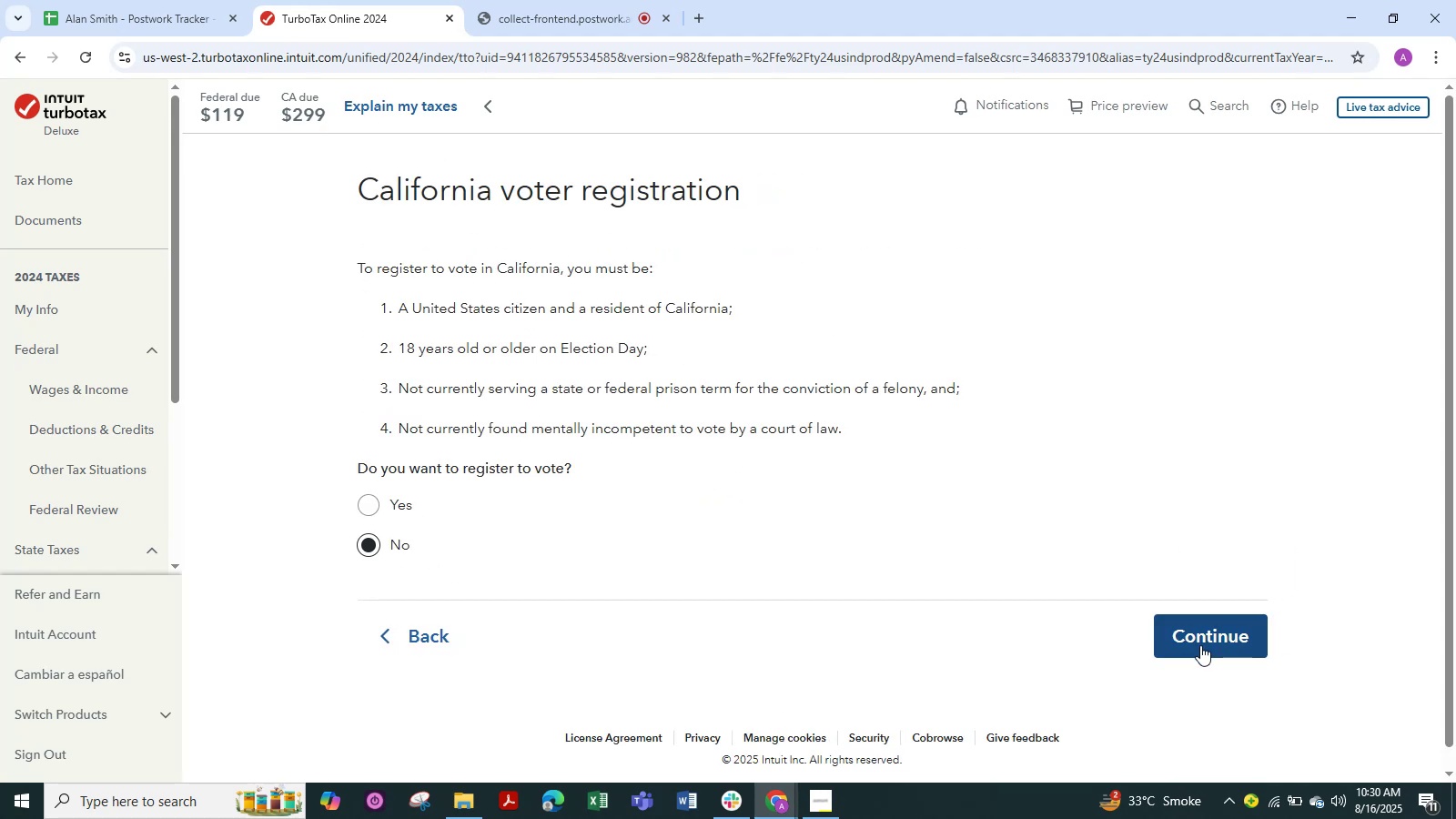 
wait(6.79)
 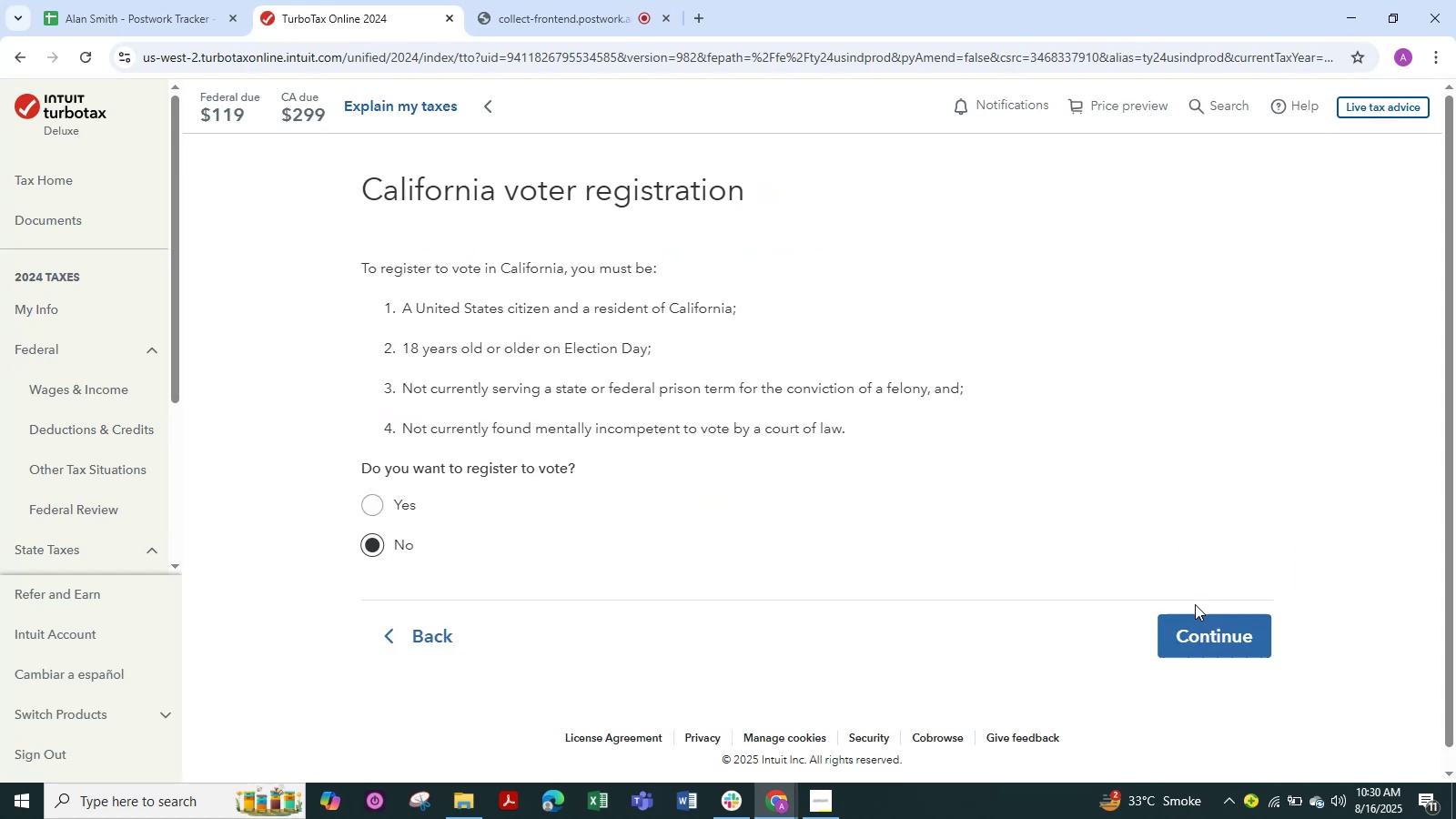 
left_click([1200, 645])
 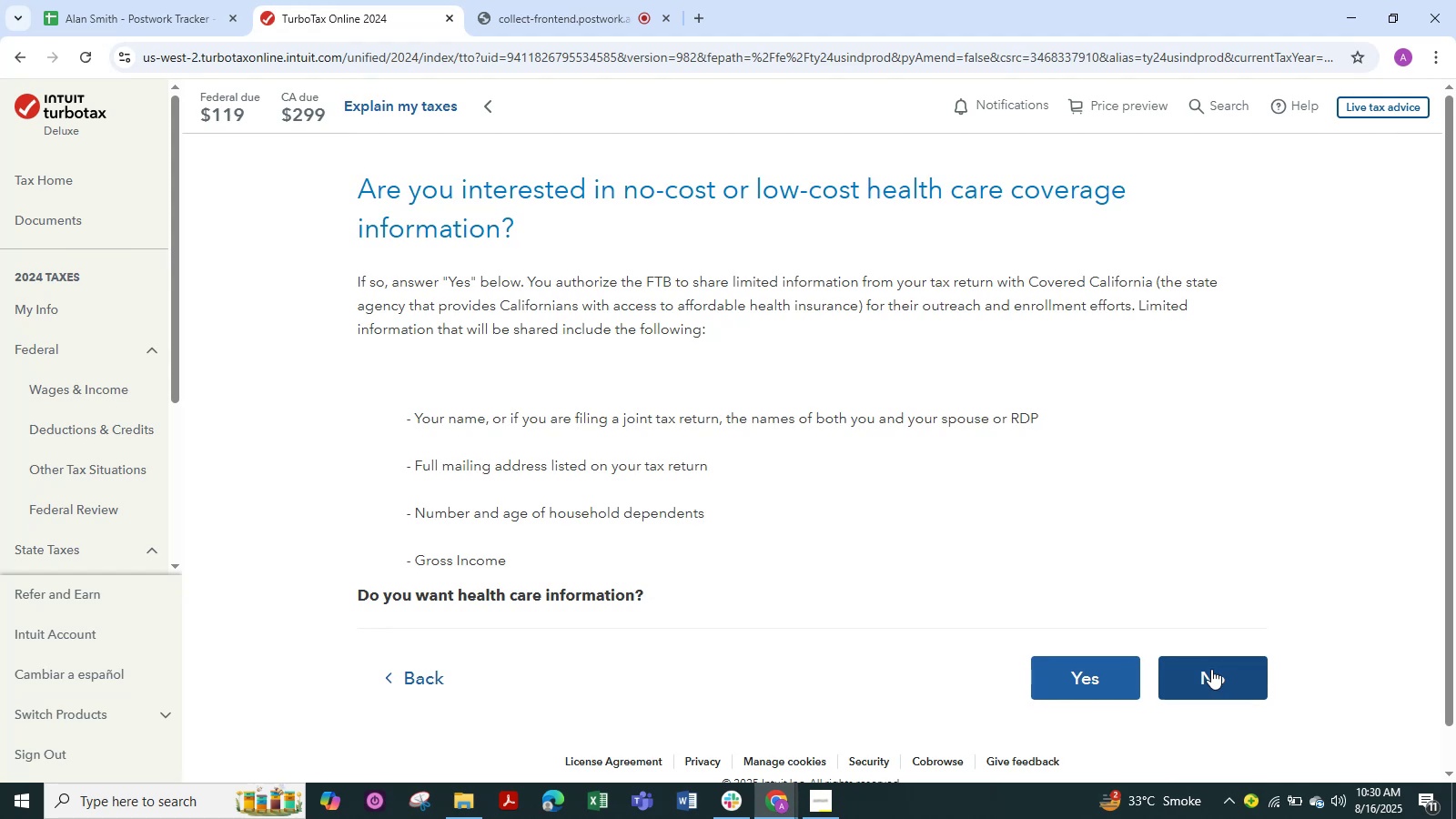 
wait(5.91)
 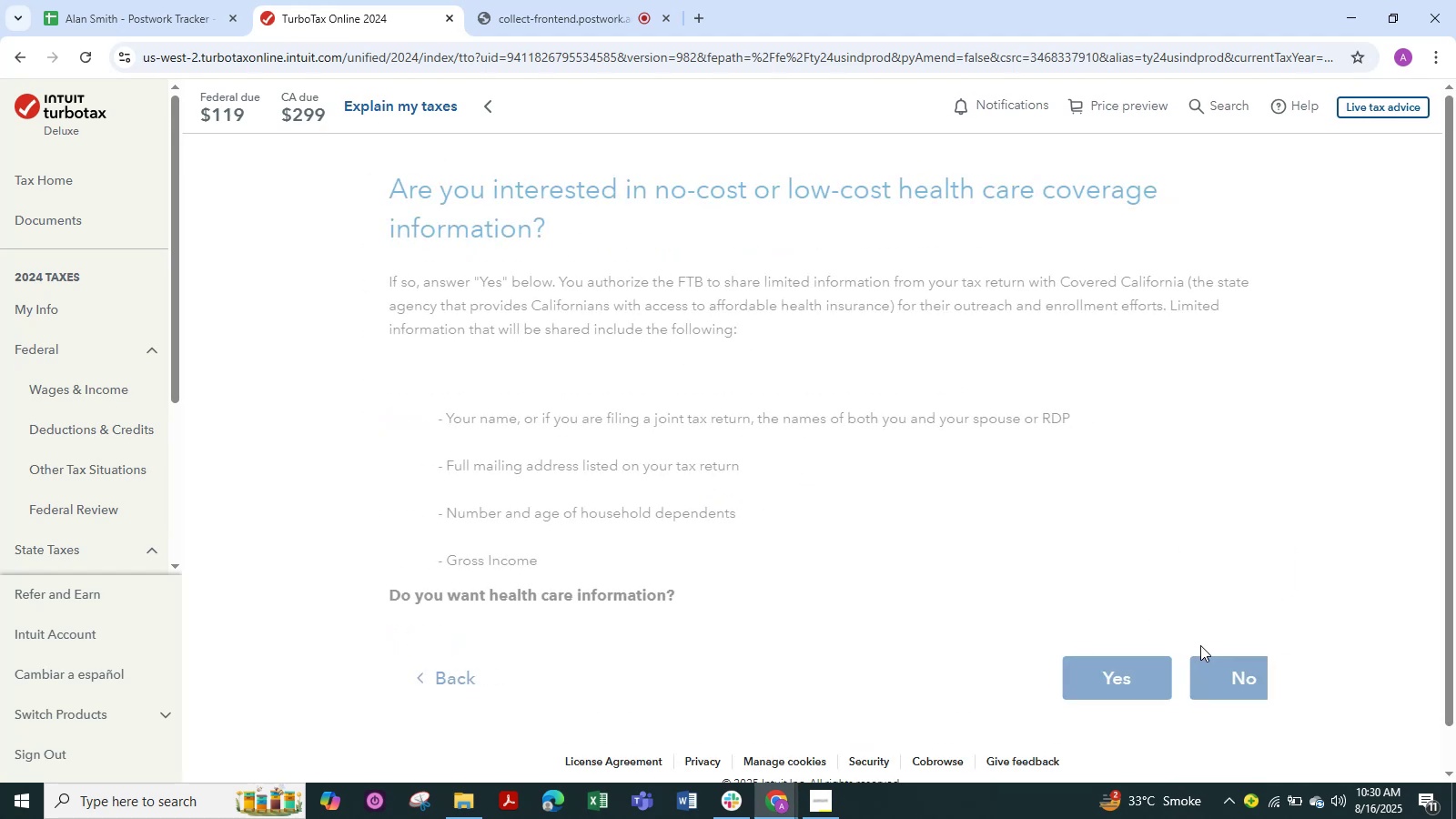 
left_click([1211, 669])
 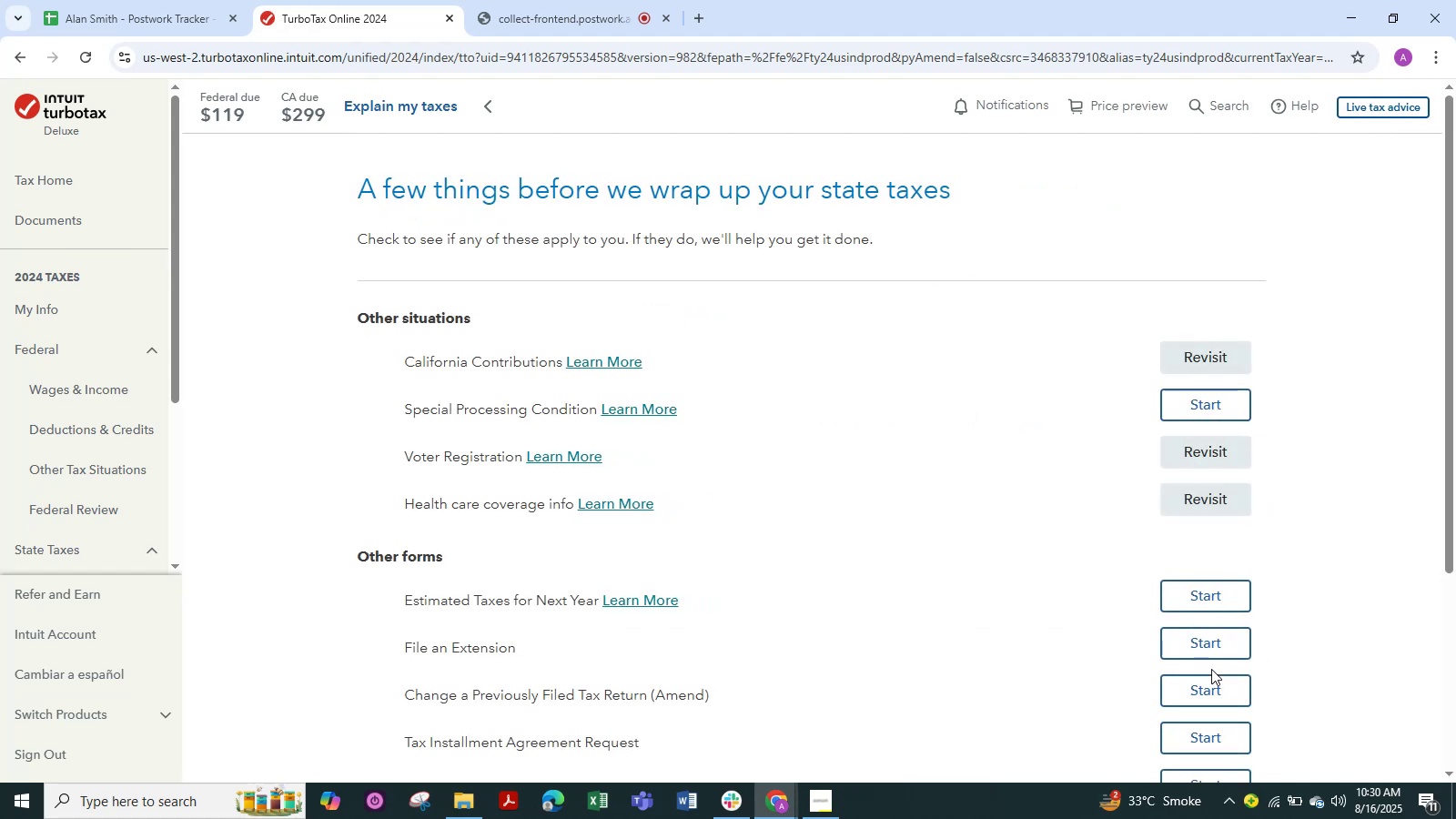 
scroll: coordinate [1123, 646], scroll_direction: down, amount: 13.0
 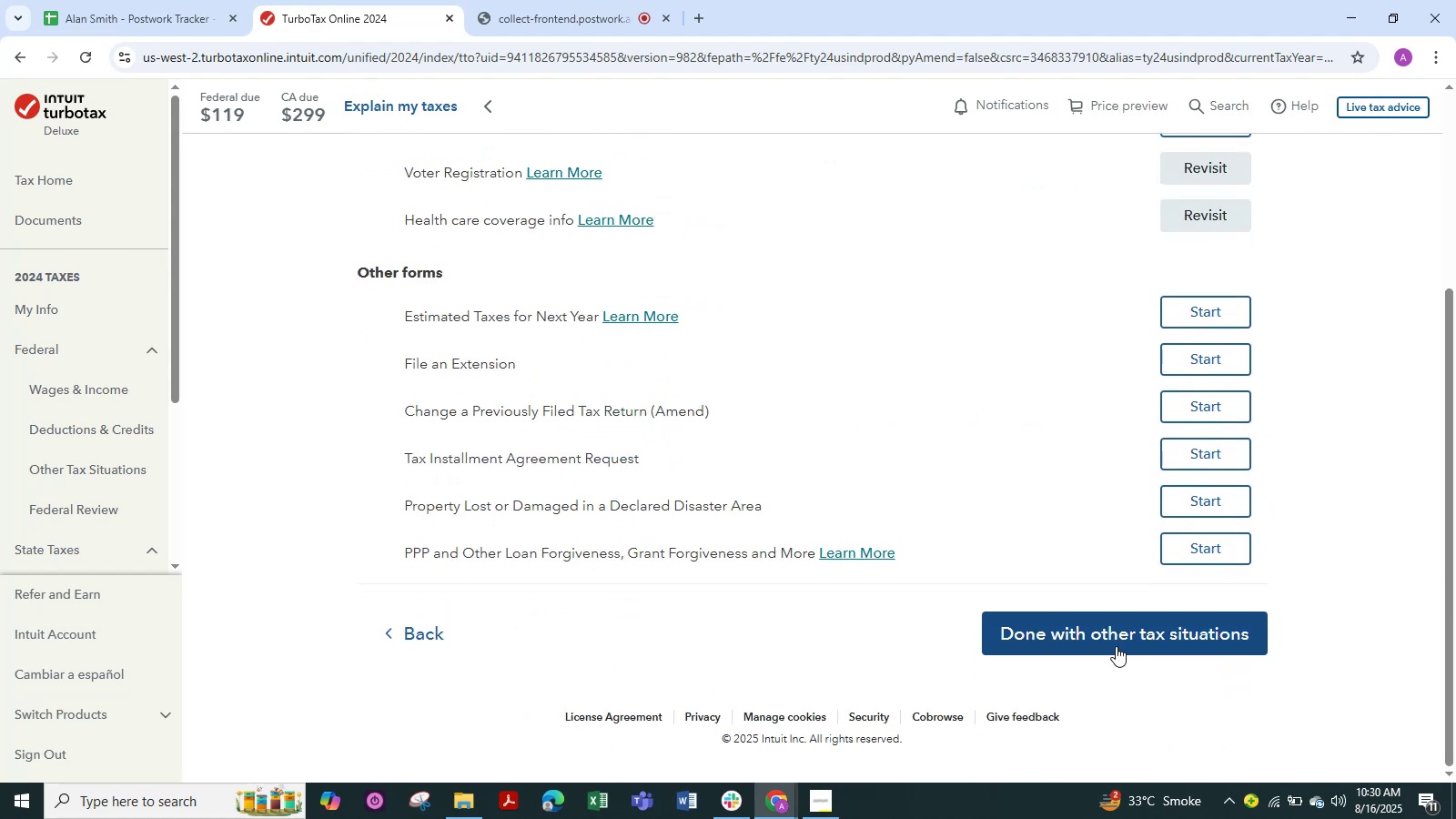 
left_click([1114, 646])
 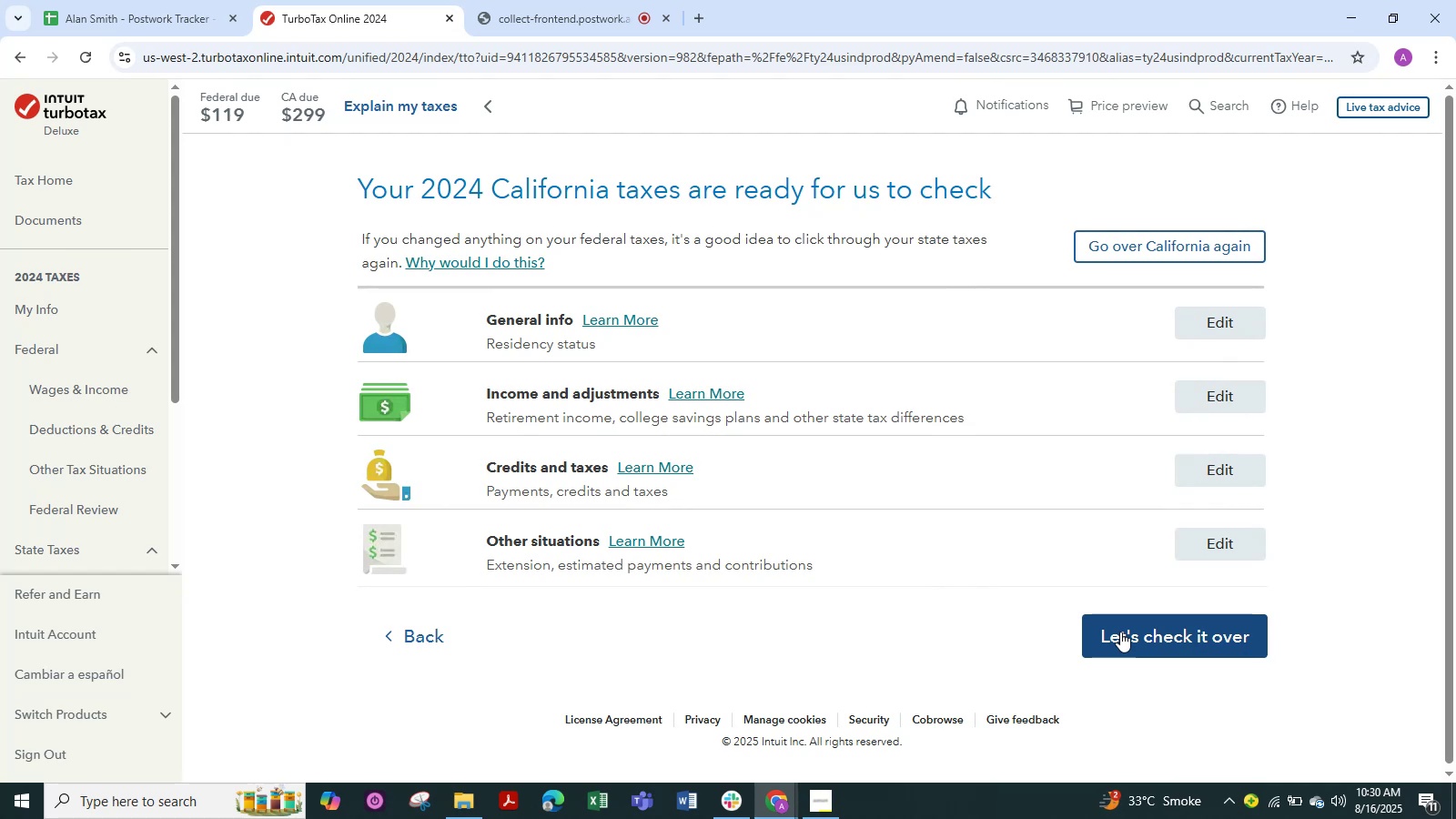 
left_click([1120, 632])
 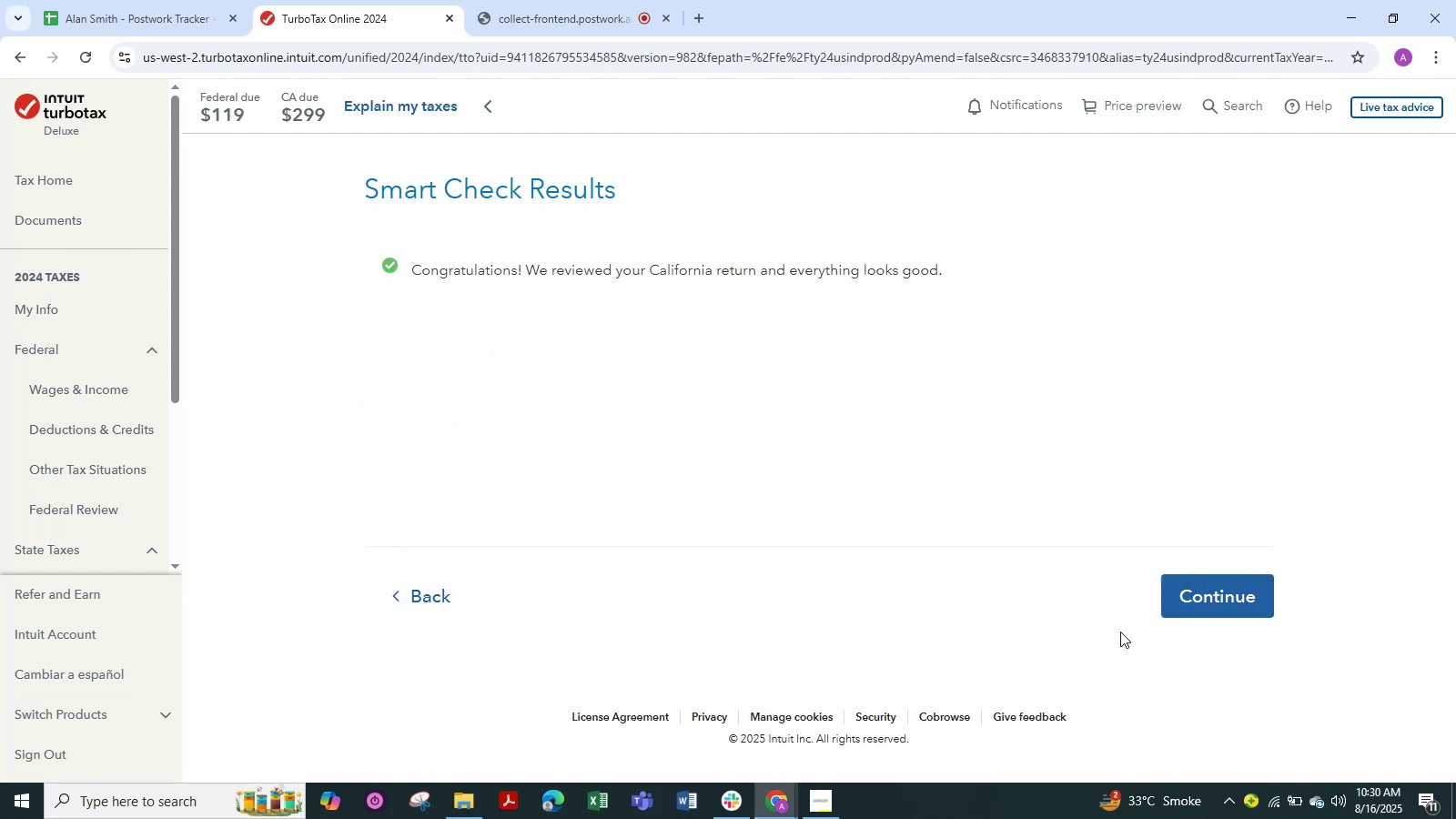 
wait(5.26)
 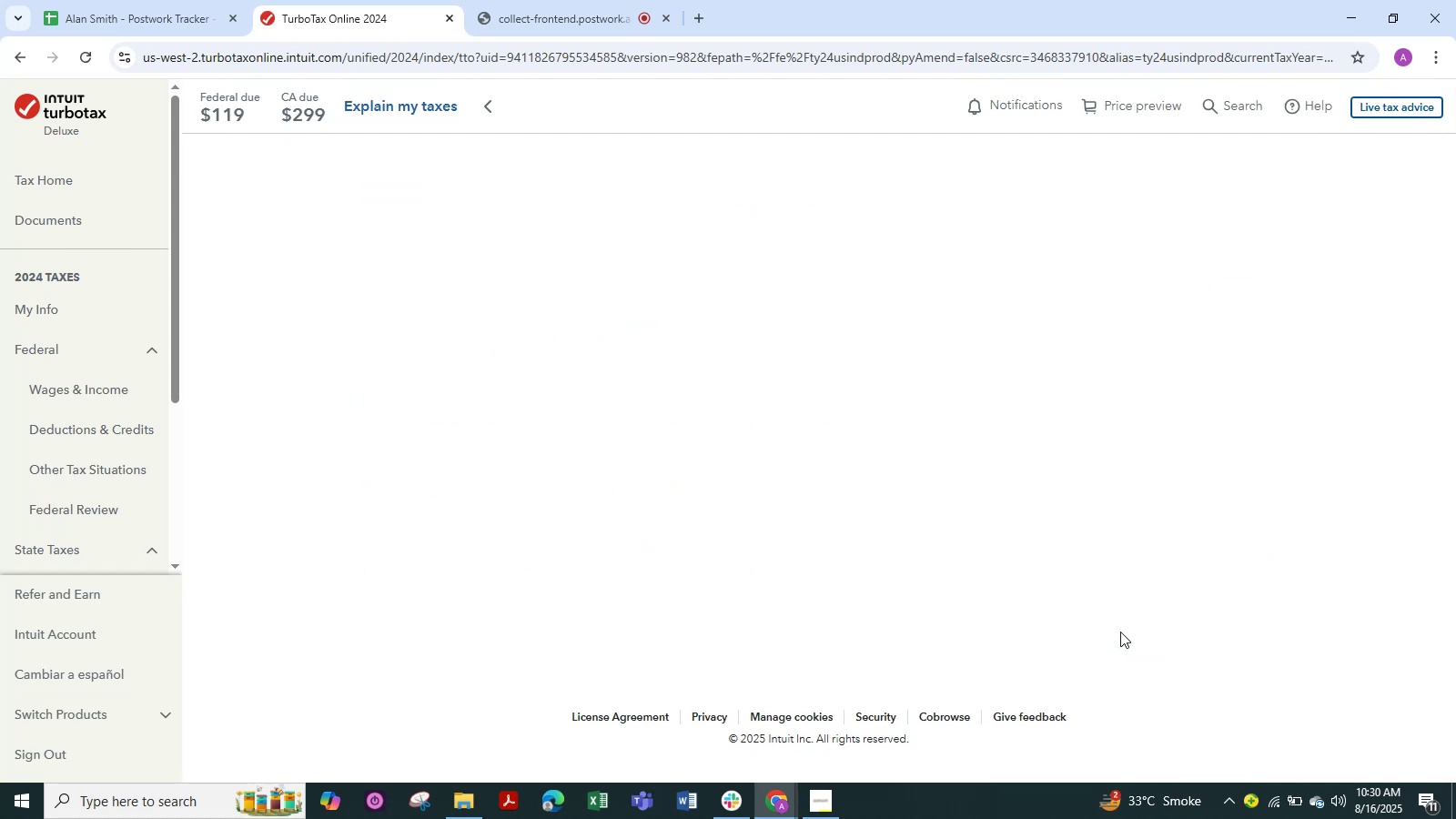 
left_click([1239, 598])
 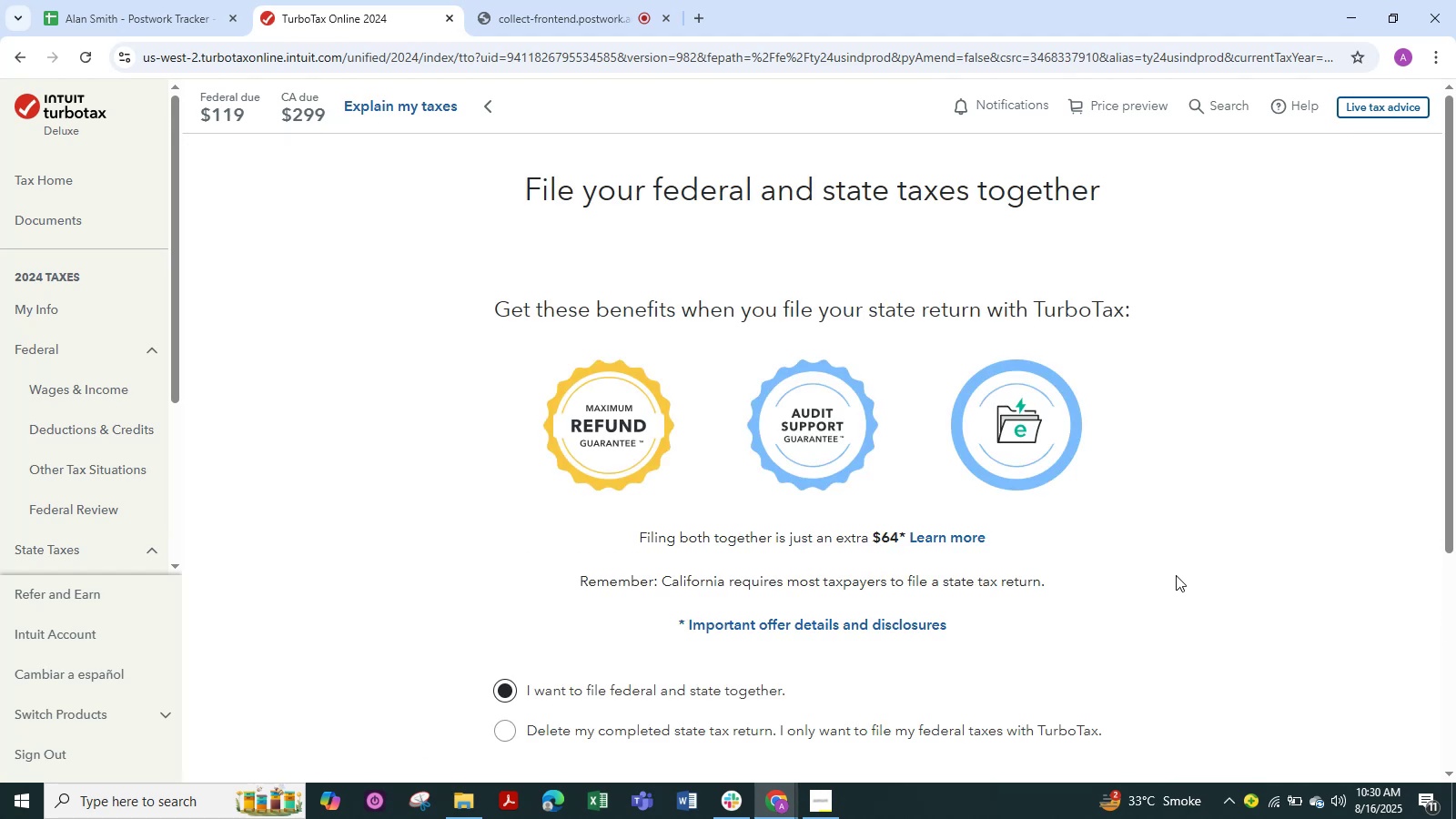 
wait(5.38)
 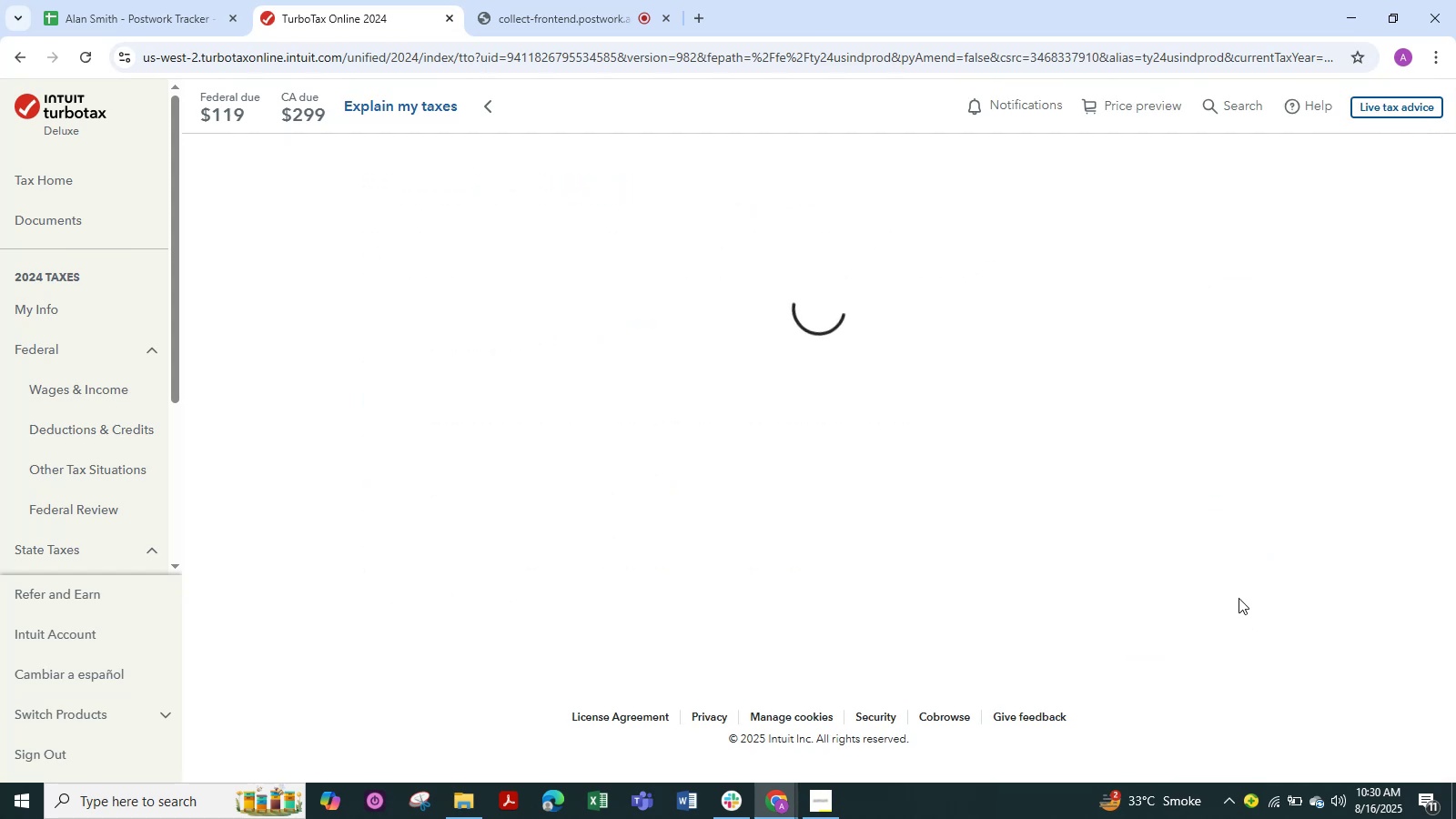 
scroll: coordinate [854, 481], scroll_direction: down, amount: 3.0
 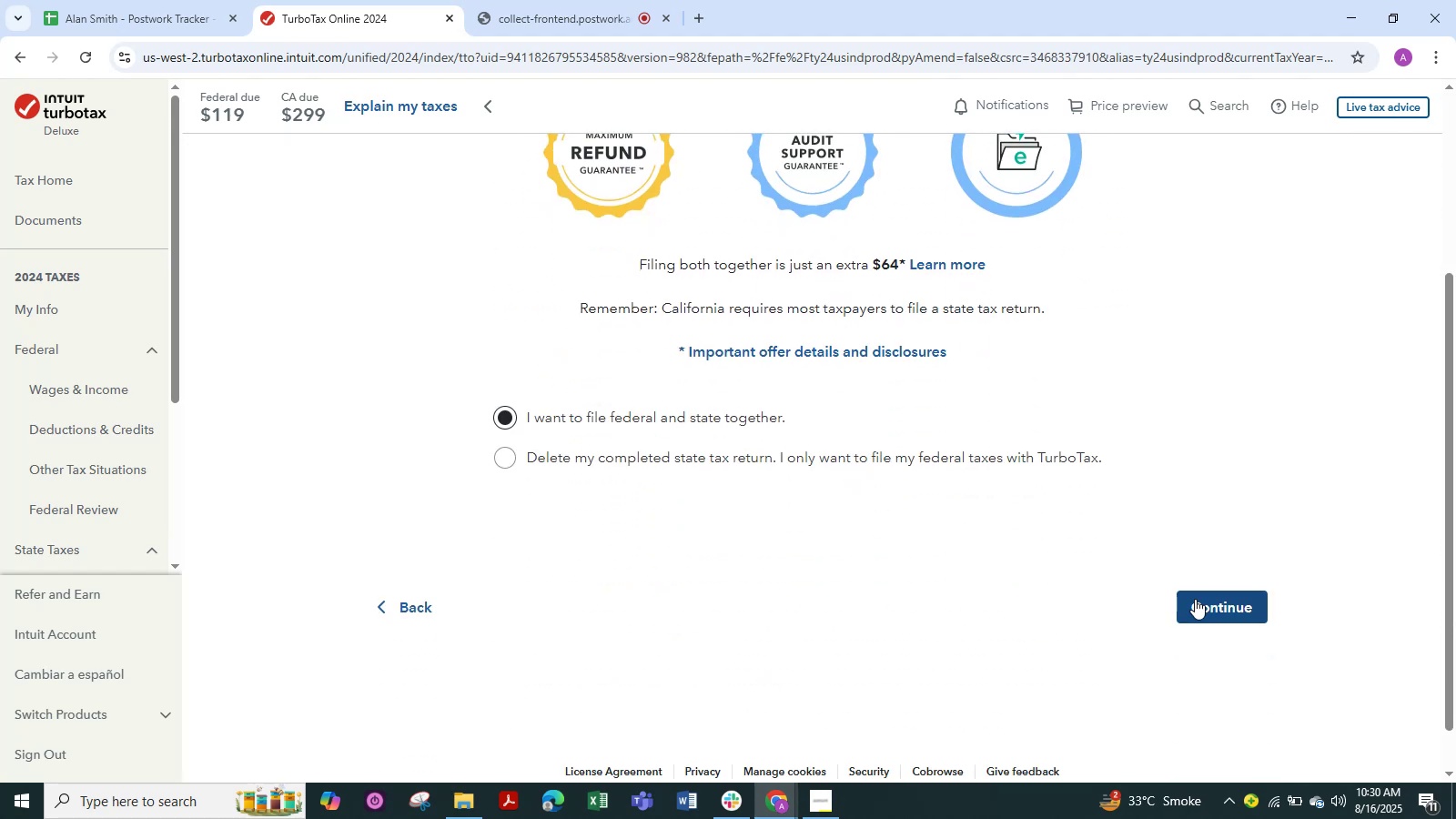 
left_click([1210, 603])
 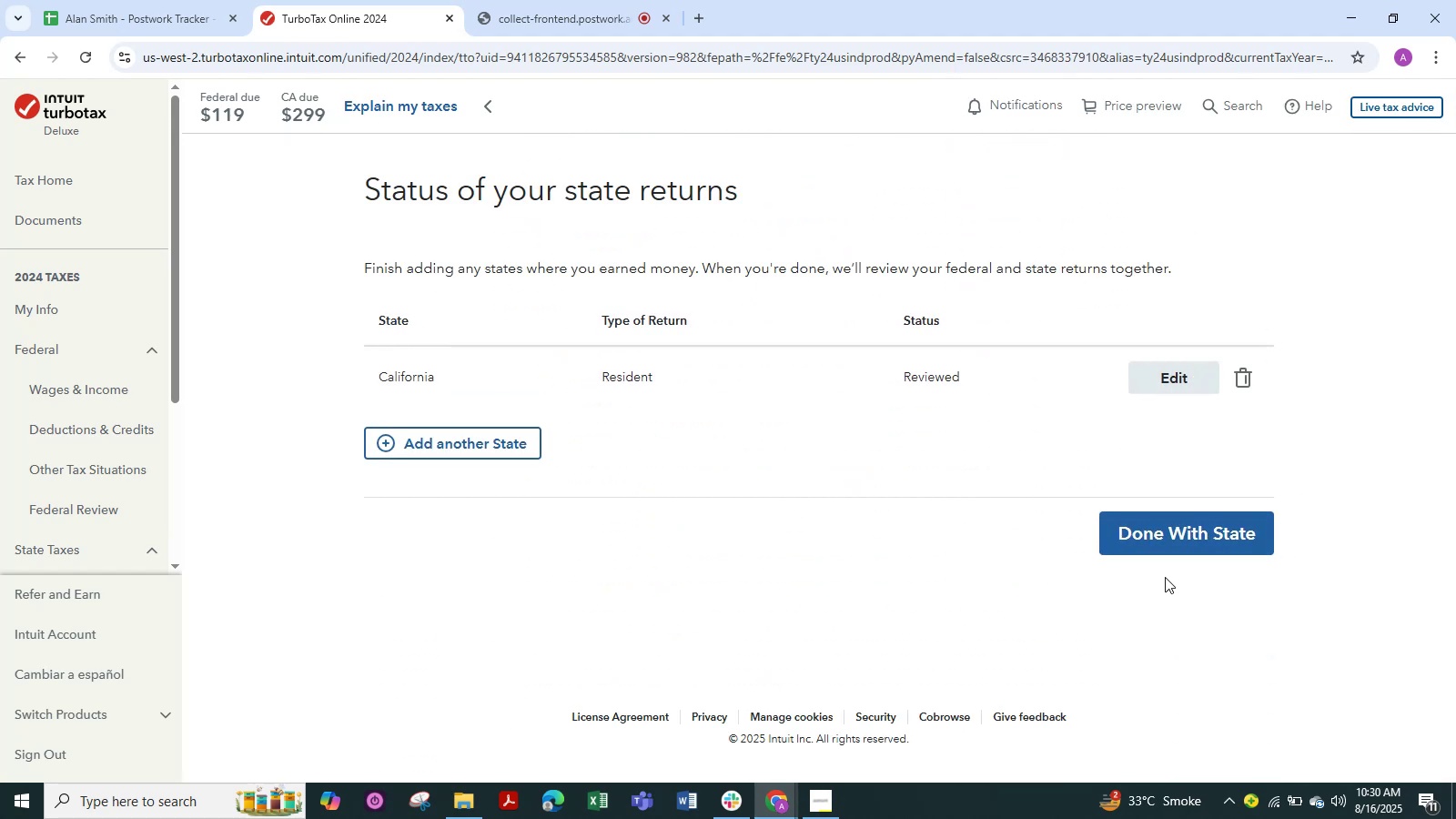 
wait(7.7)
 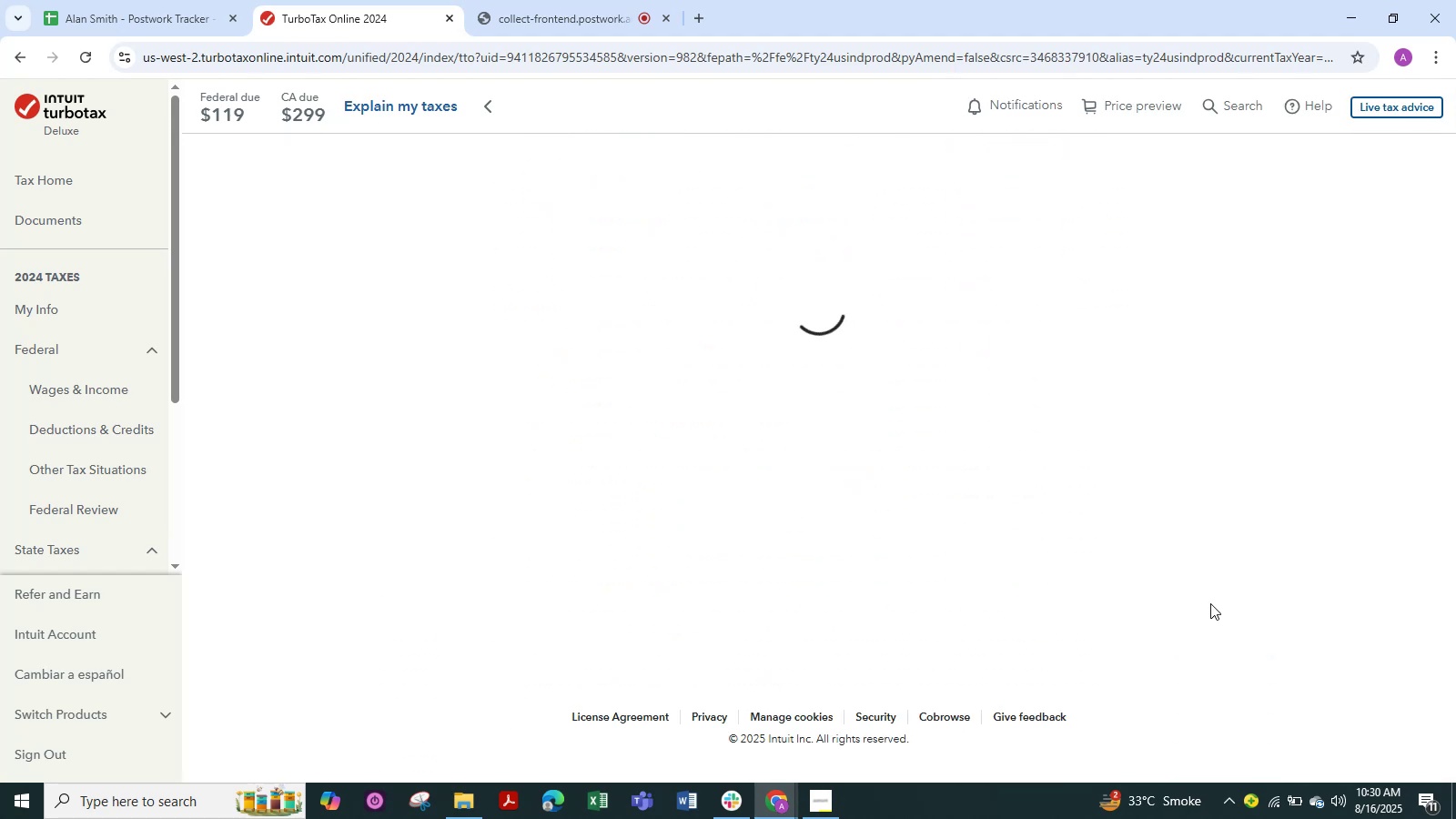 
left_click([1190, 530])
 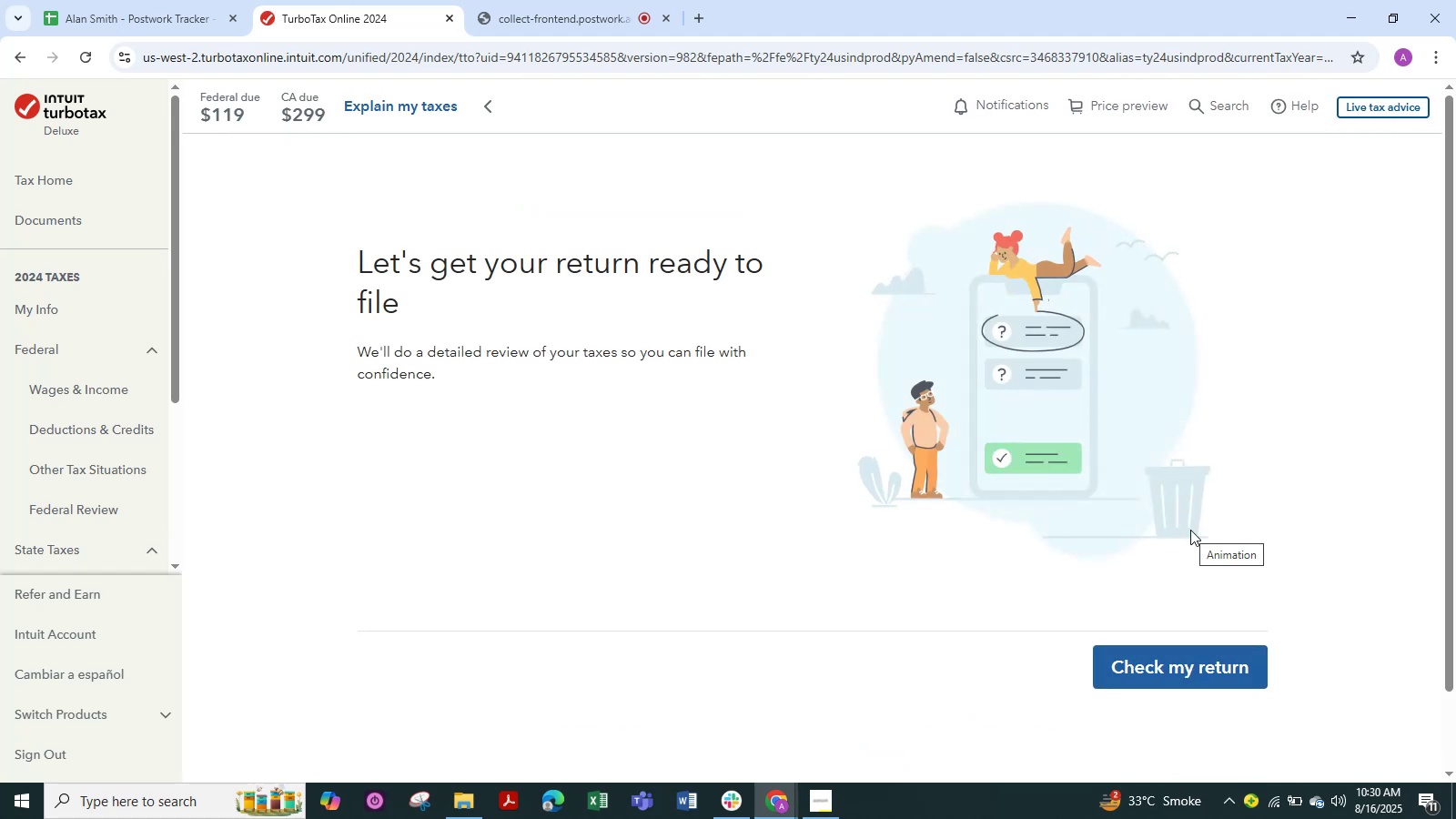 
wait(6.22)
 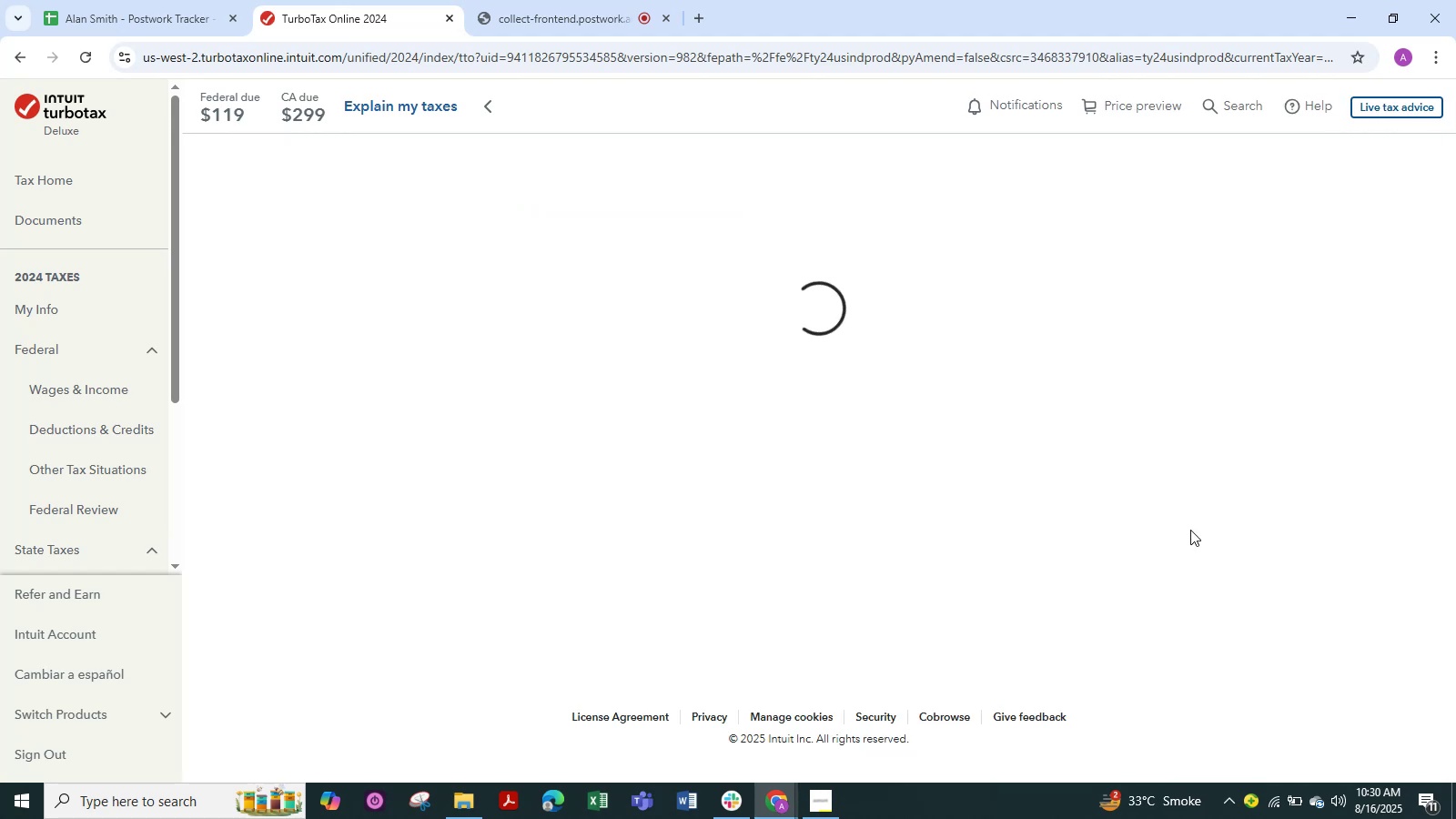 
left_click([1197, 670])
 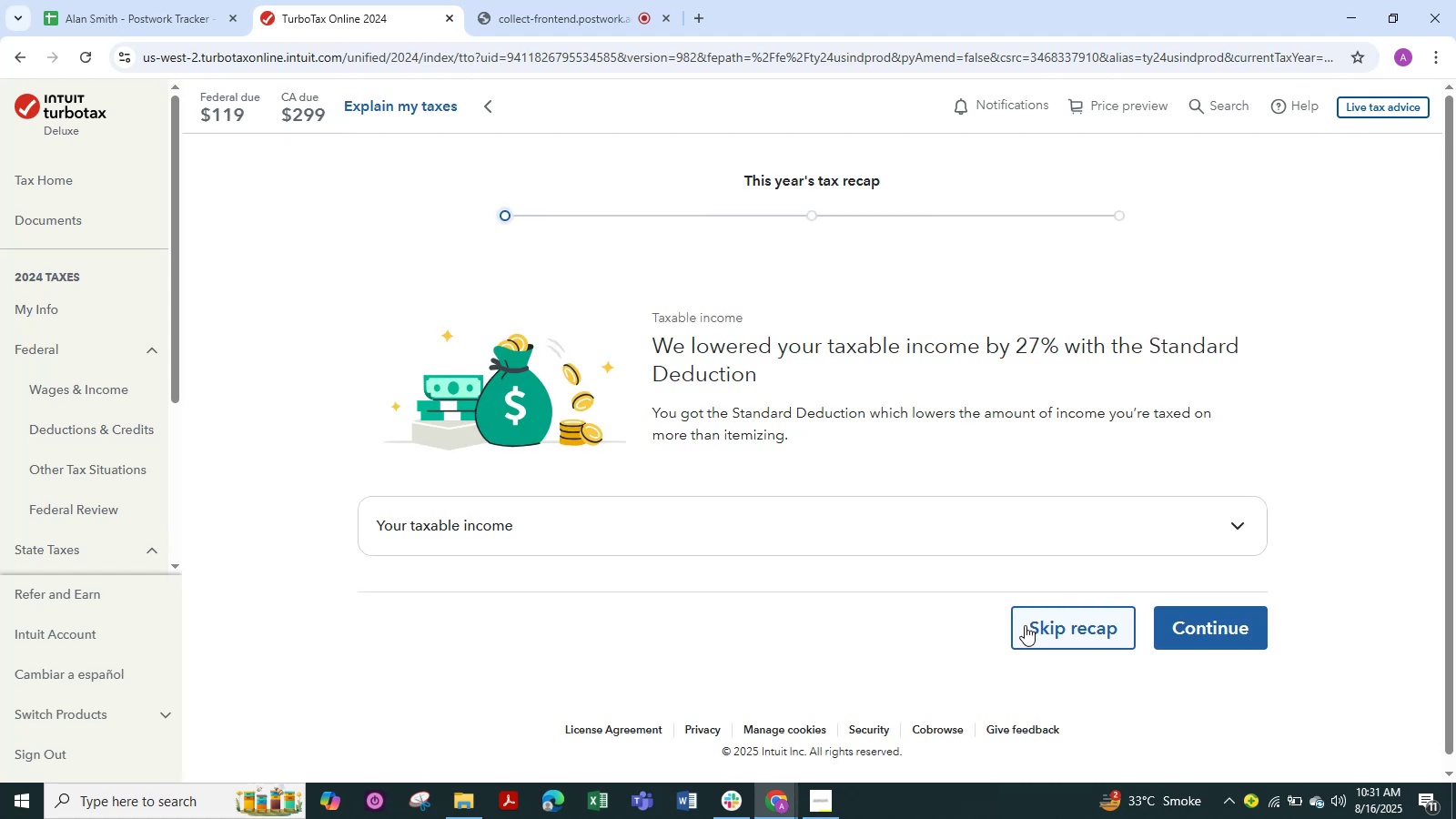 
wait(35.07)
 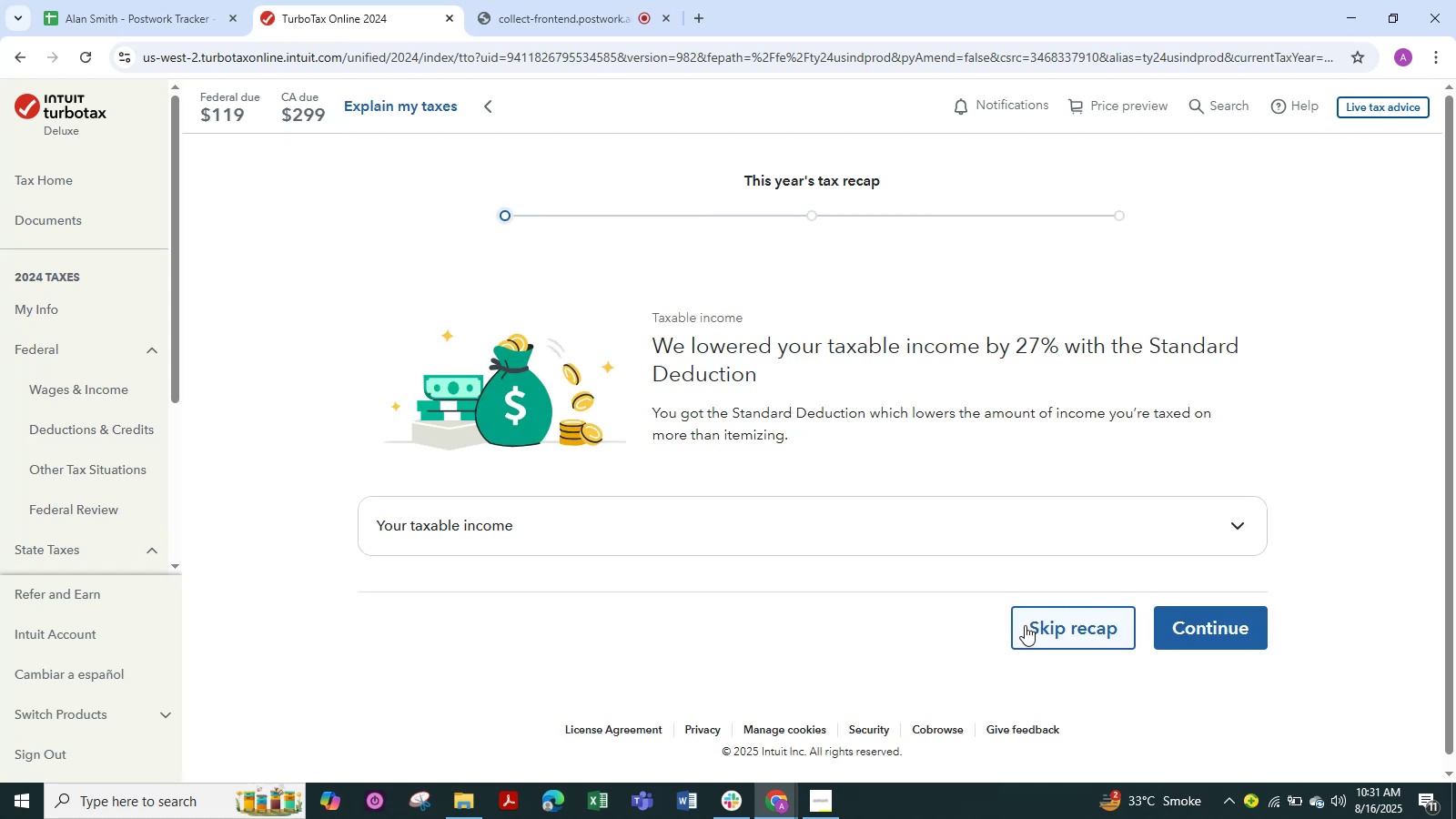 
left_click([1227, 622])
 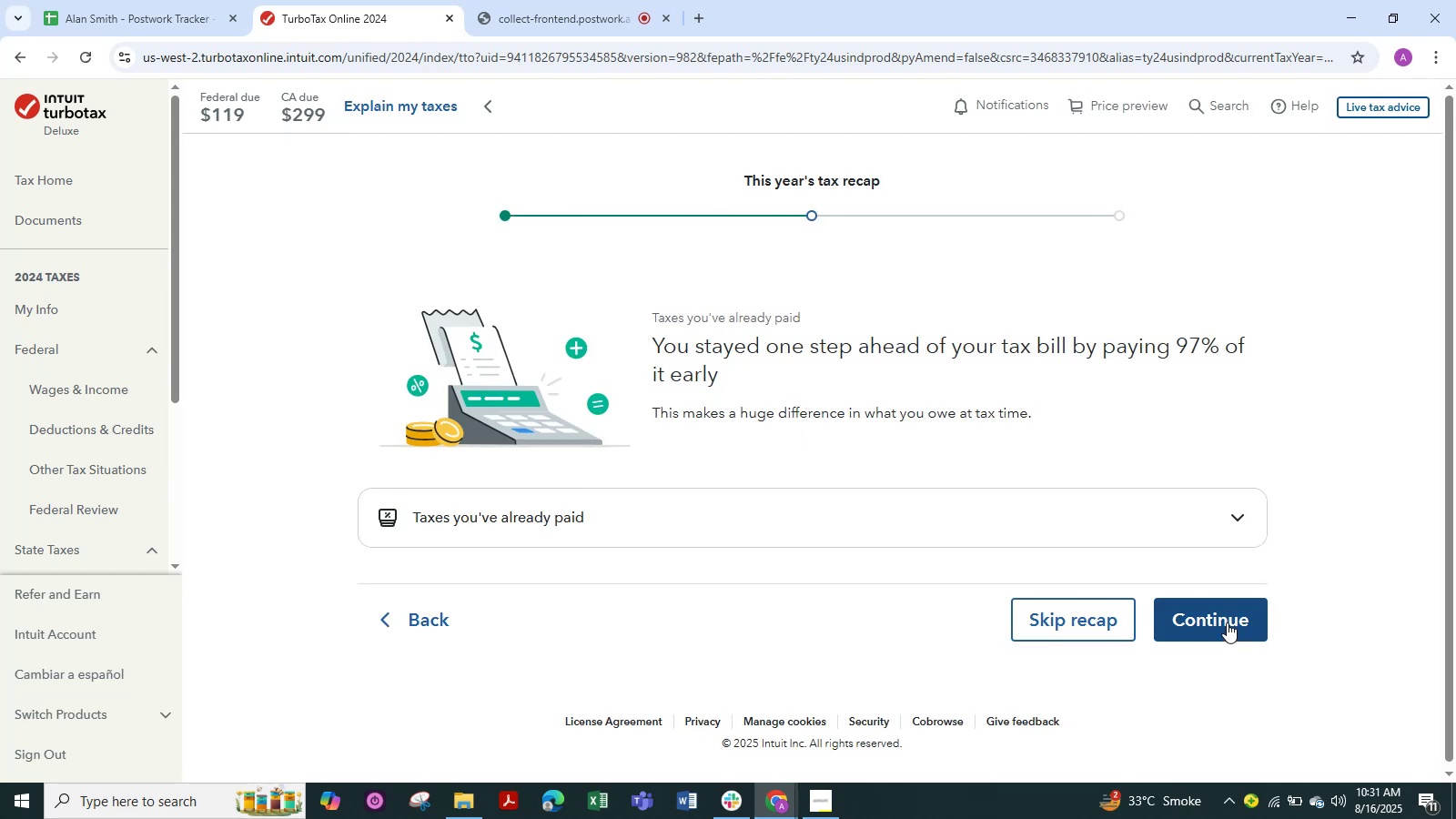 
left_click([1227, 622])
 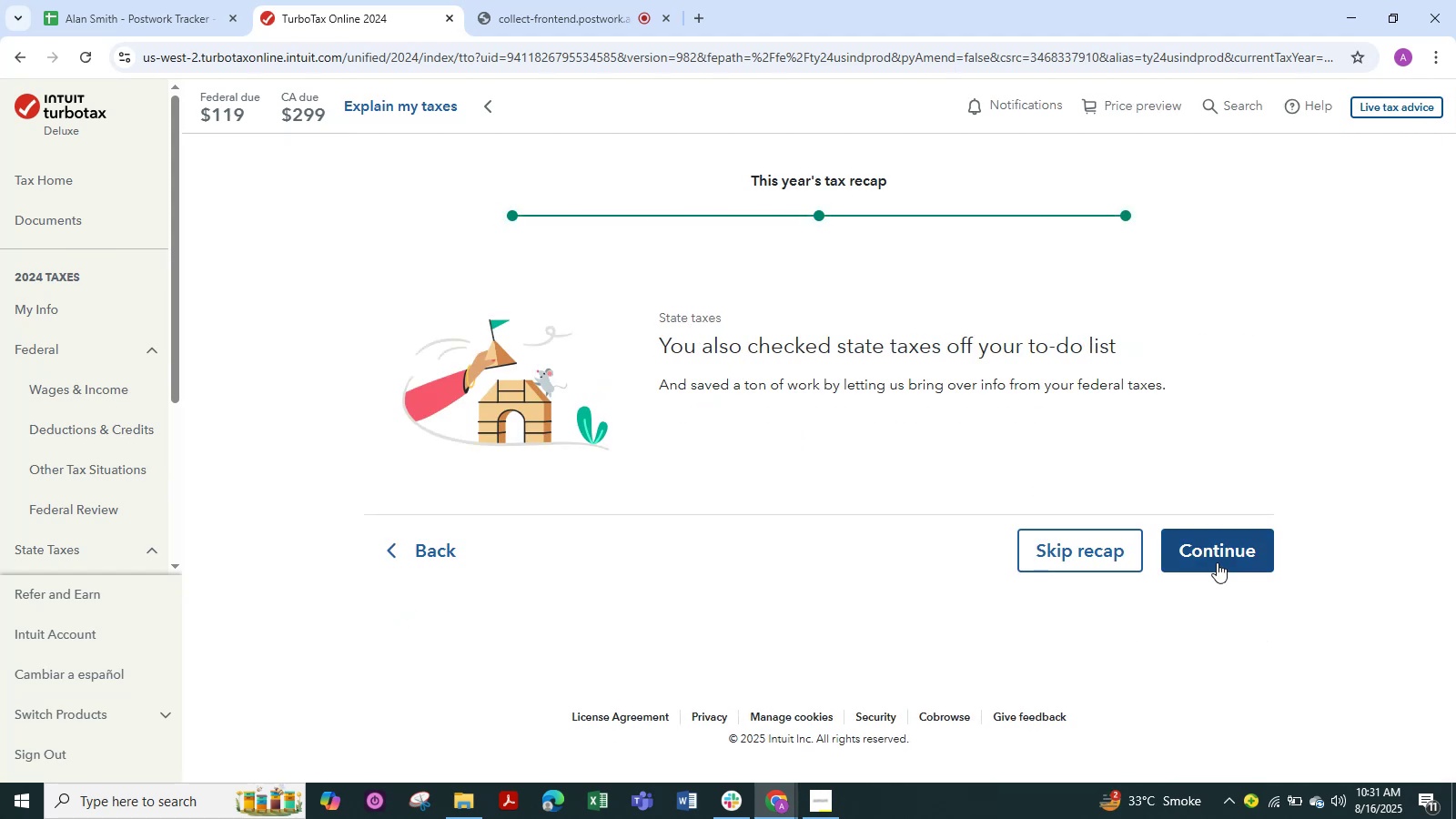 
left_click([1215, 552])
 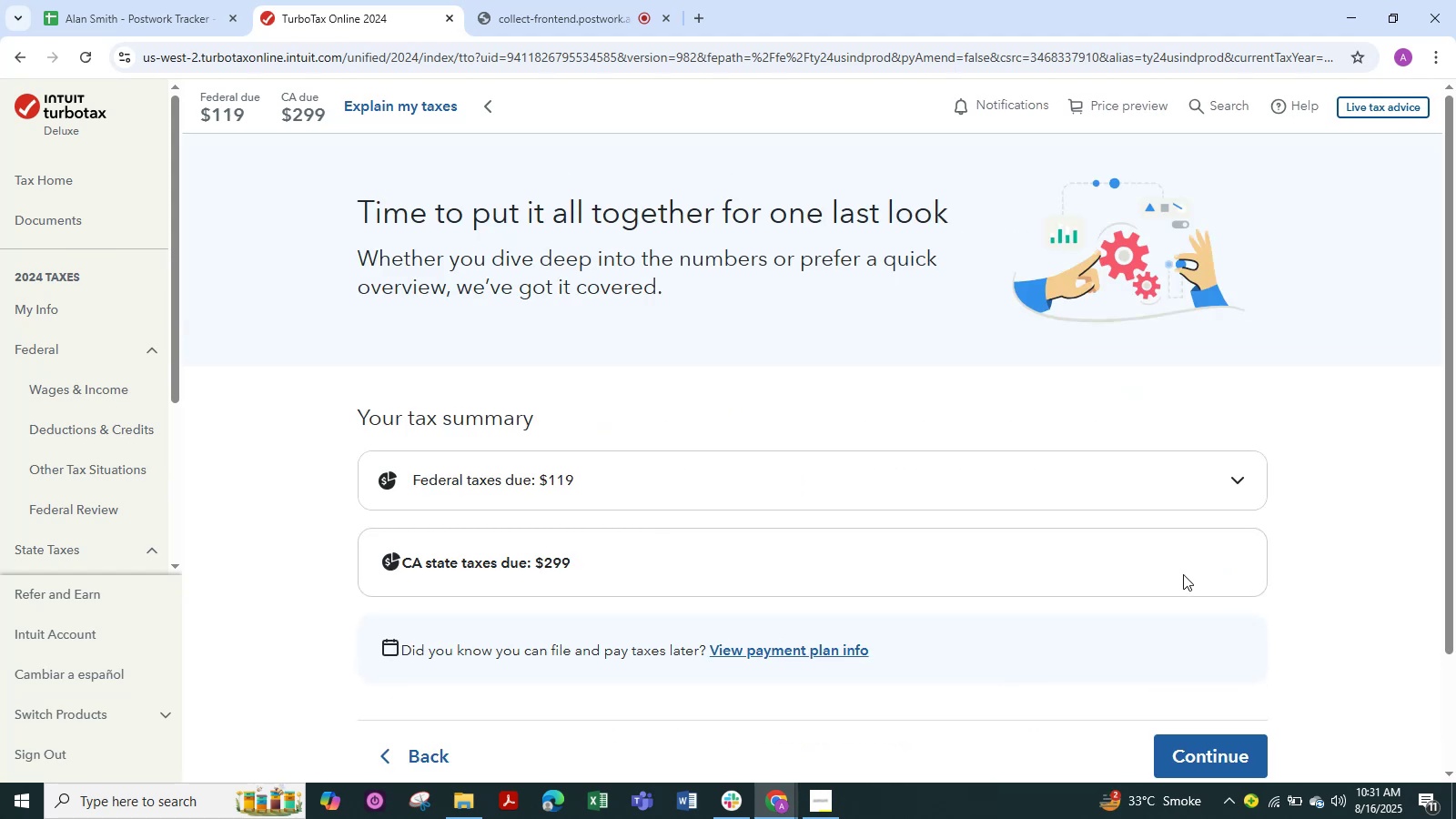 
scroll: coordinate [1176, 584], scroll_direction: down, amount: 1.0
 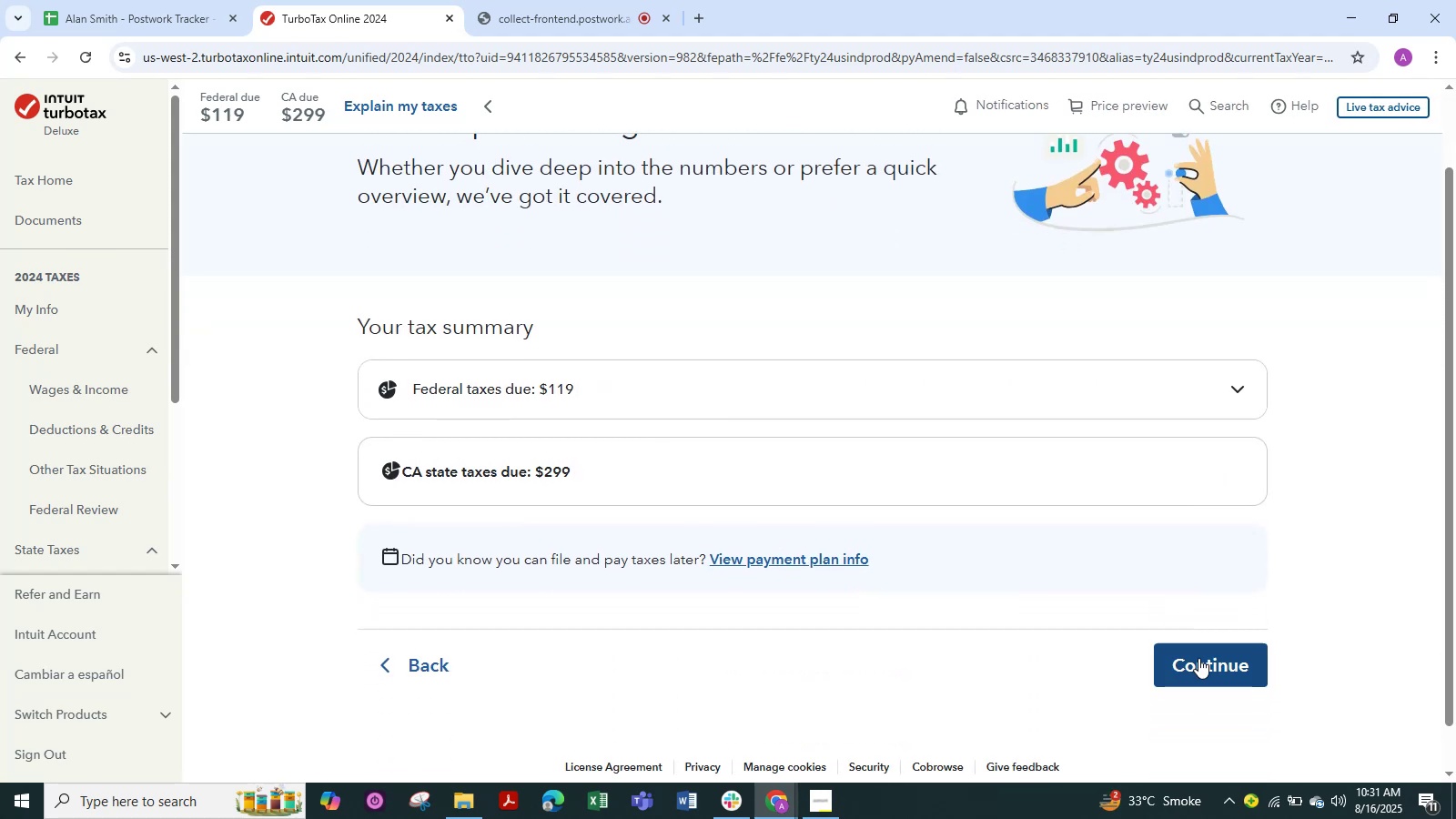 
left_click([1203, 661])
 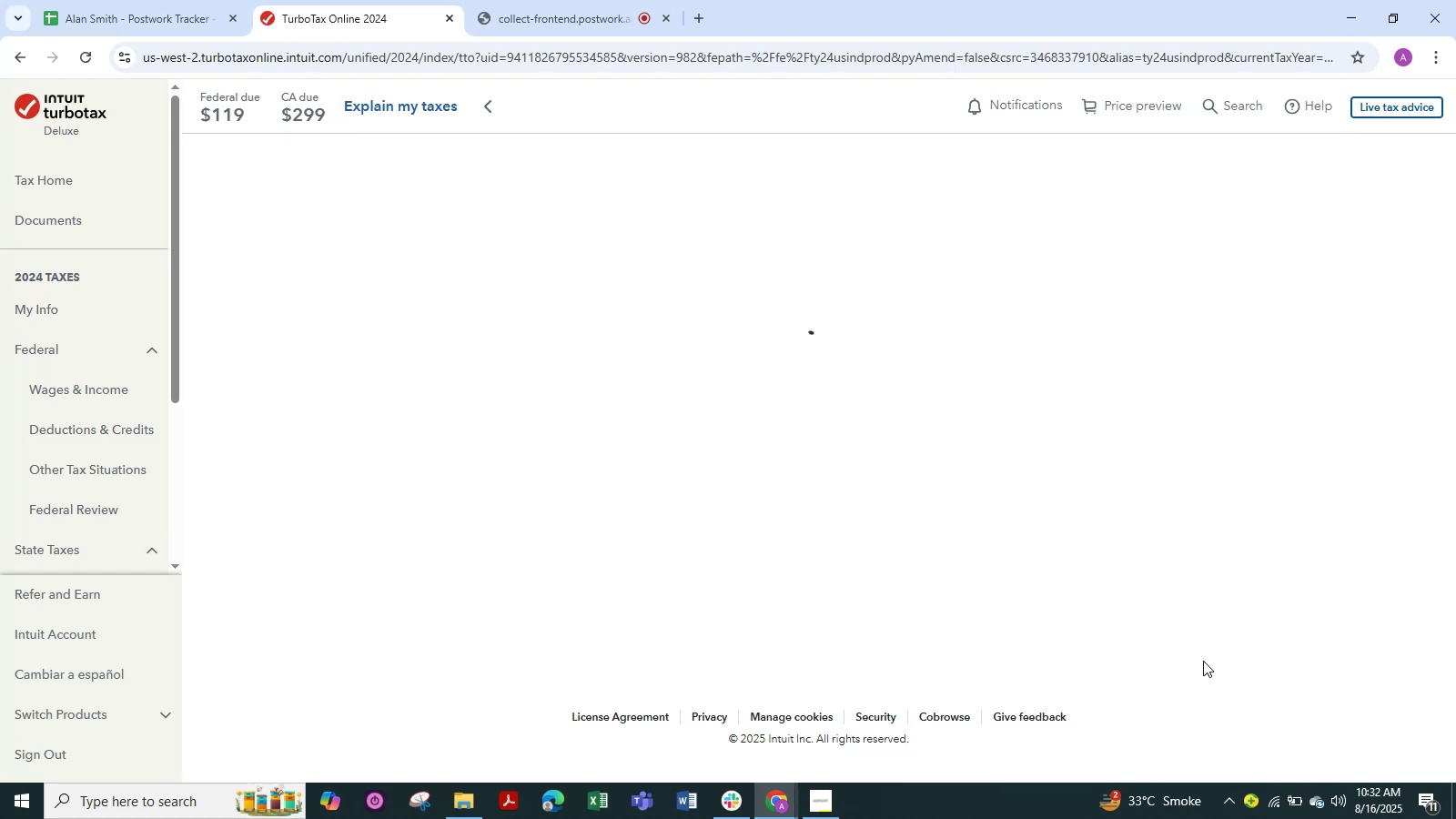 
wait(29.26)
 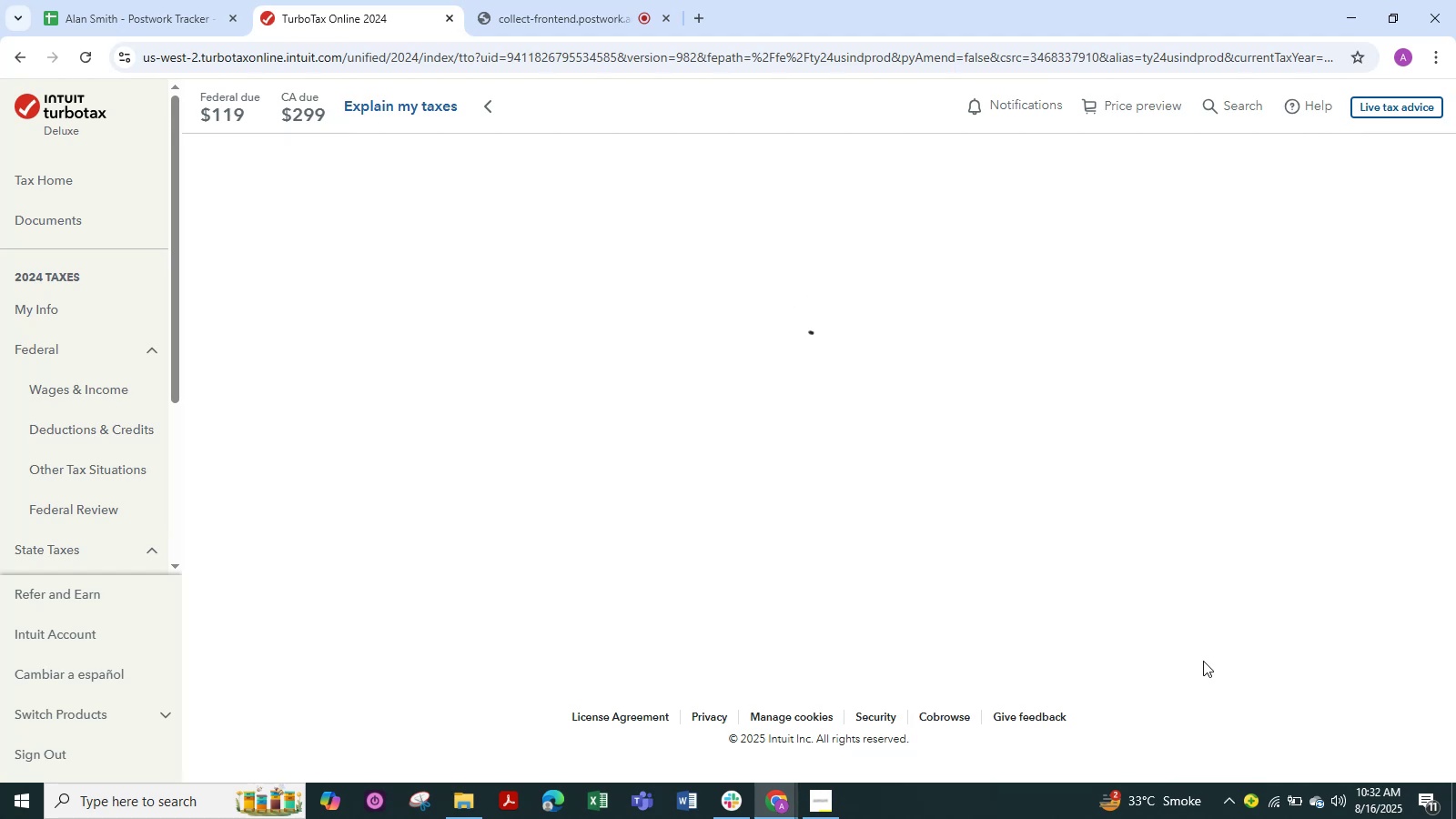 
scroll: coordinate [1217, 672], scroll_direction: down, amount: 6.0
 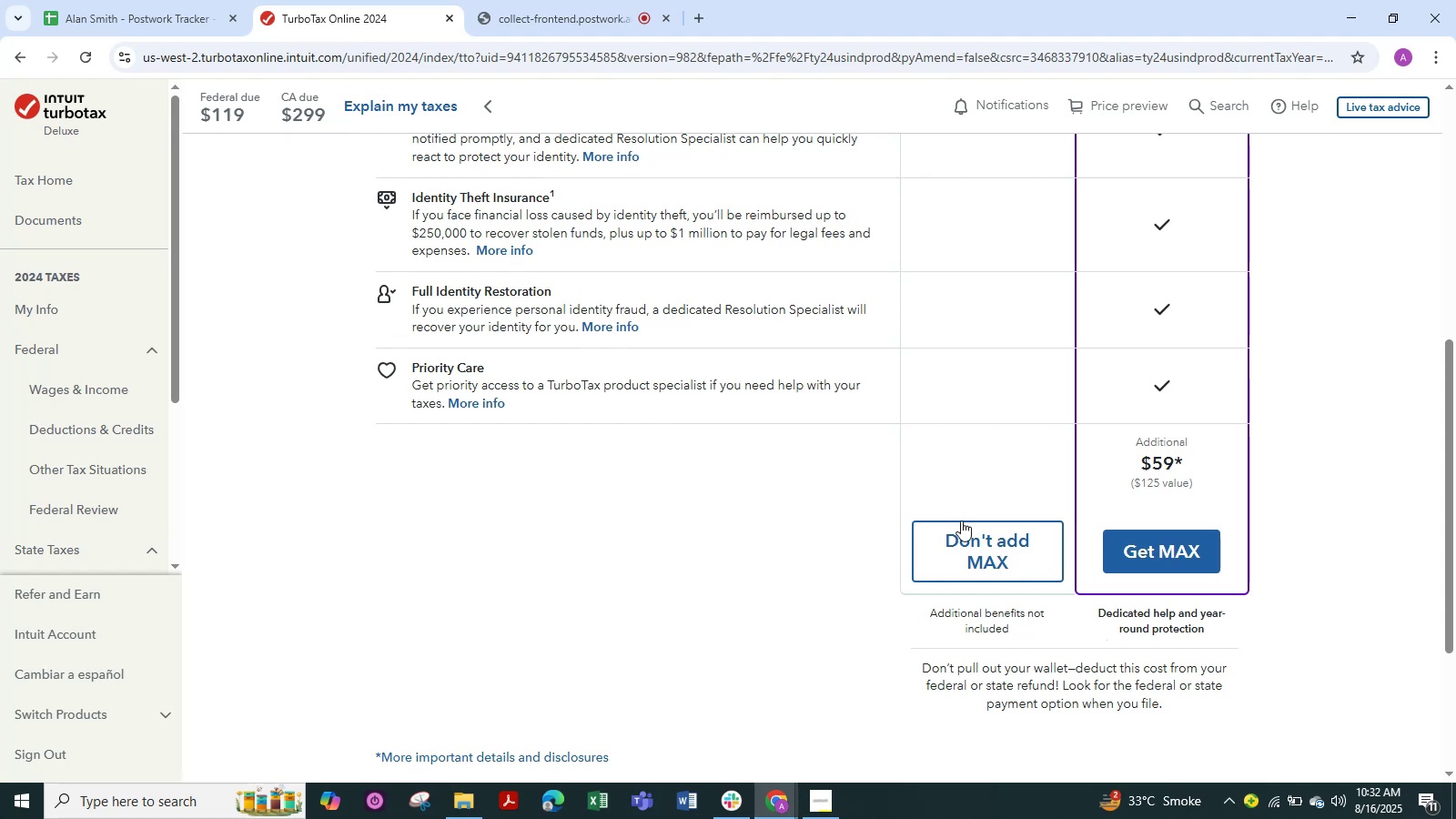 
left_click([986, 549])
 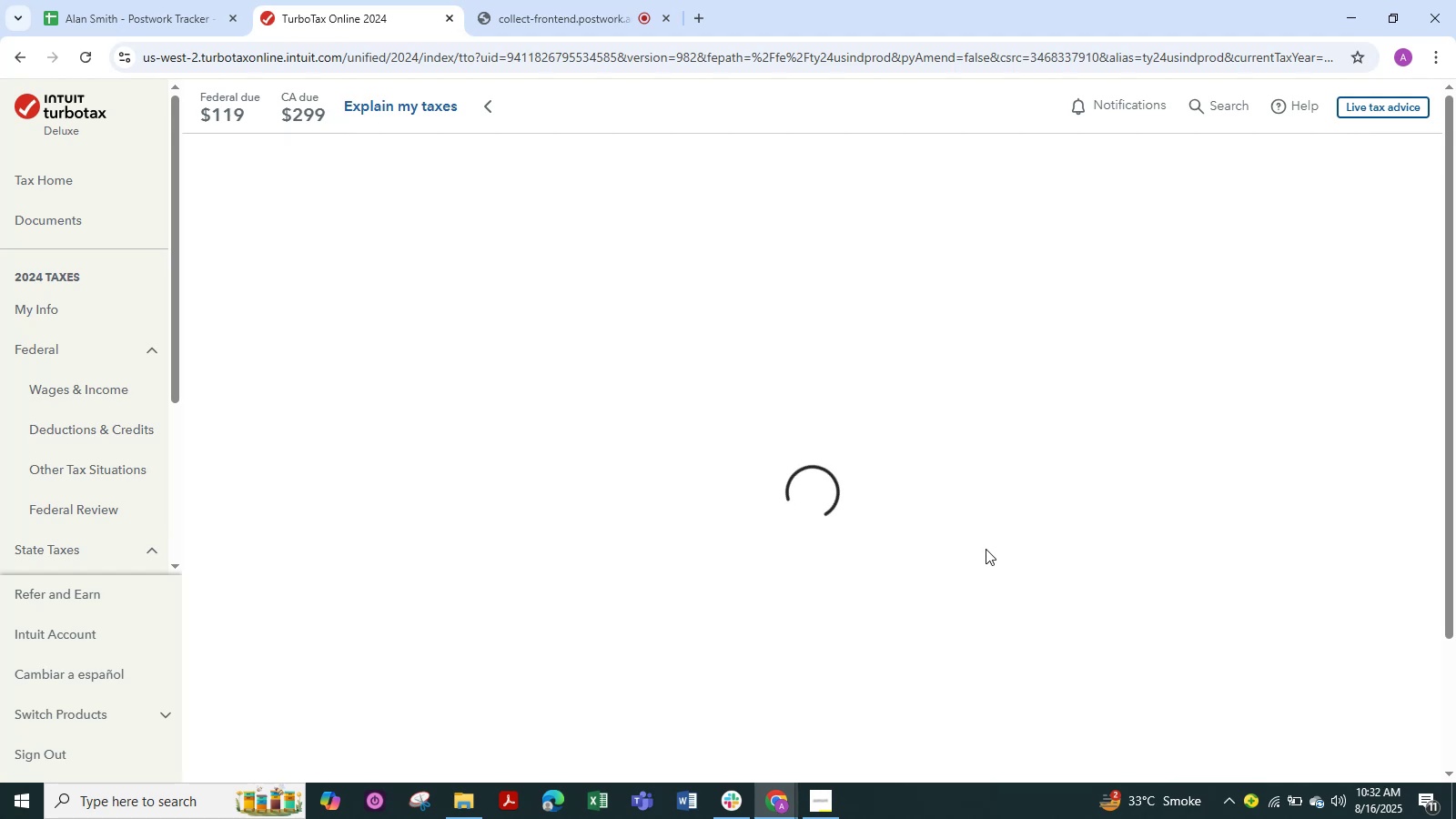 
wait(29.9)
 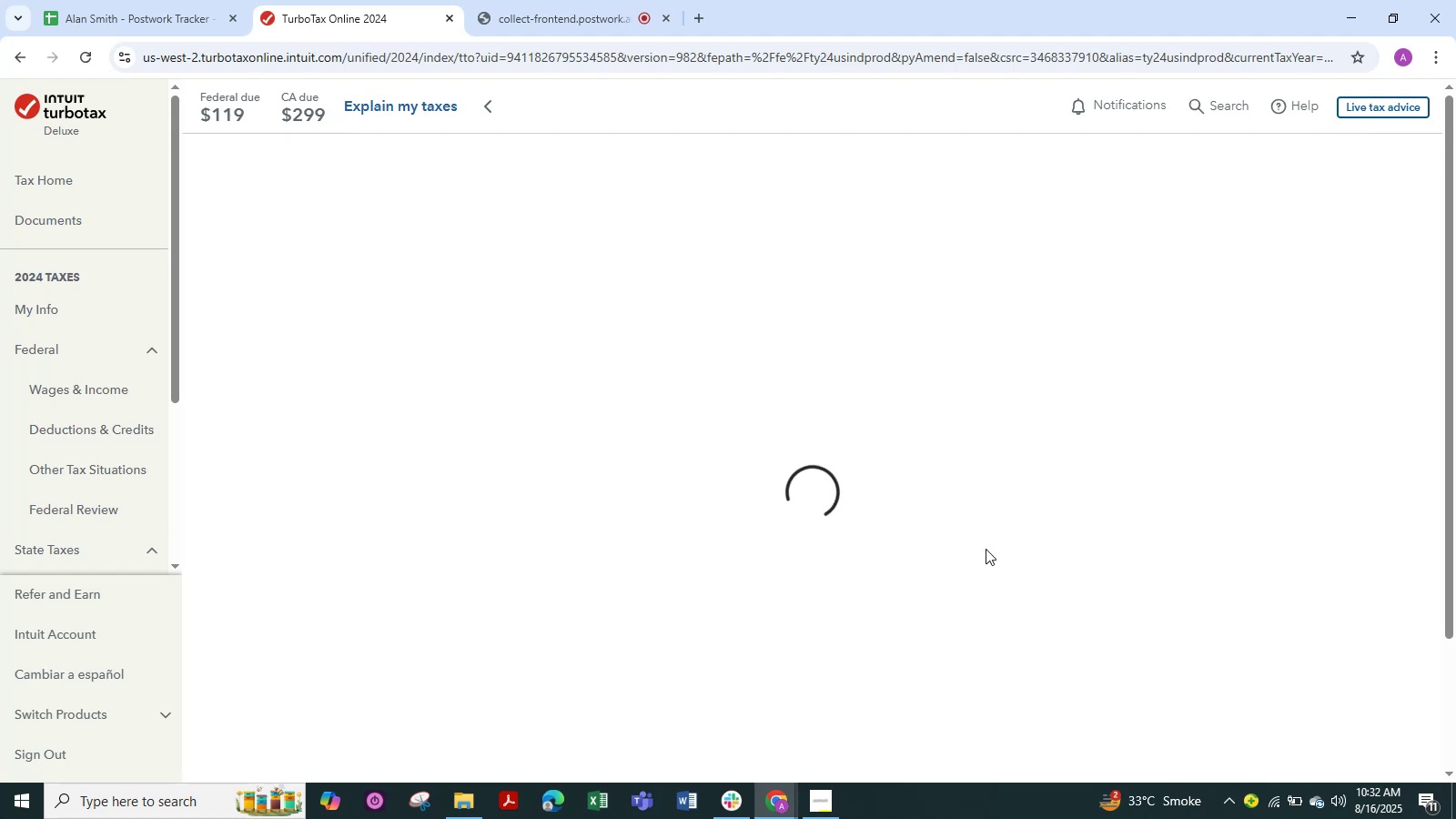 
scroll: coordinate [1140, 316], scroll_direction: down, amount: 1.0
 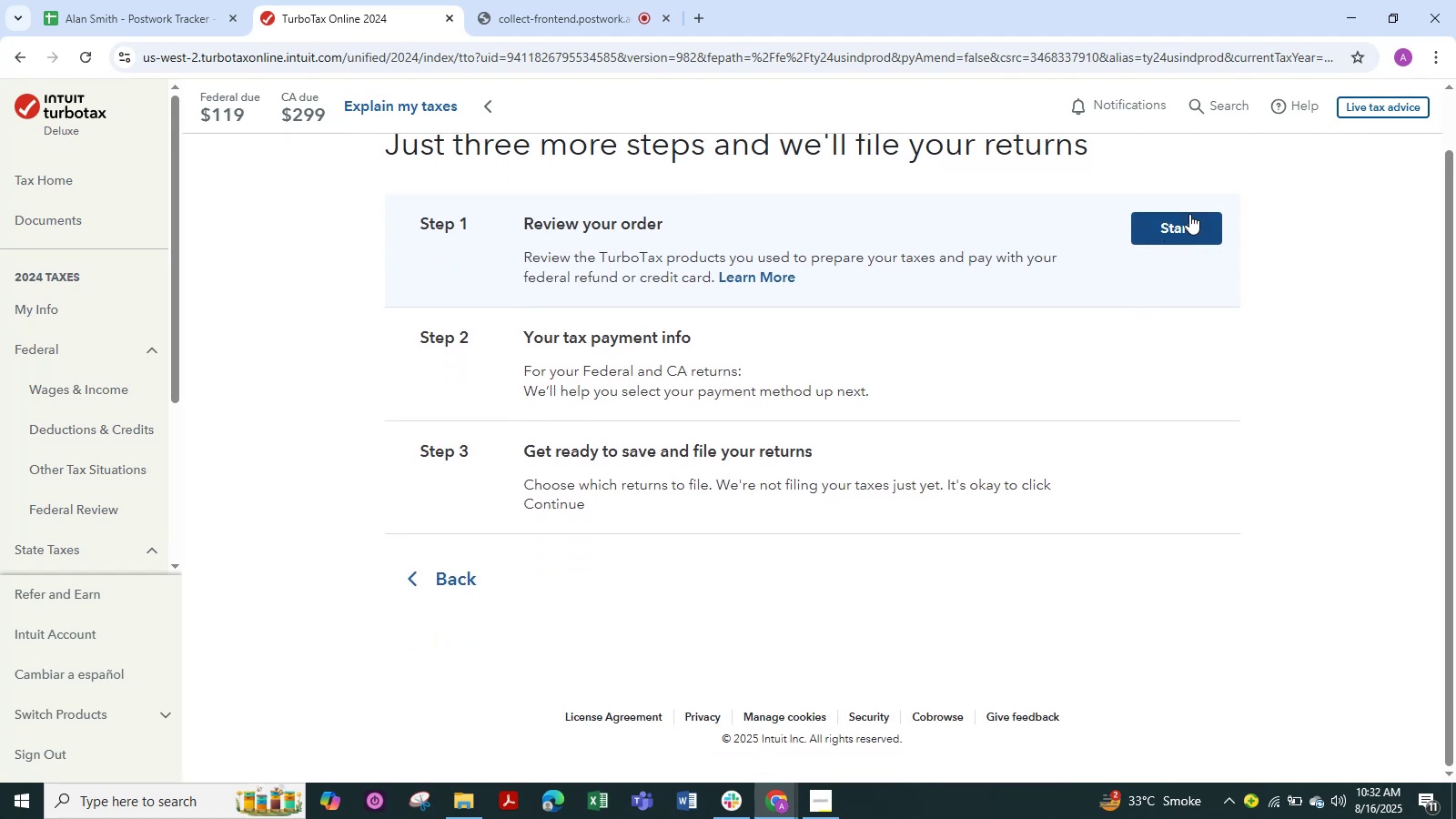 
left_click([1189, 214])
 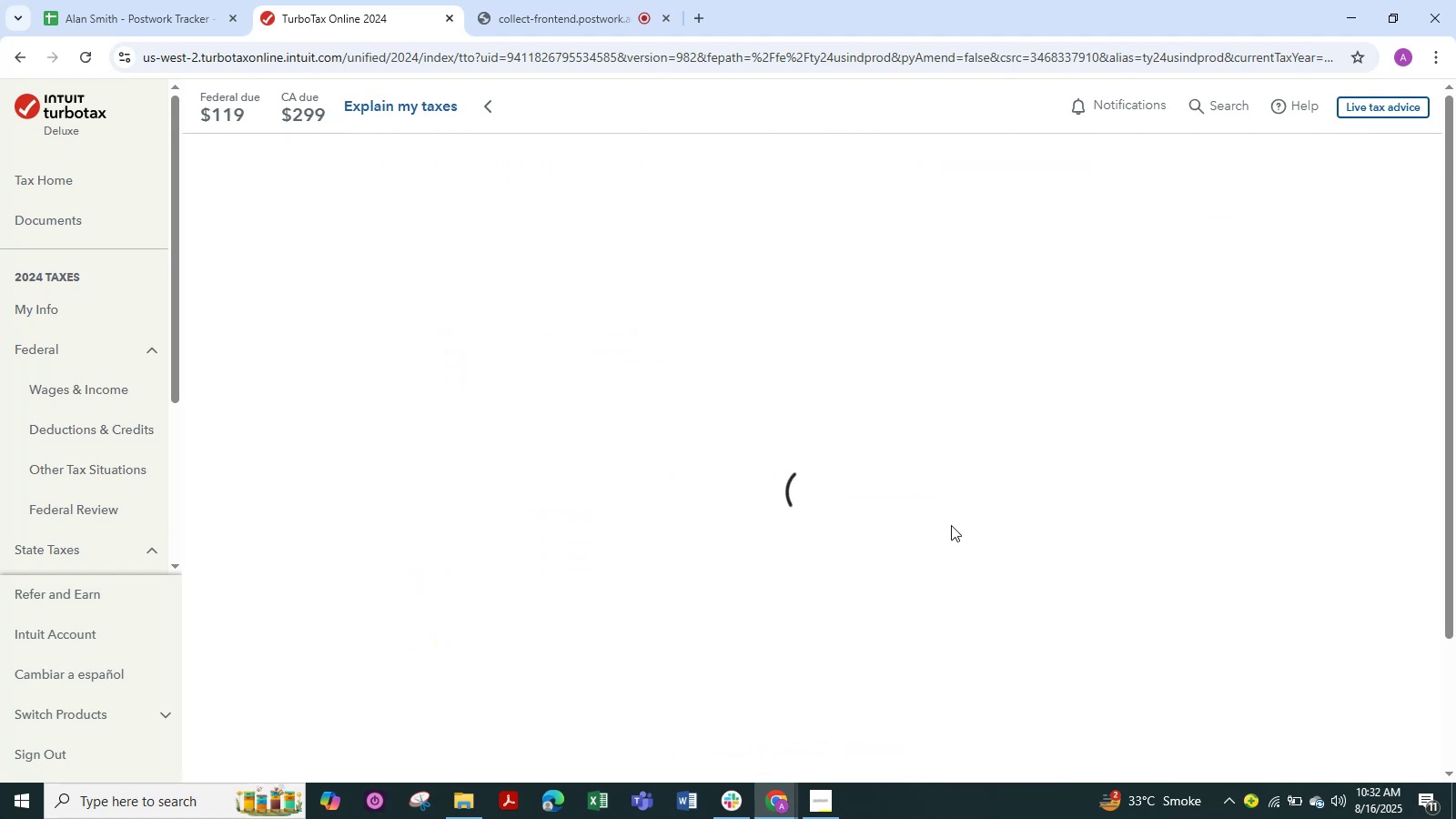 
wait(7.01)
 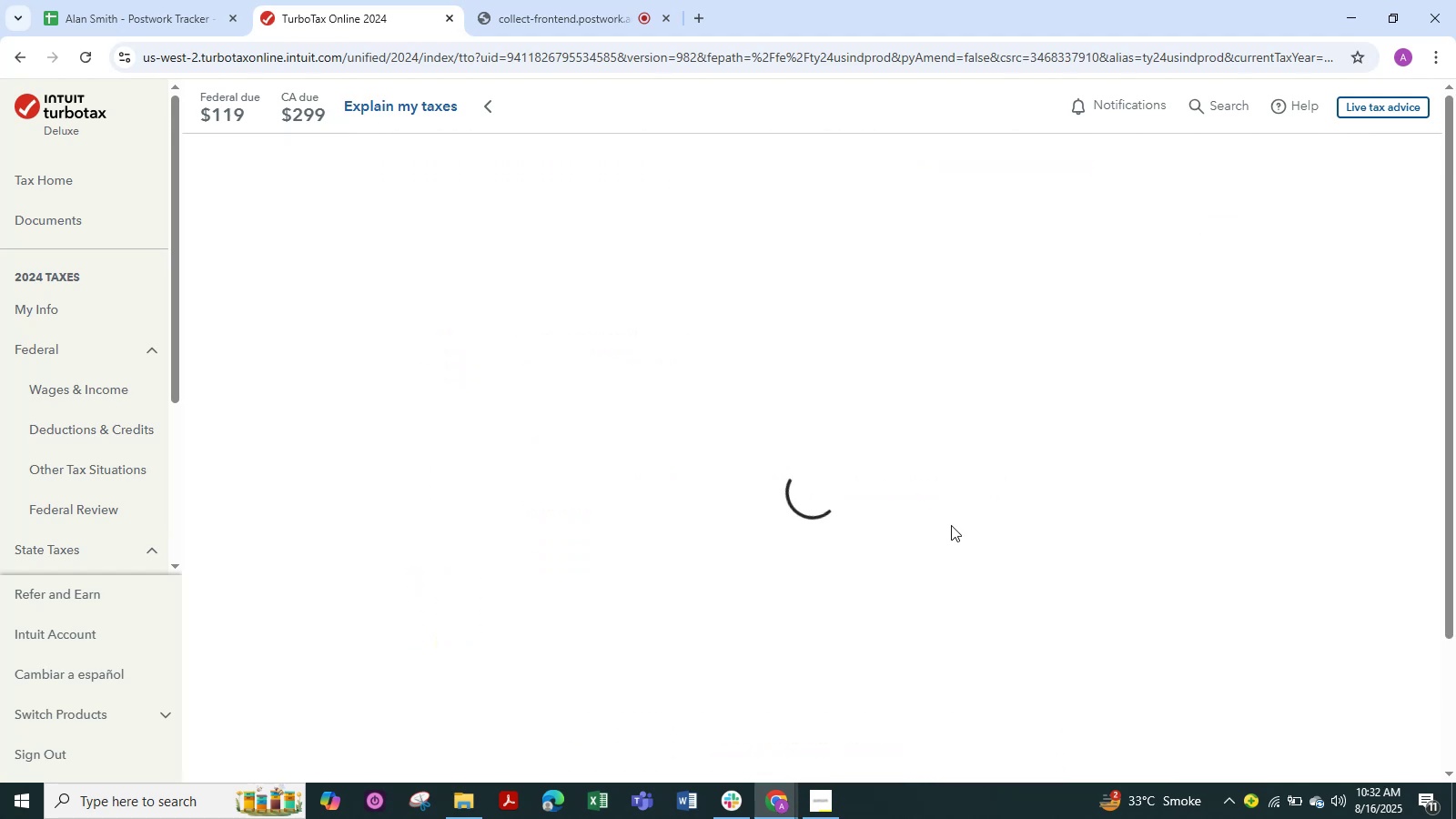 
scroll: coordinate [951, 525], scroll_direction: down, amount: 4.0
 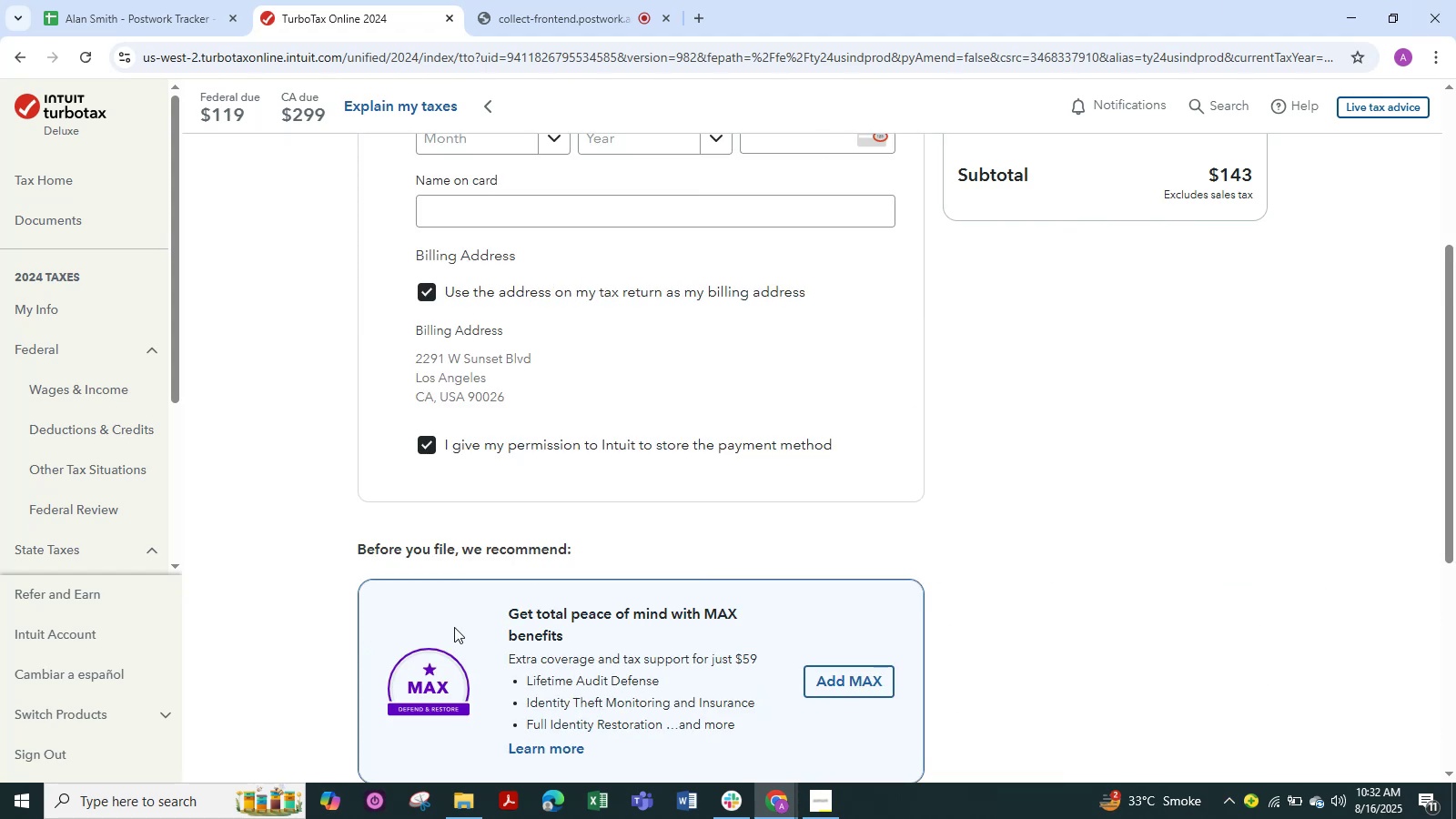 
wait(7.83)
 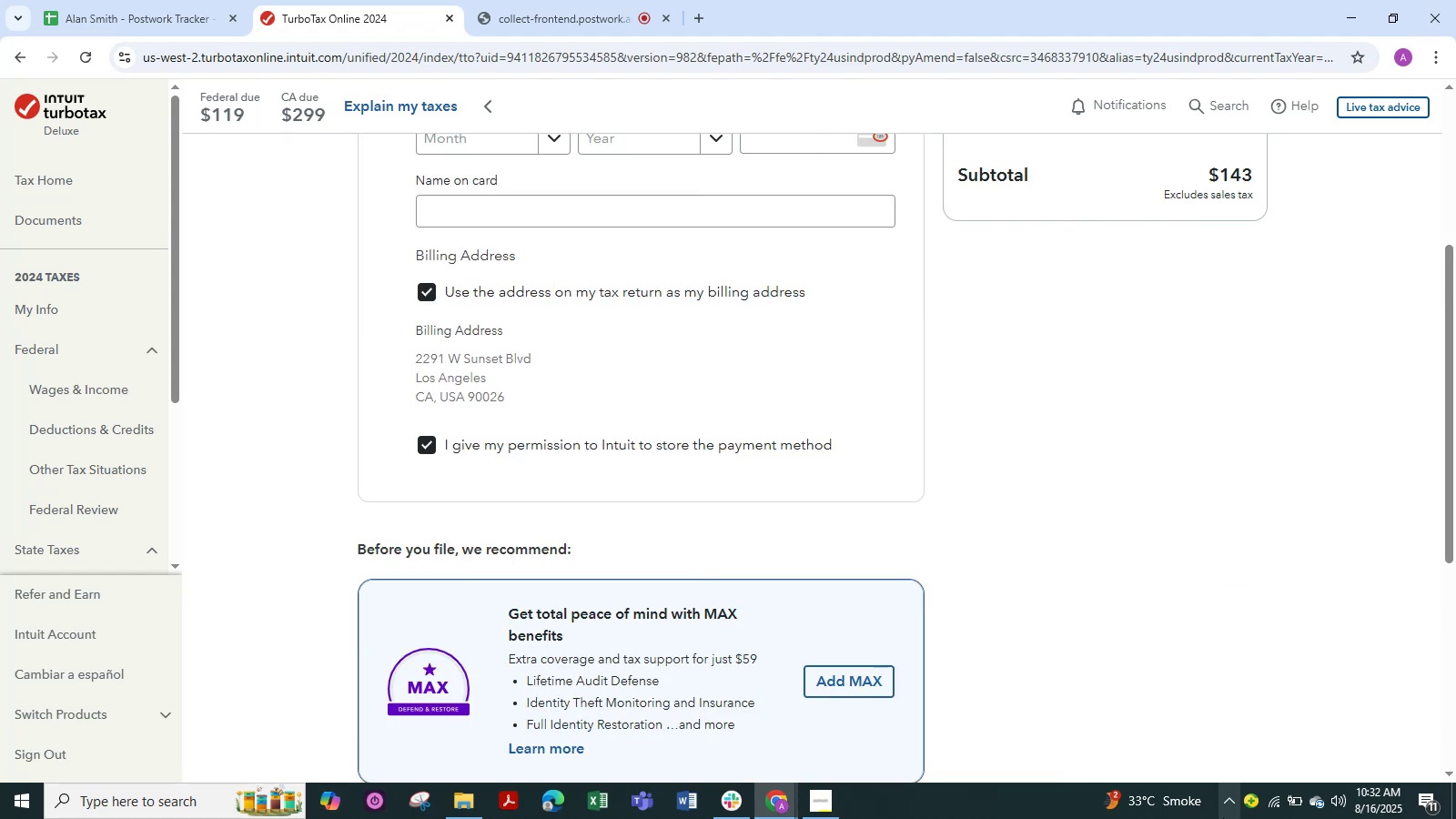 
left_click([11, 343])
 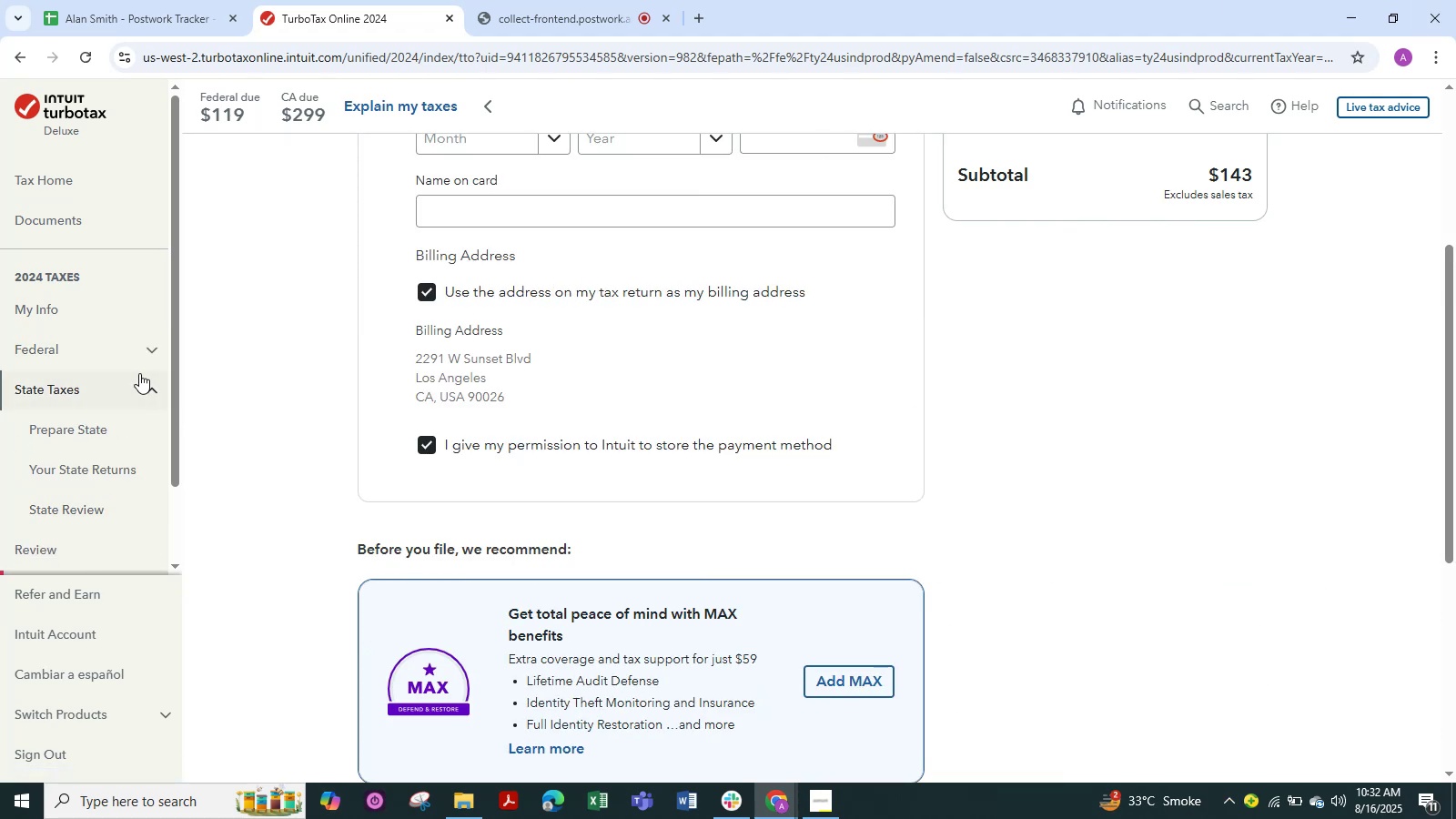 
left_click([134, 374])
 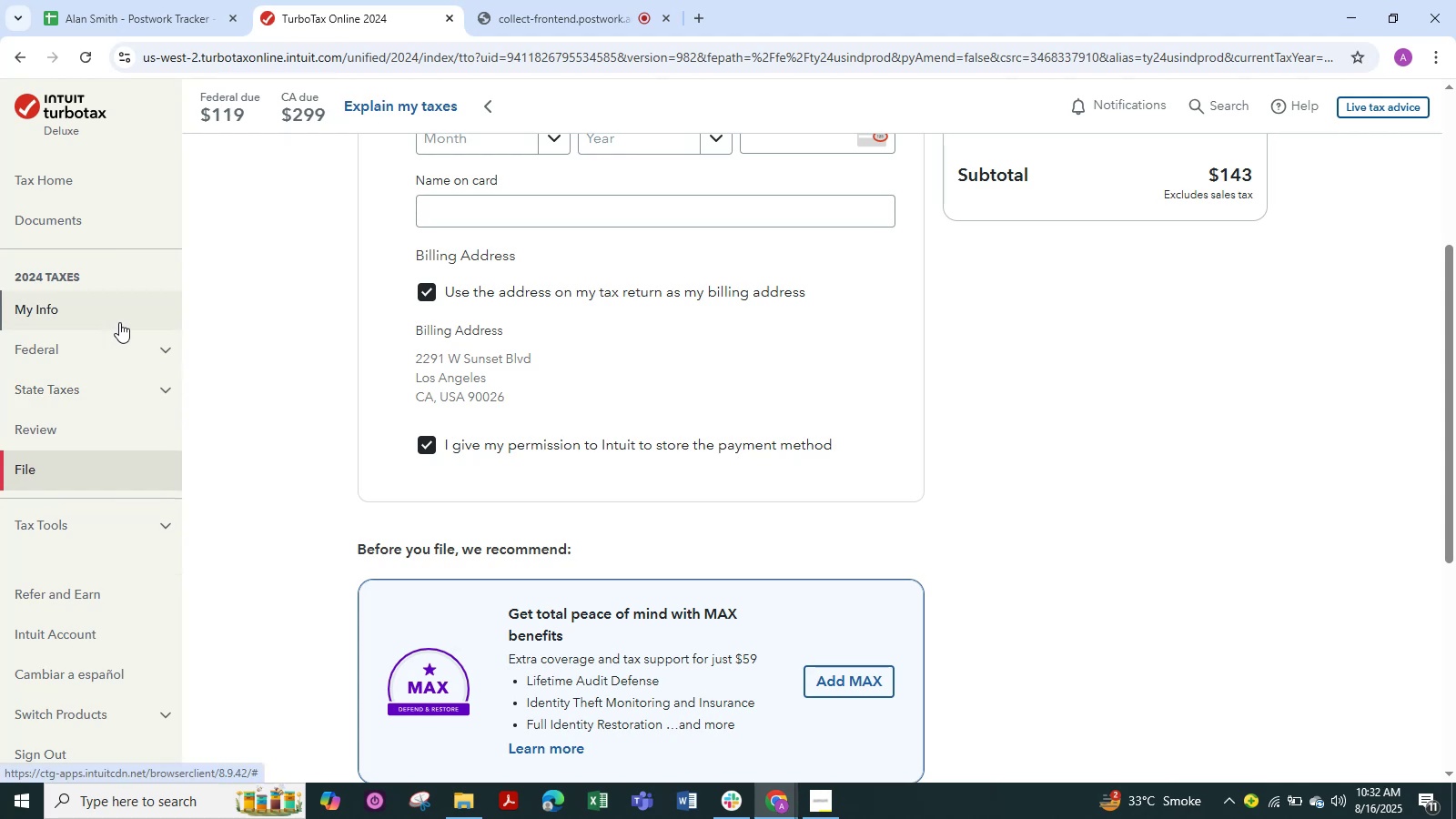 
double_click([125, 338])
 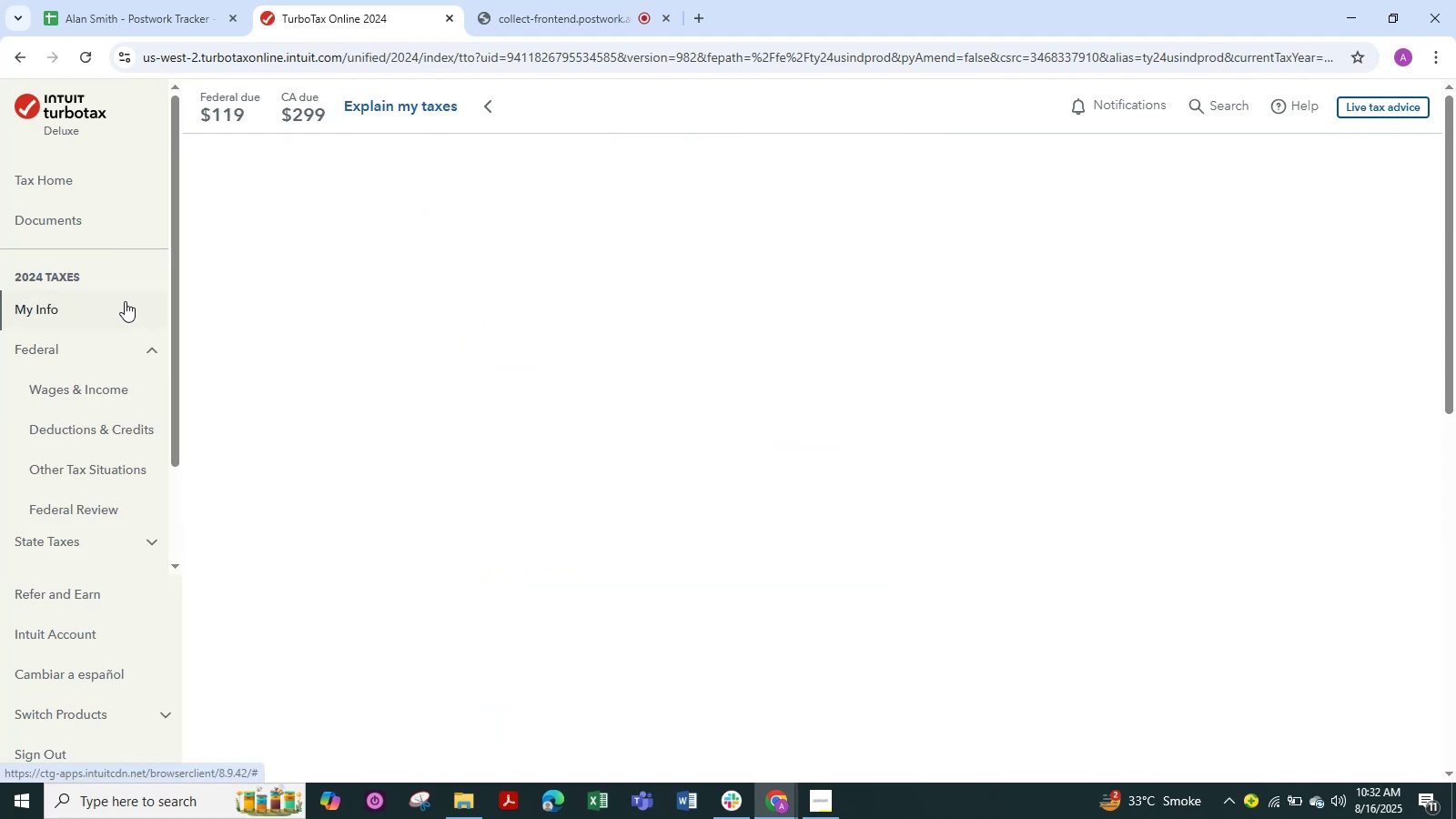 
left_click([125, 301])
 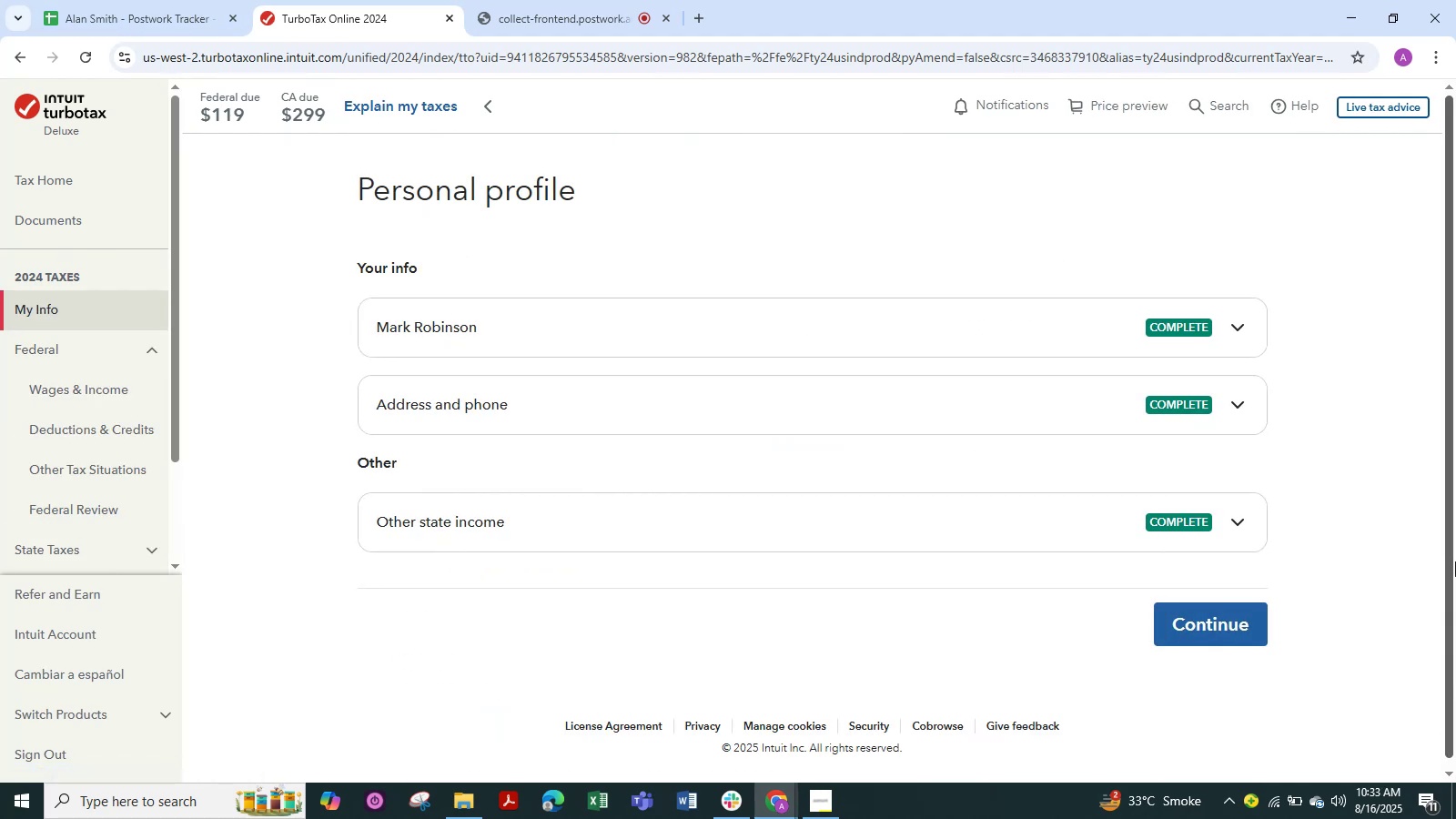 
wait(11.06)
 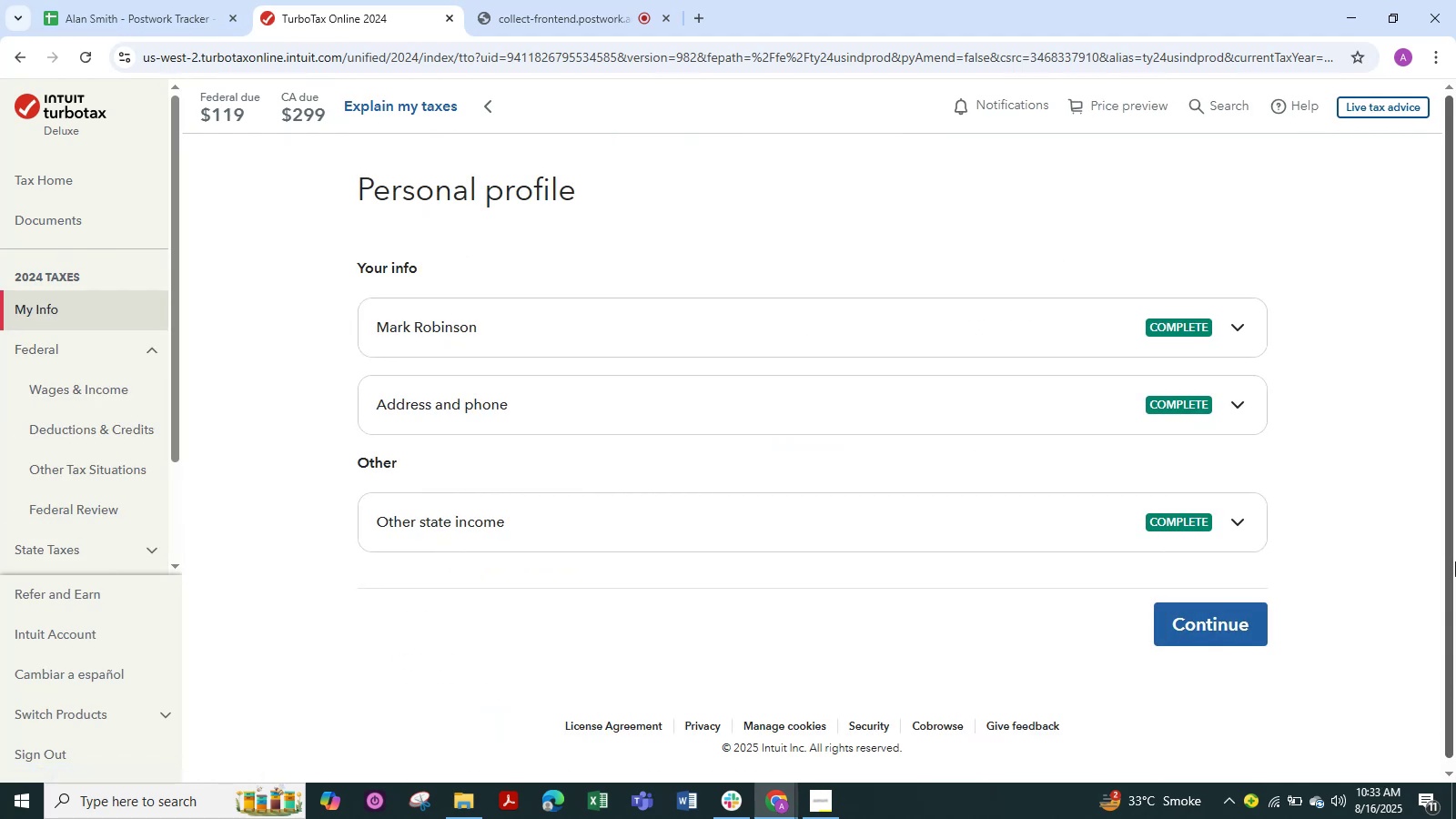 
left_click([720, 313])
 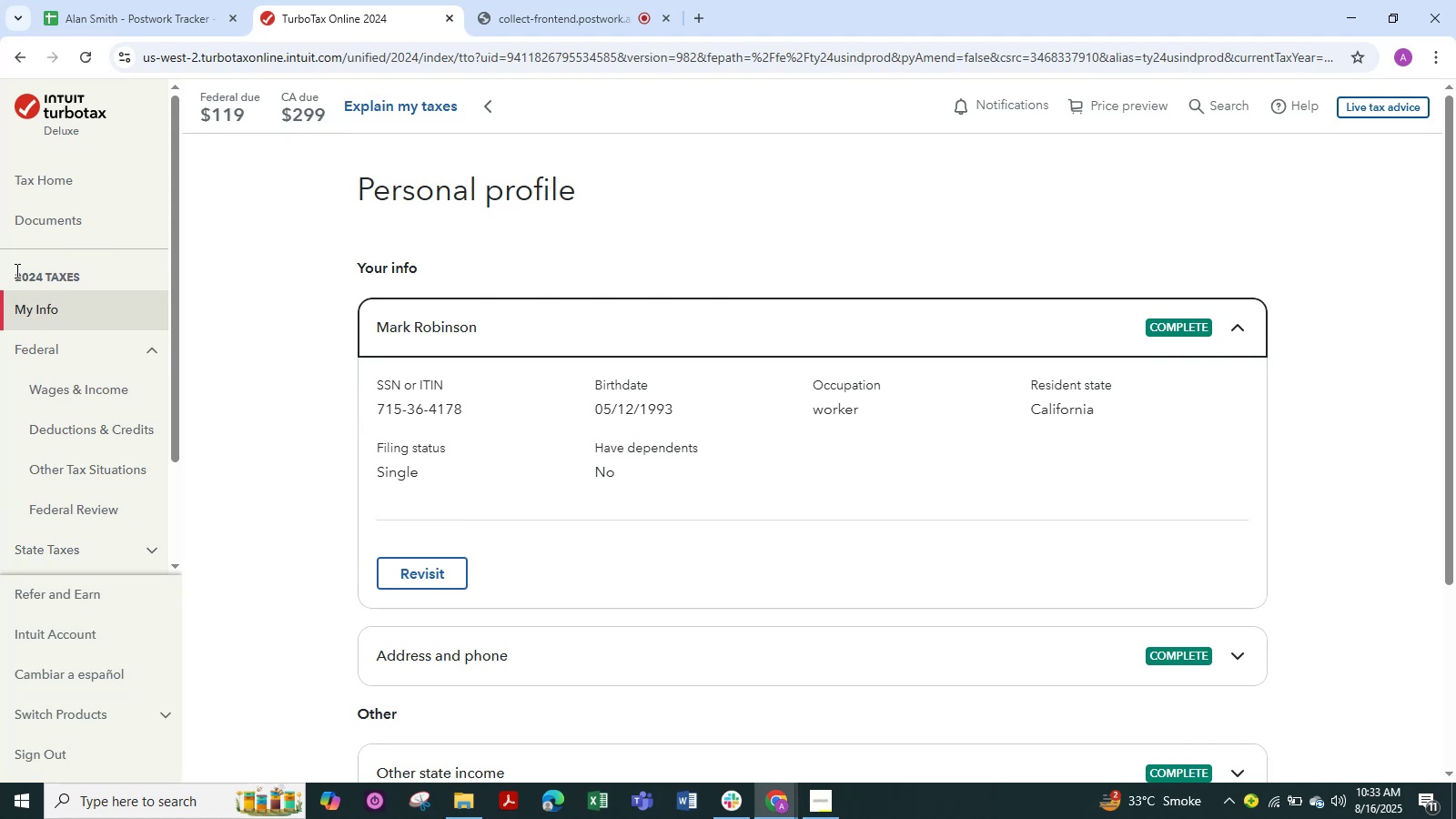 
wait(31.38)
 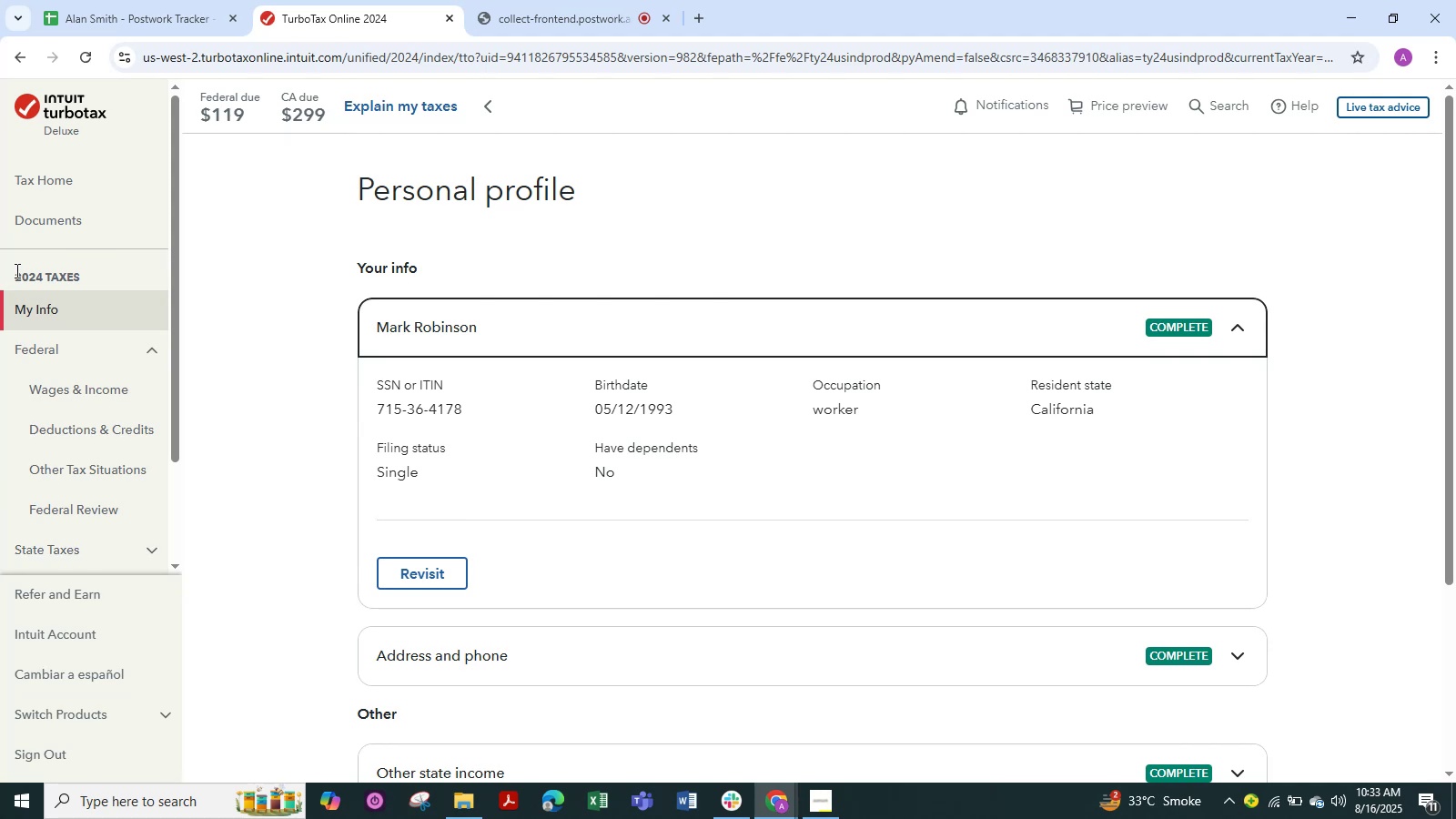 
left_click([56, 505])
 